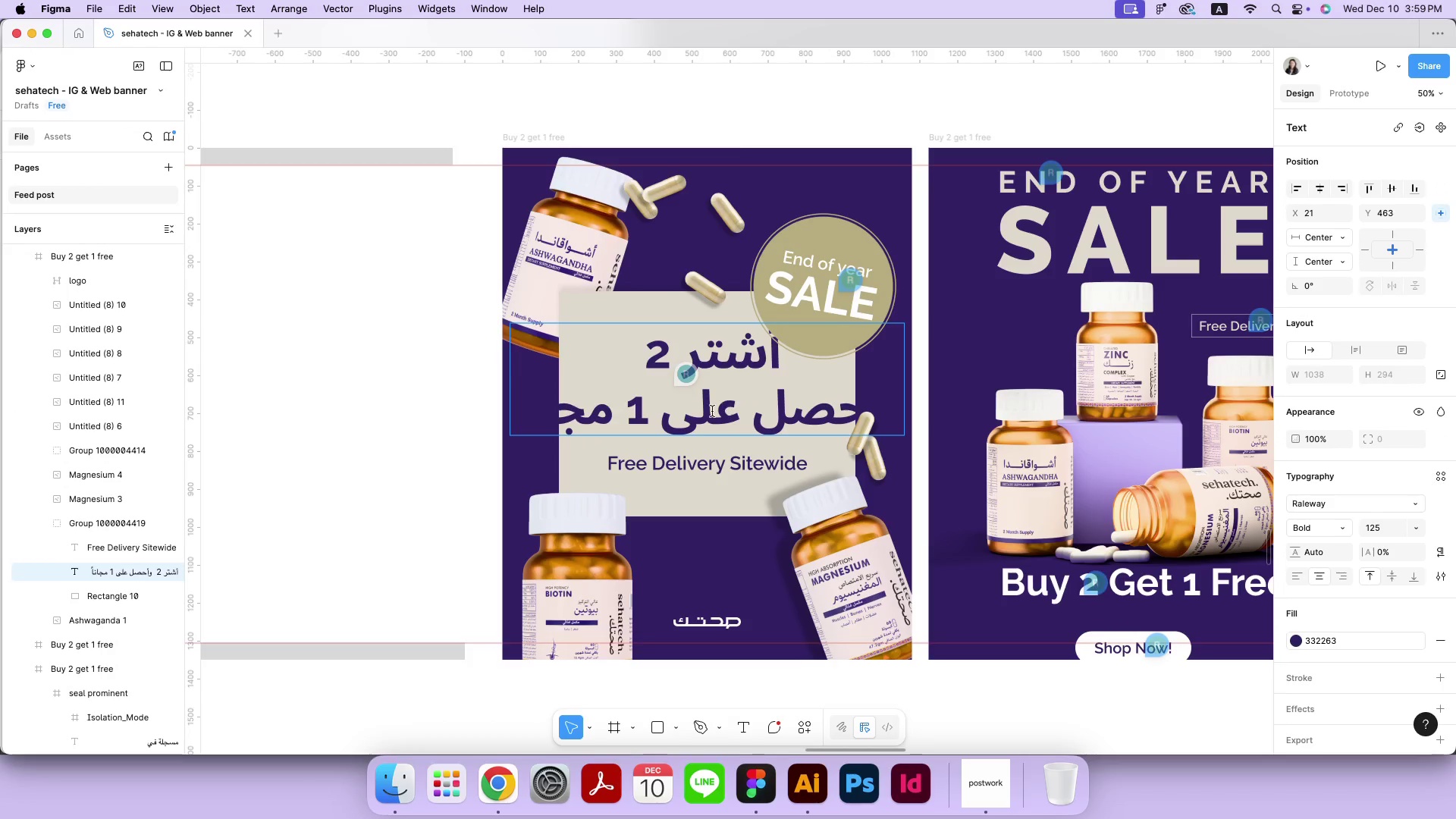 
left_click_drag(start_coordinate=[754, 414], to_coordinate=[745, 417])
 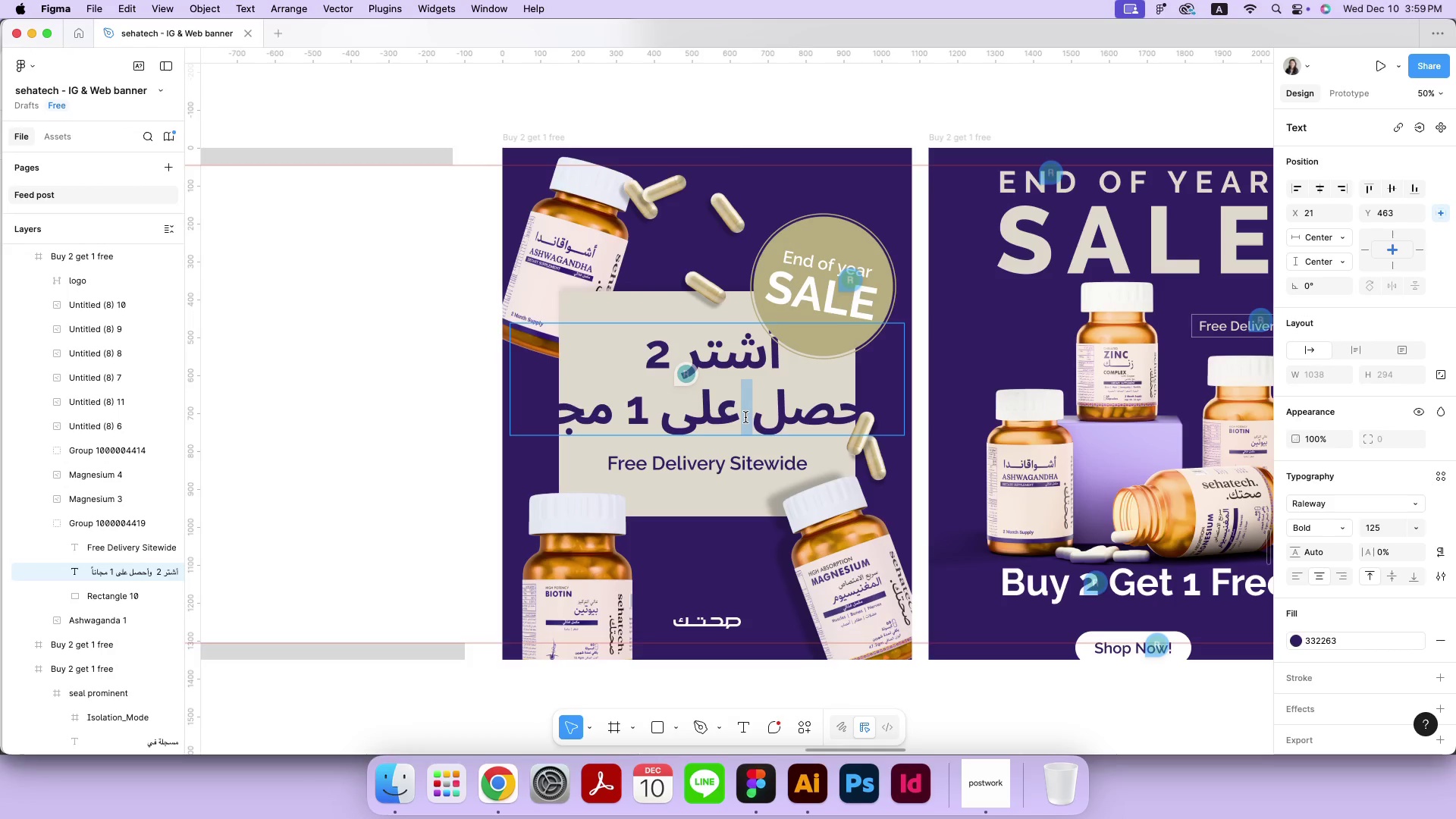 
key(Enter)
 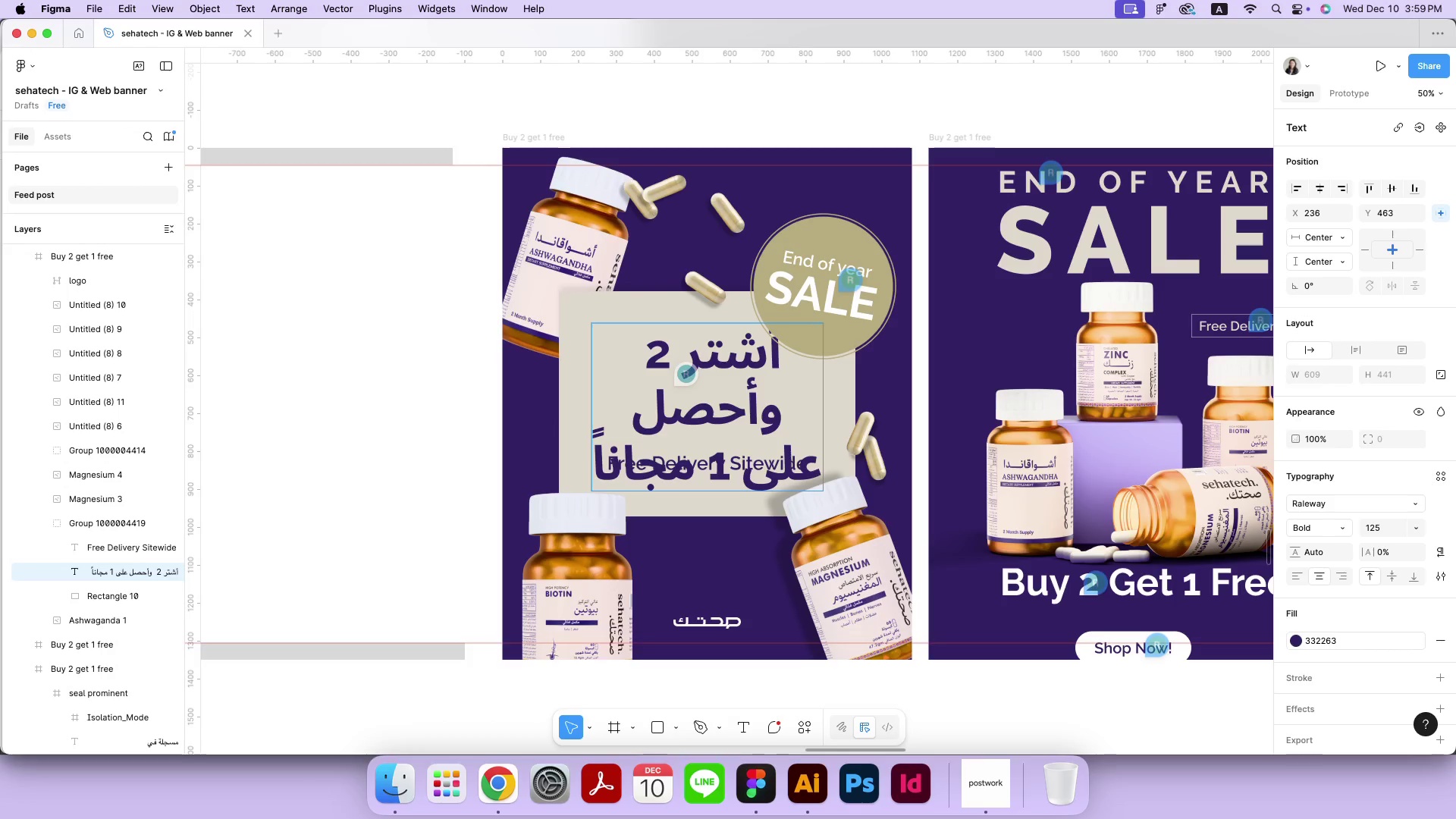 
key(Meta+Z)
 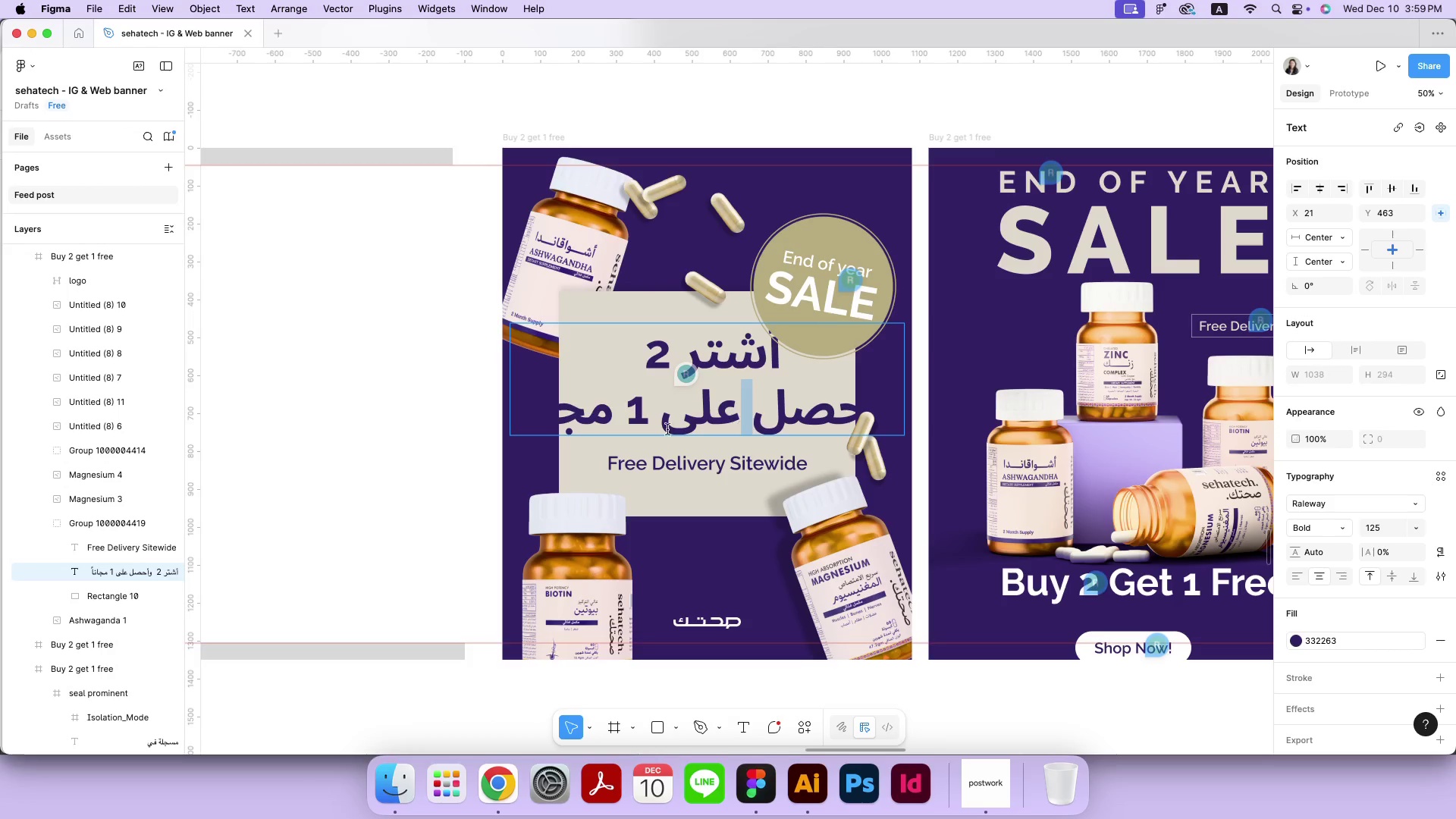 
left_click([397, 432])
 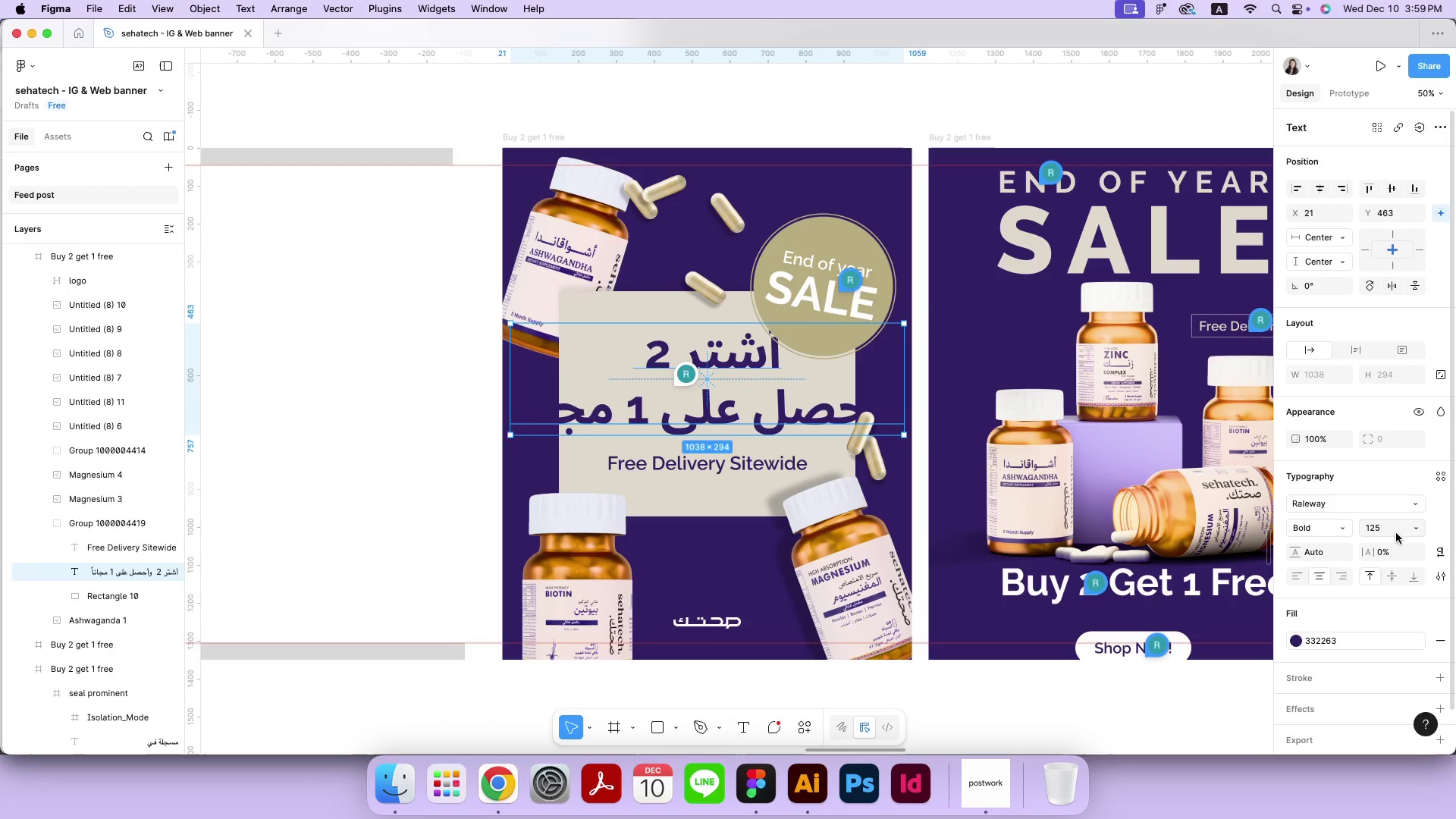 
left_click([1389, 519])
 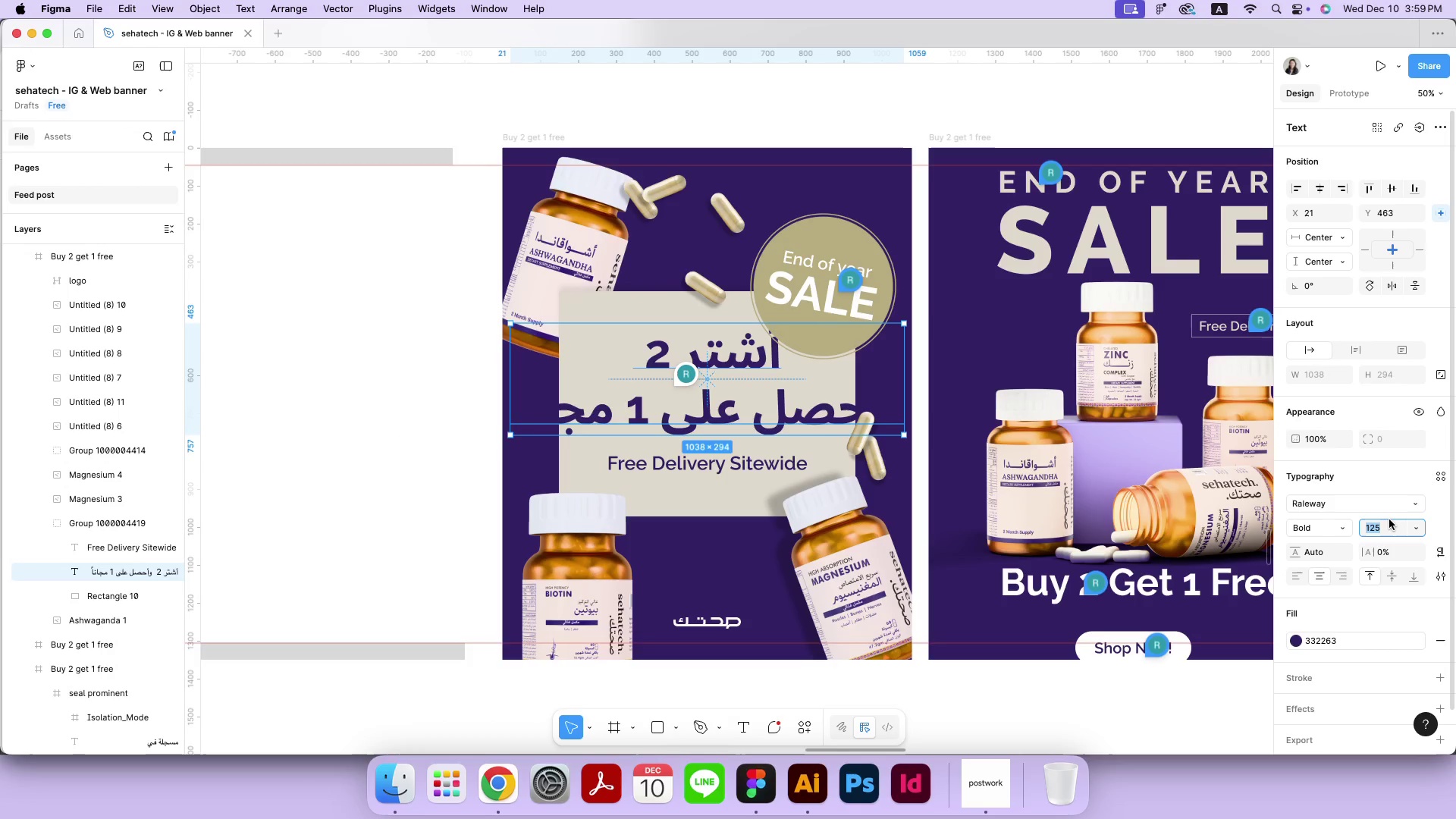 
key(ArrowDown)
 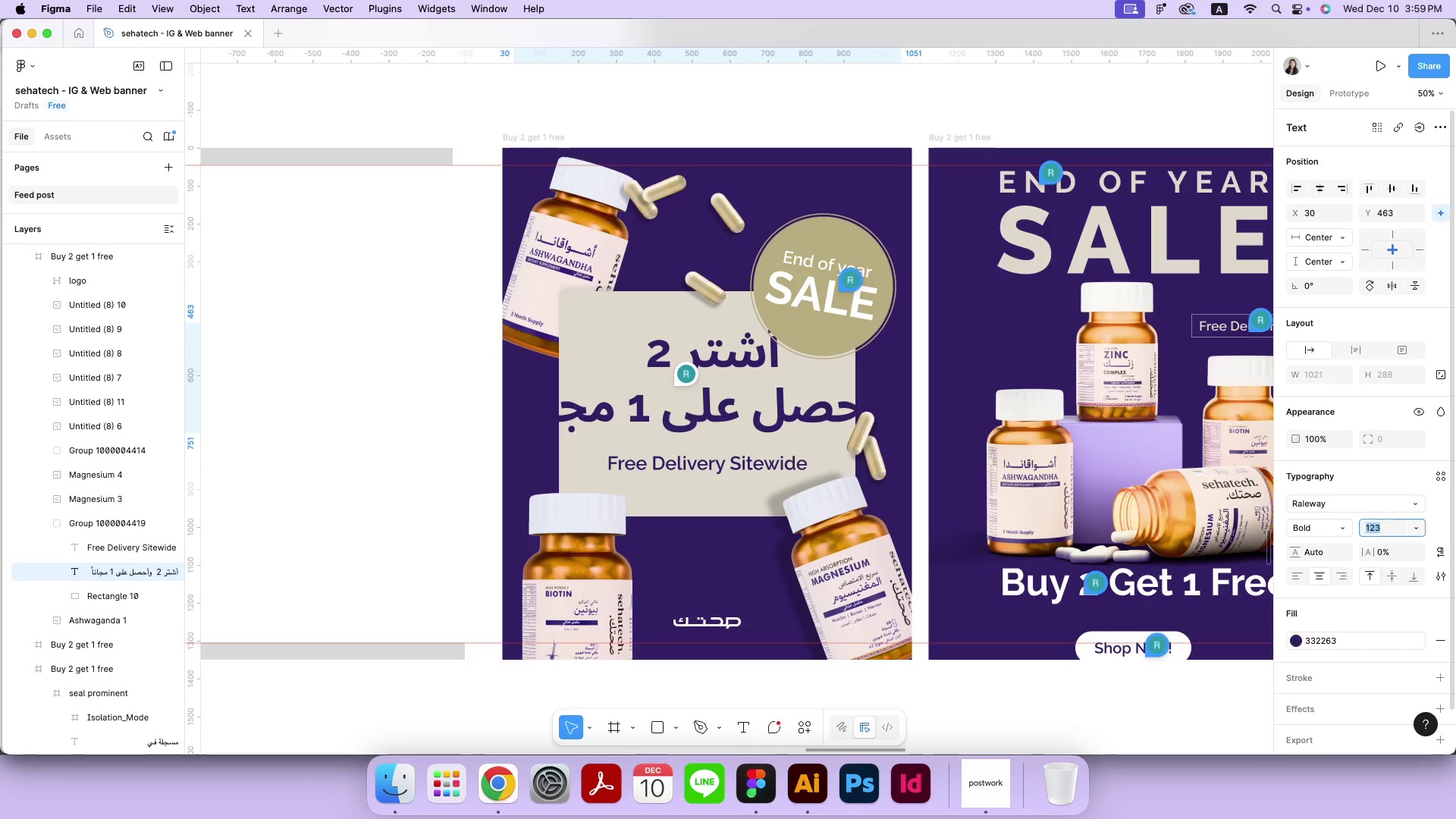 
hold_key(key=ArrowDown, duration=1.5)
 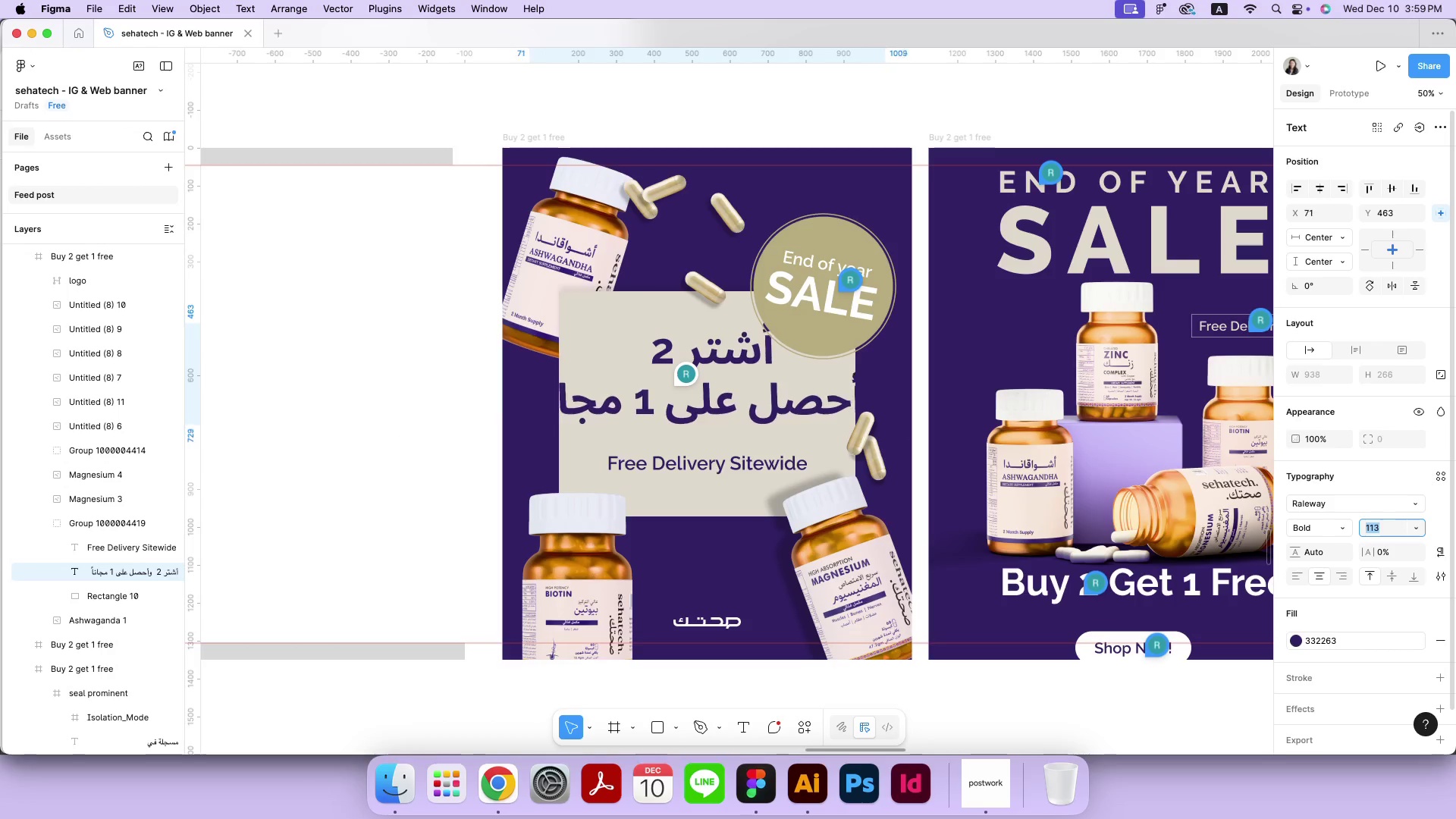 
hold_key(key=ArrowDown, duration=1.51)
 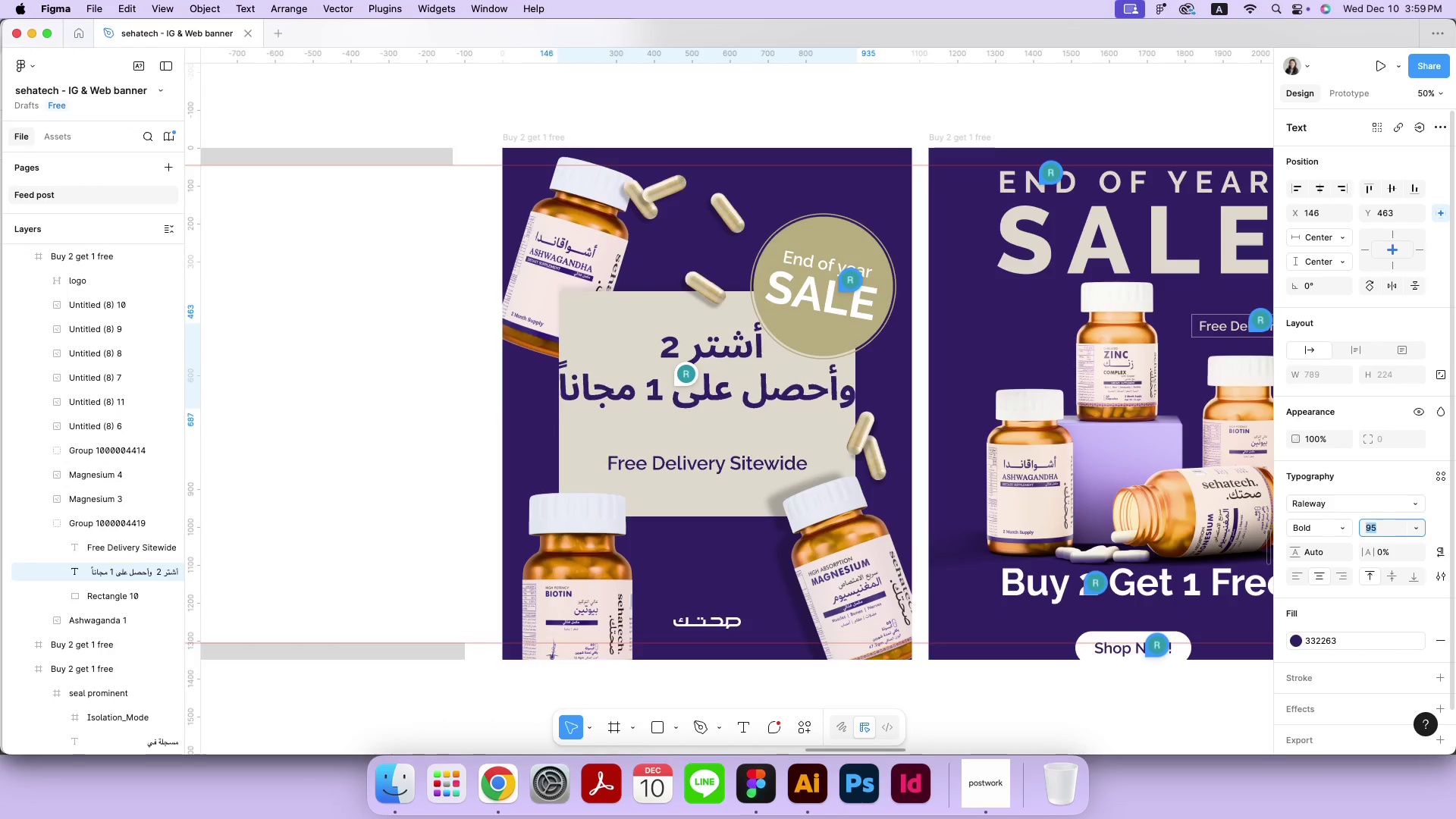 
hold_key(key=ArrowDown, duration=0.93)
 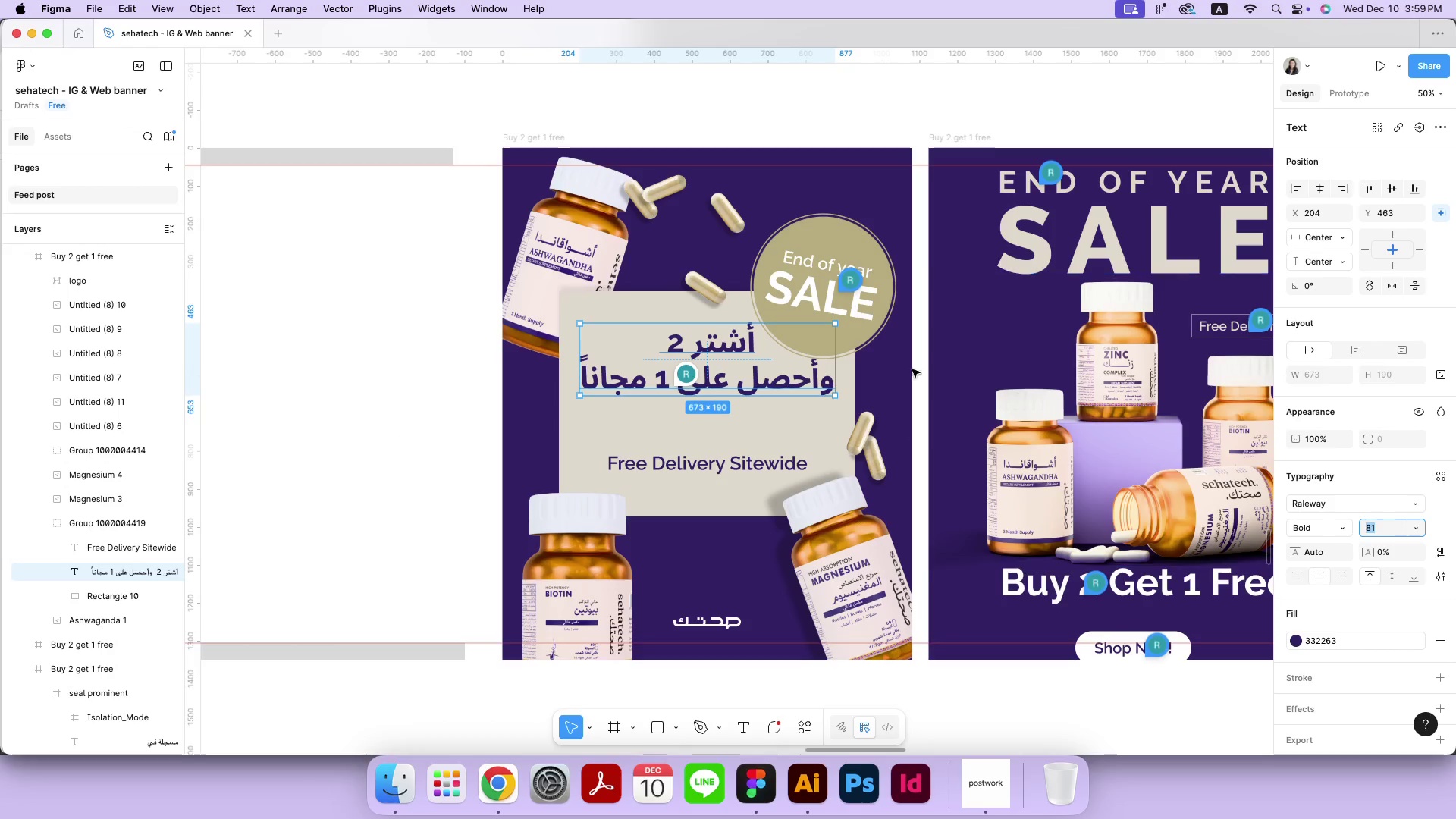 
double_click([812, 376])
 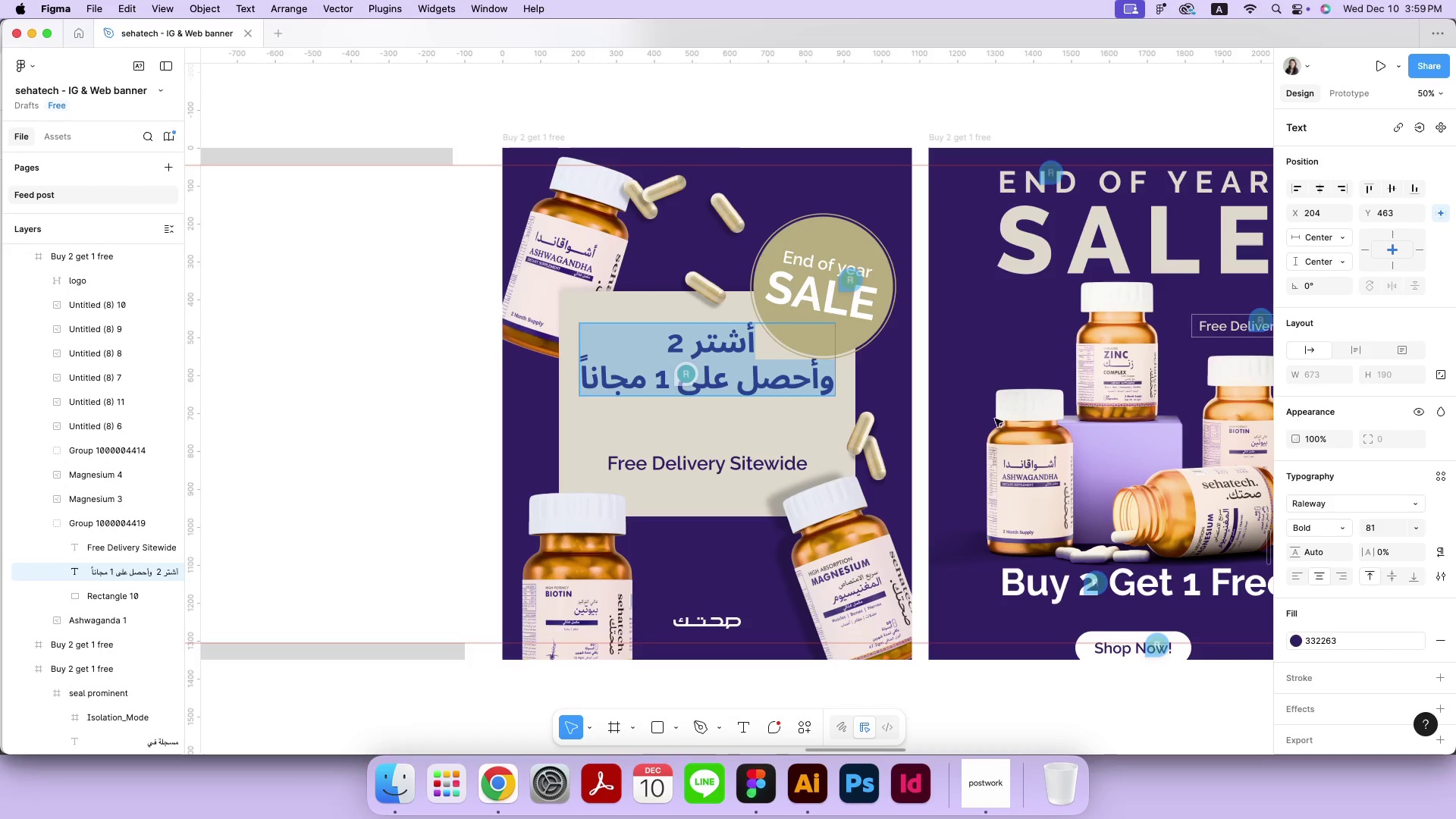 
key(ArrowRight)
 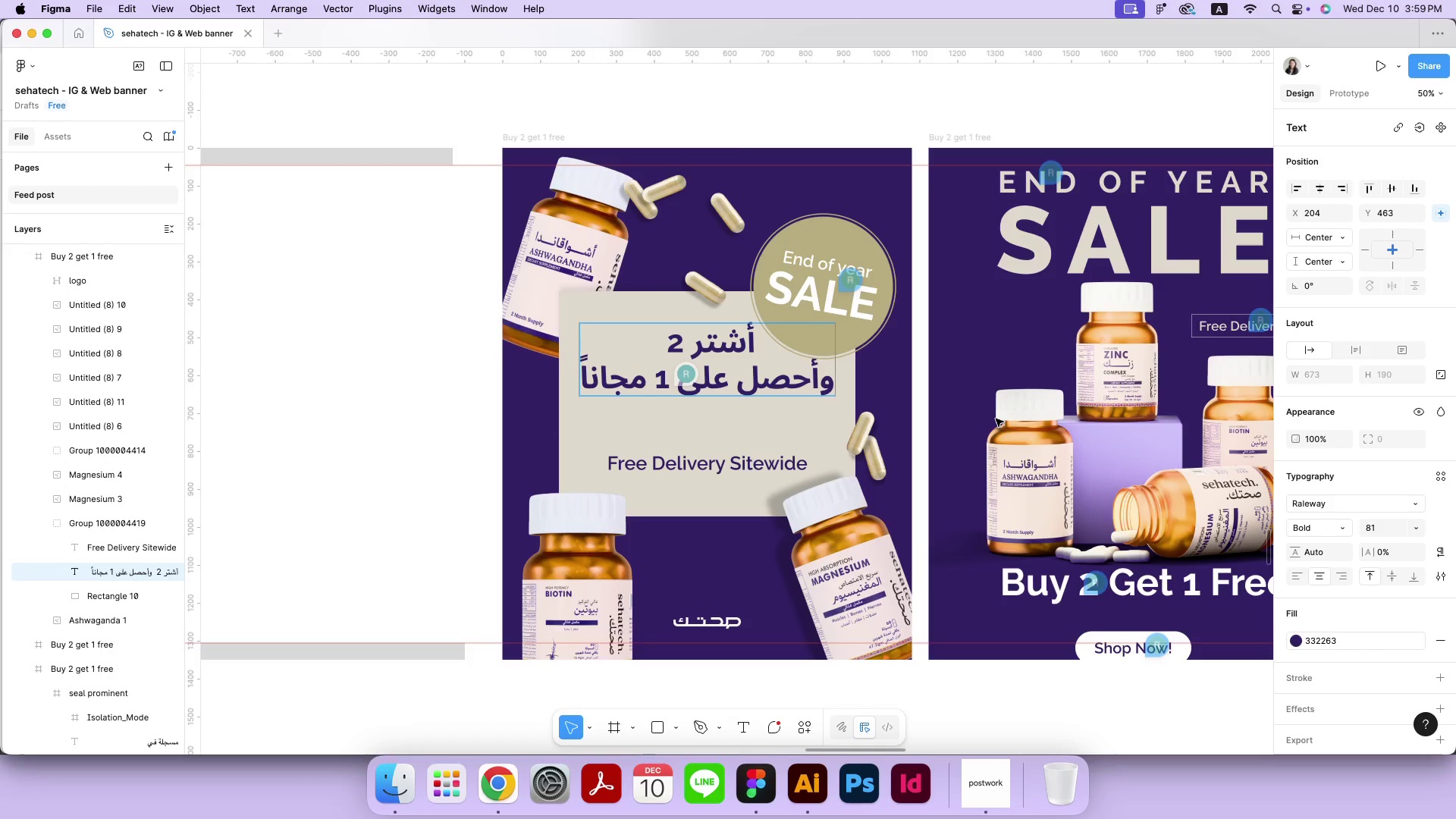 
key(ArrowRight)
 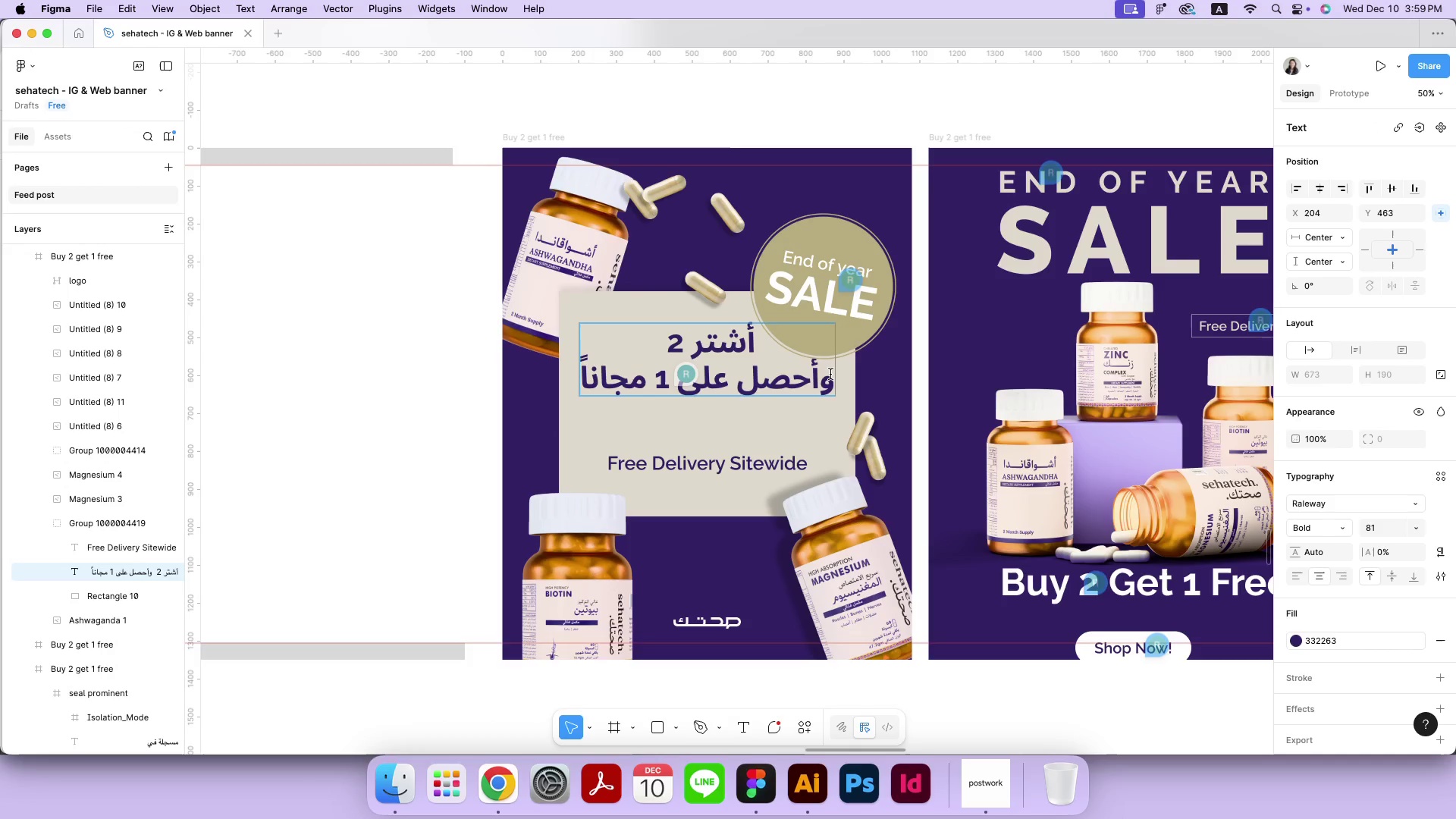 
left_click([830, 381])
 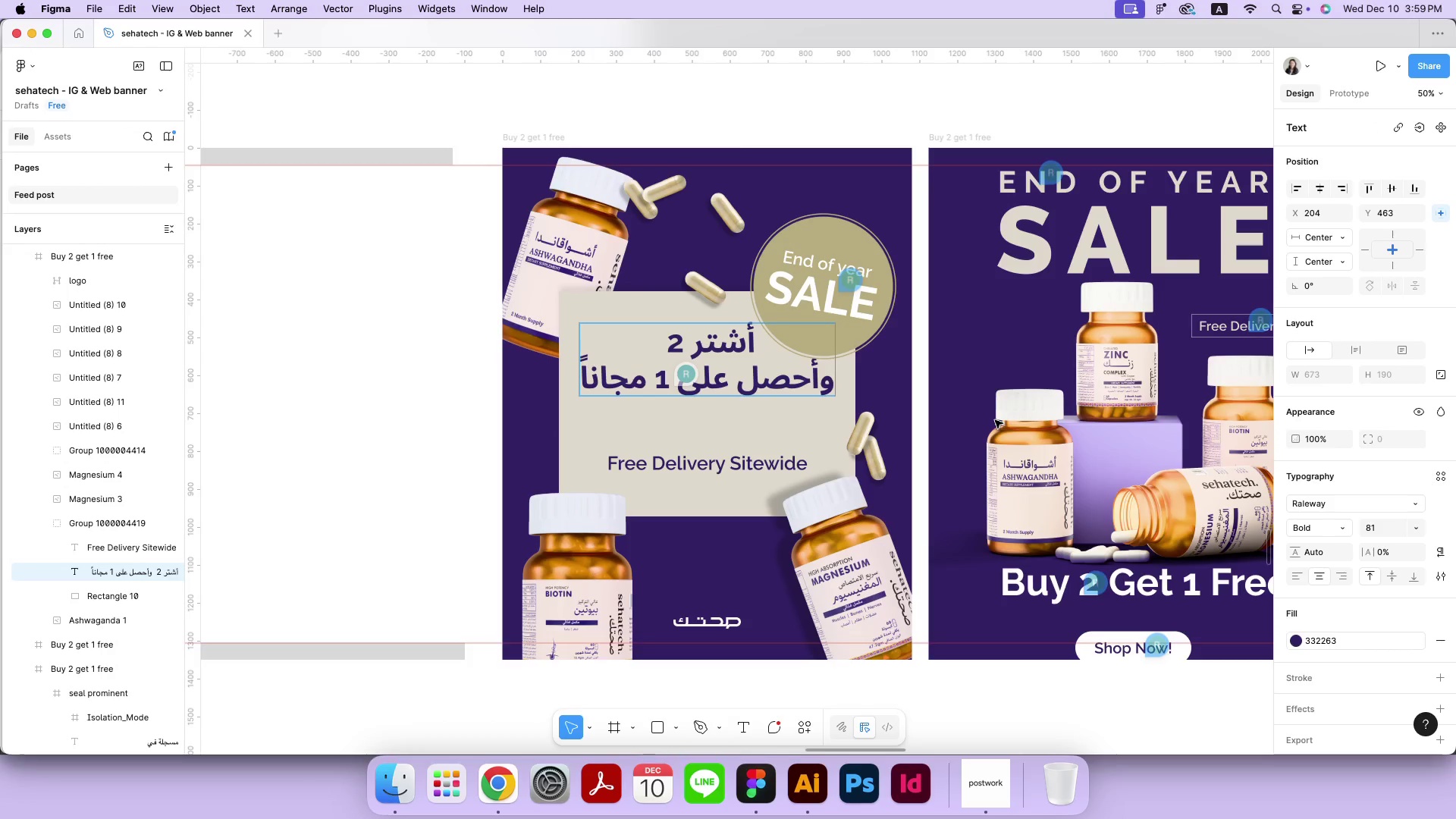 
key(Backspace)
 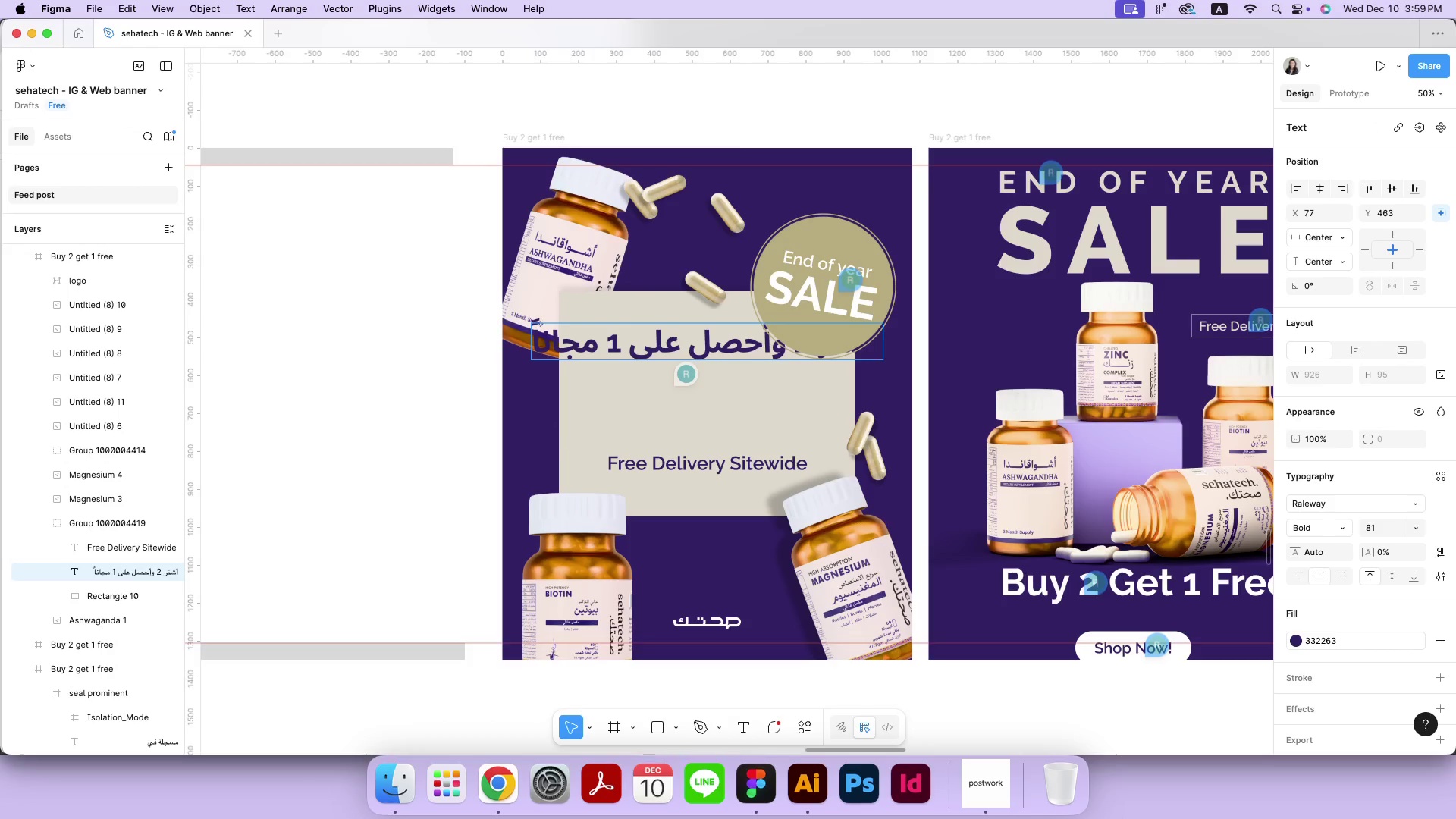 
key(Space)
 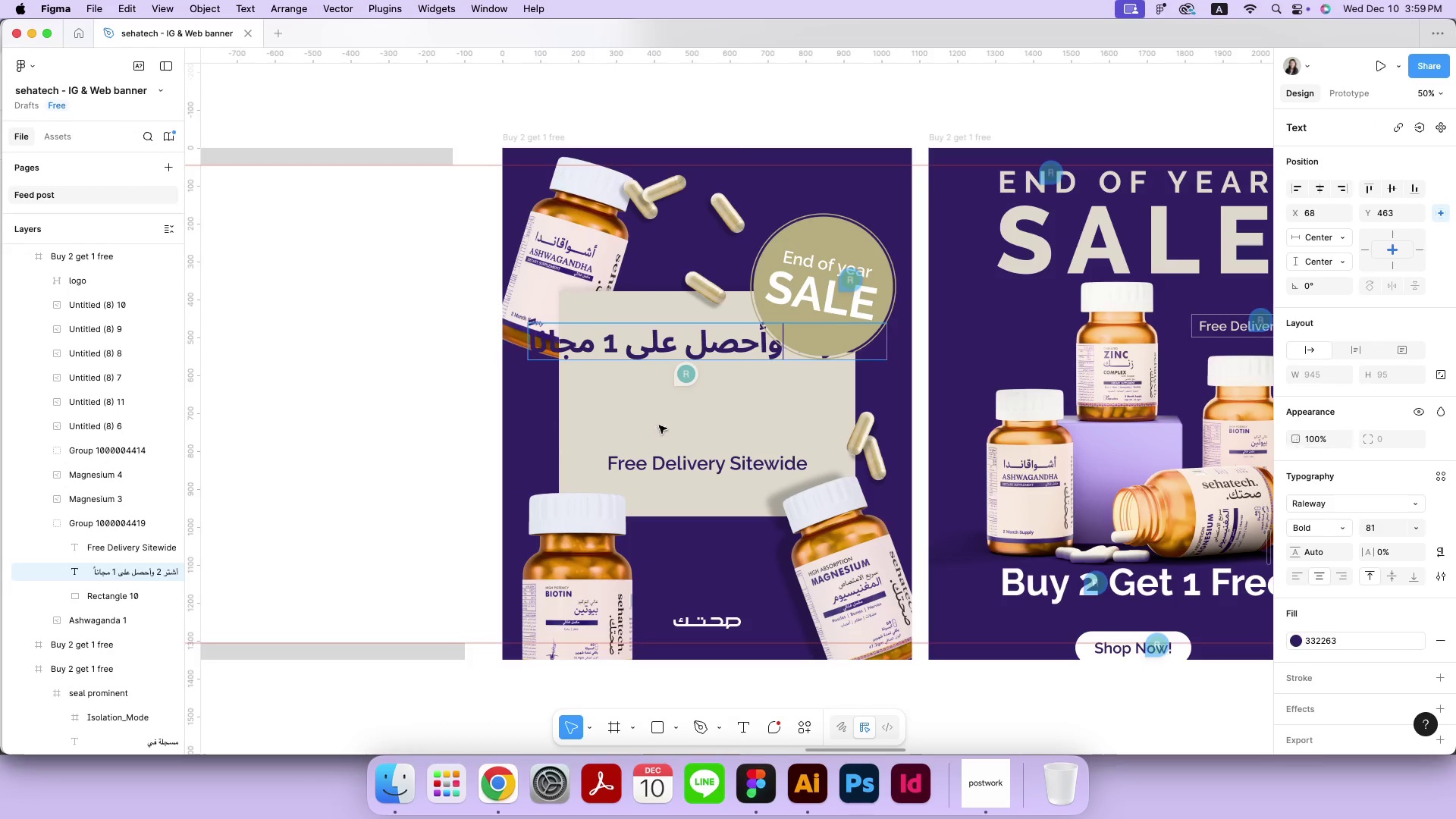 
left_click([438, 389])
 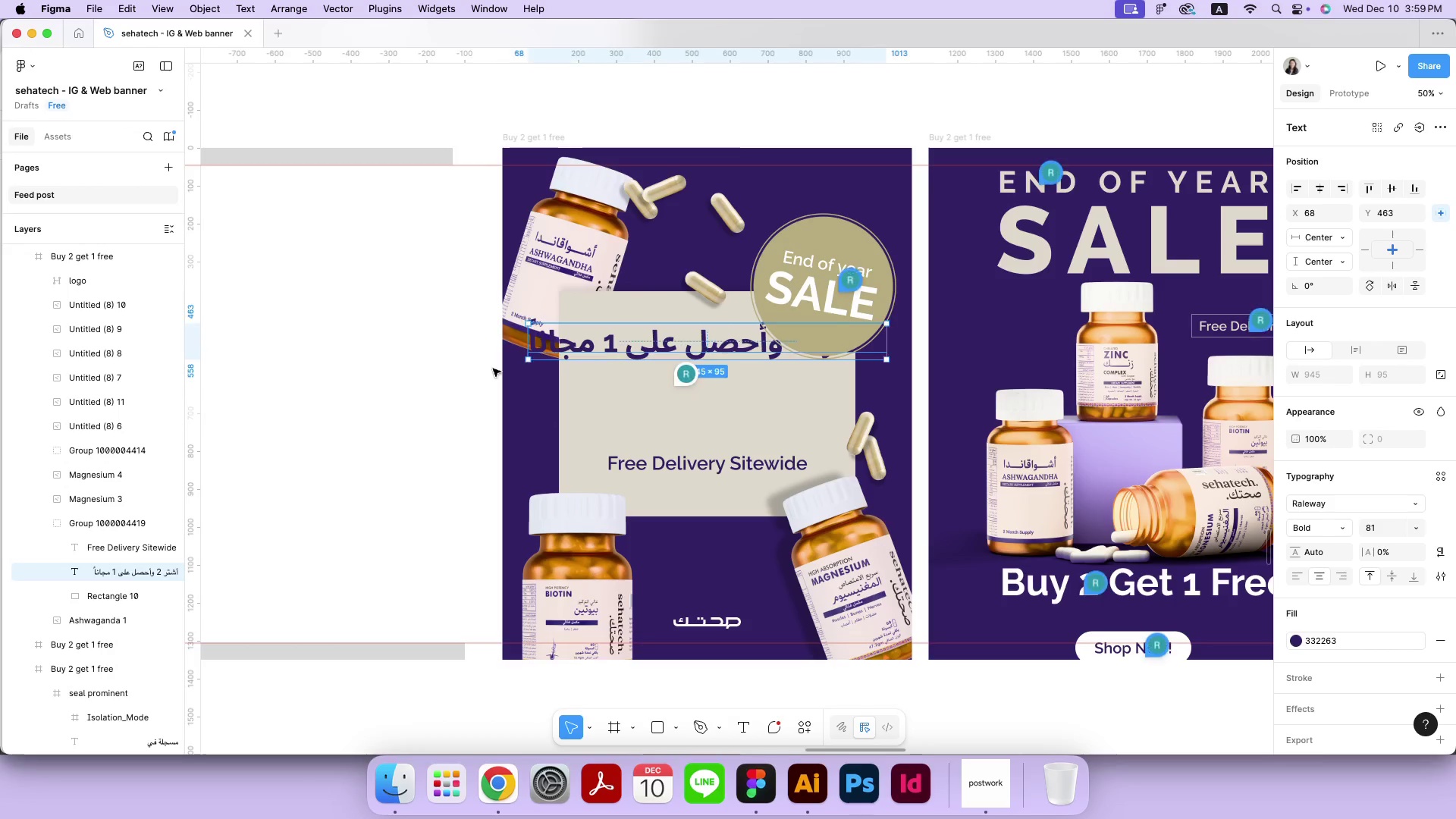 
left_click_drag(start_coordinate=[528, 349], to_coordinate=[676, 359])
 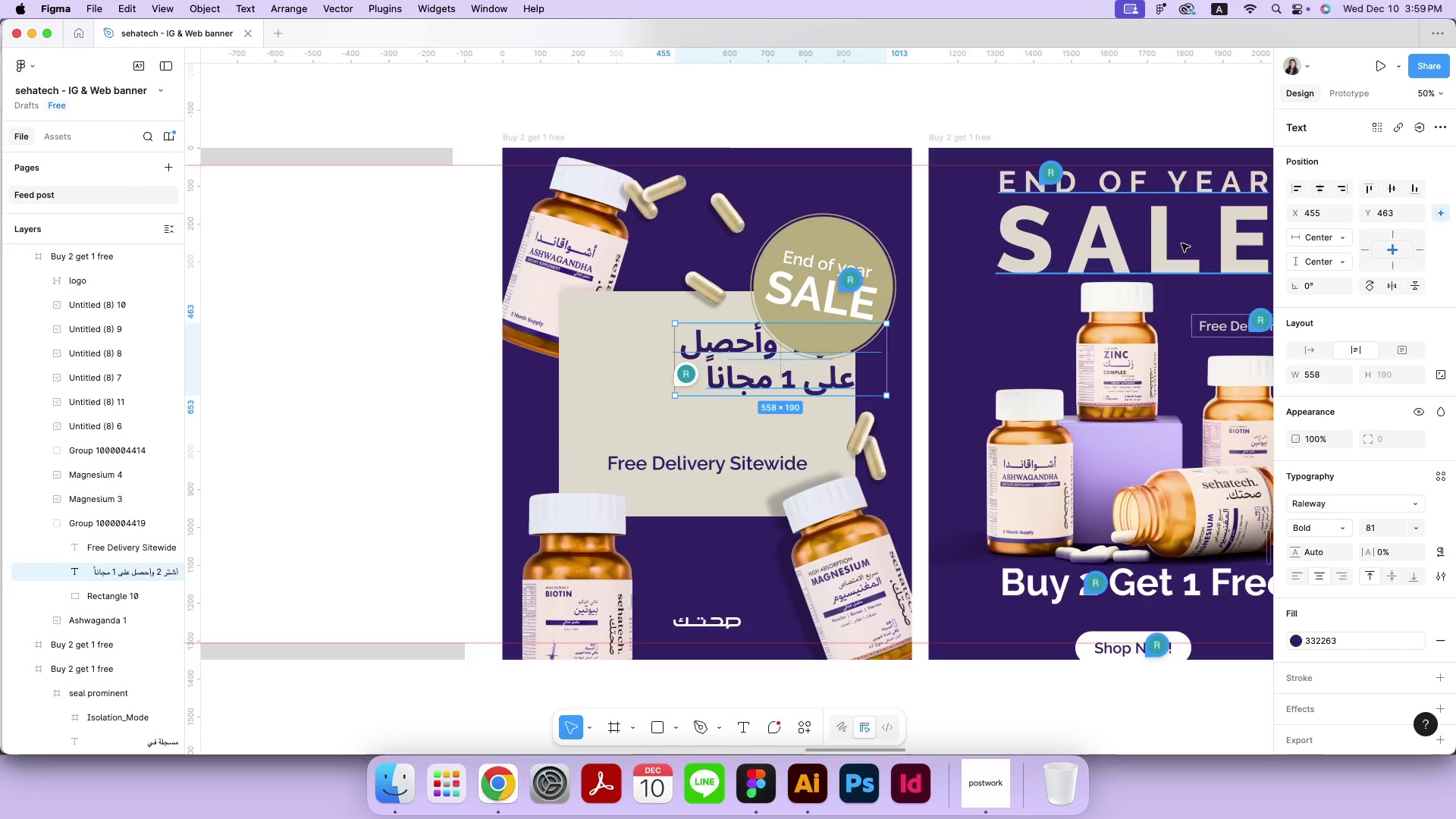 
left_click([1326, 187])
 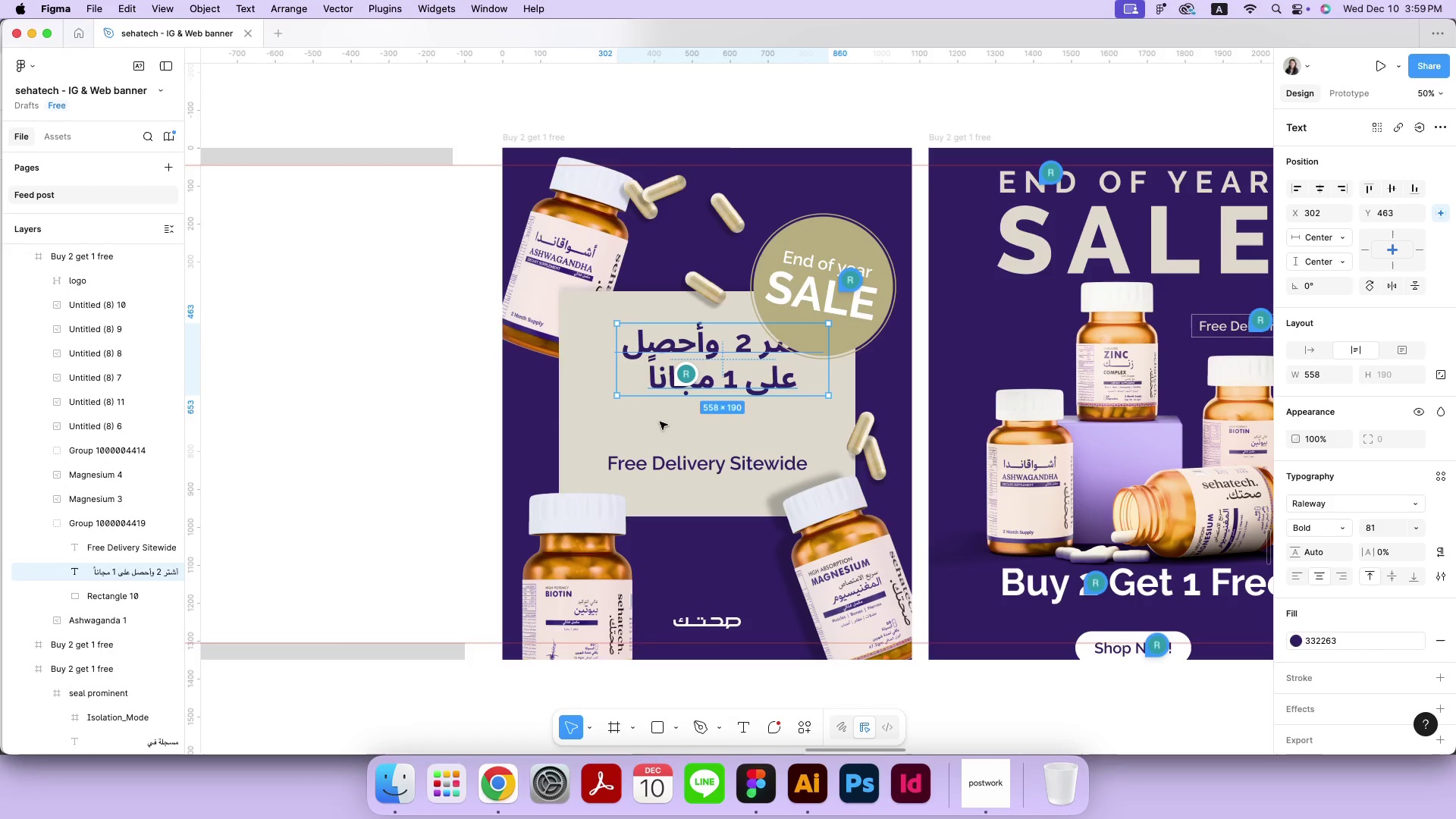 
left_click_drag(start_coordinate=[779, 384], to_coordinate=[775, 421])
 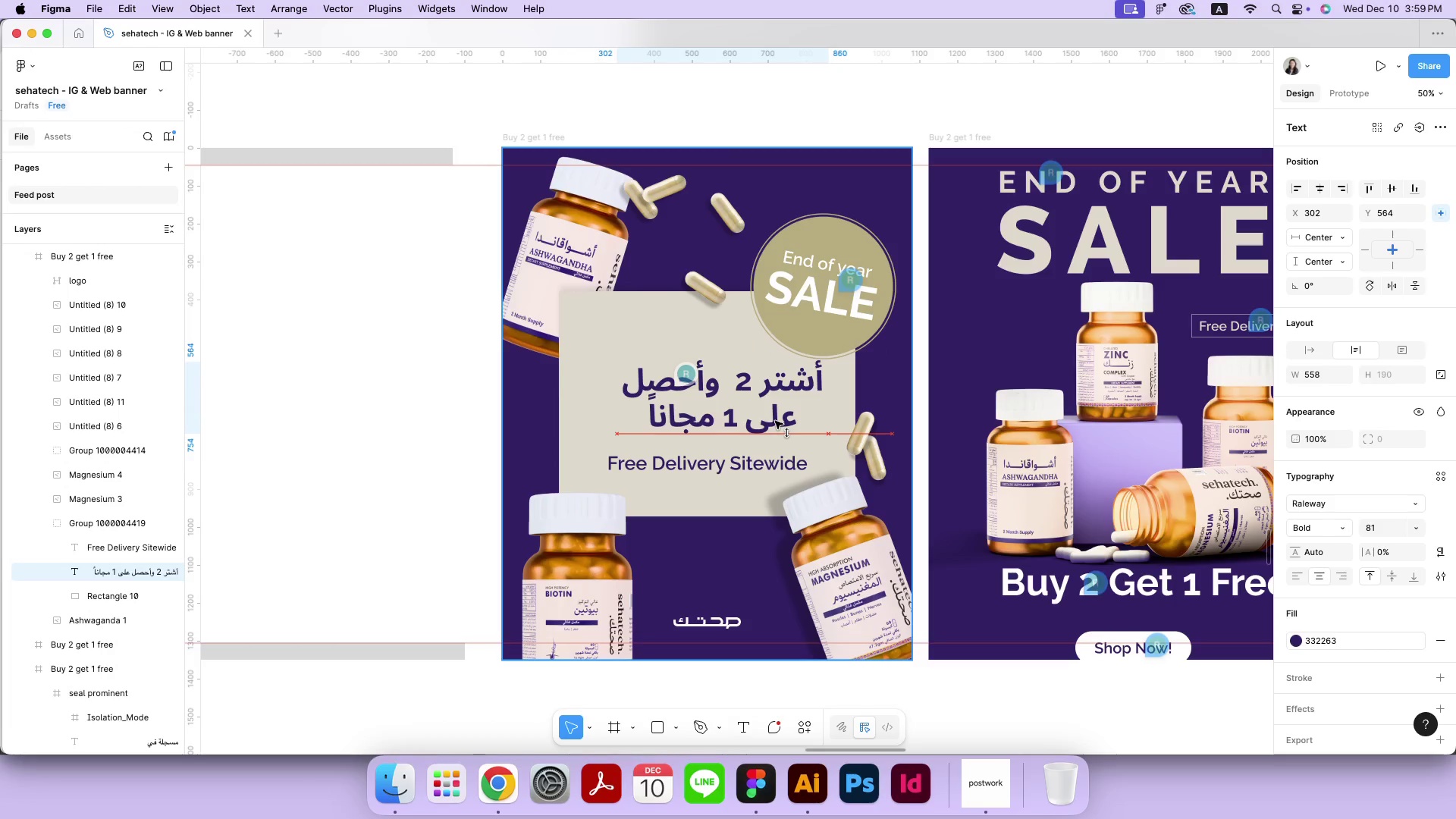 
hold_key(key=ShiftLeft, duration=1.33)
 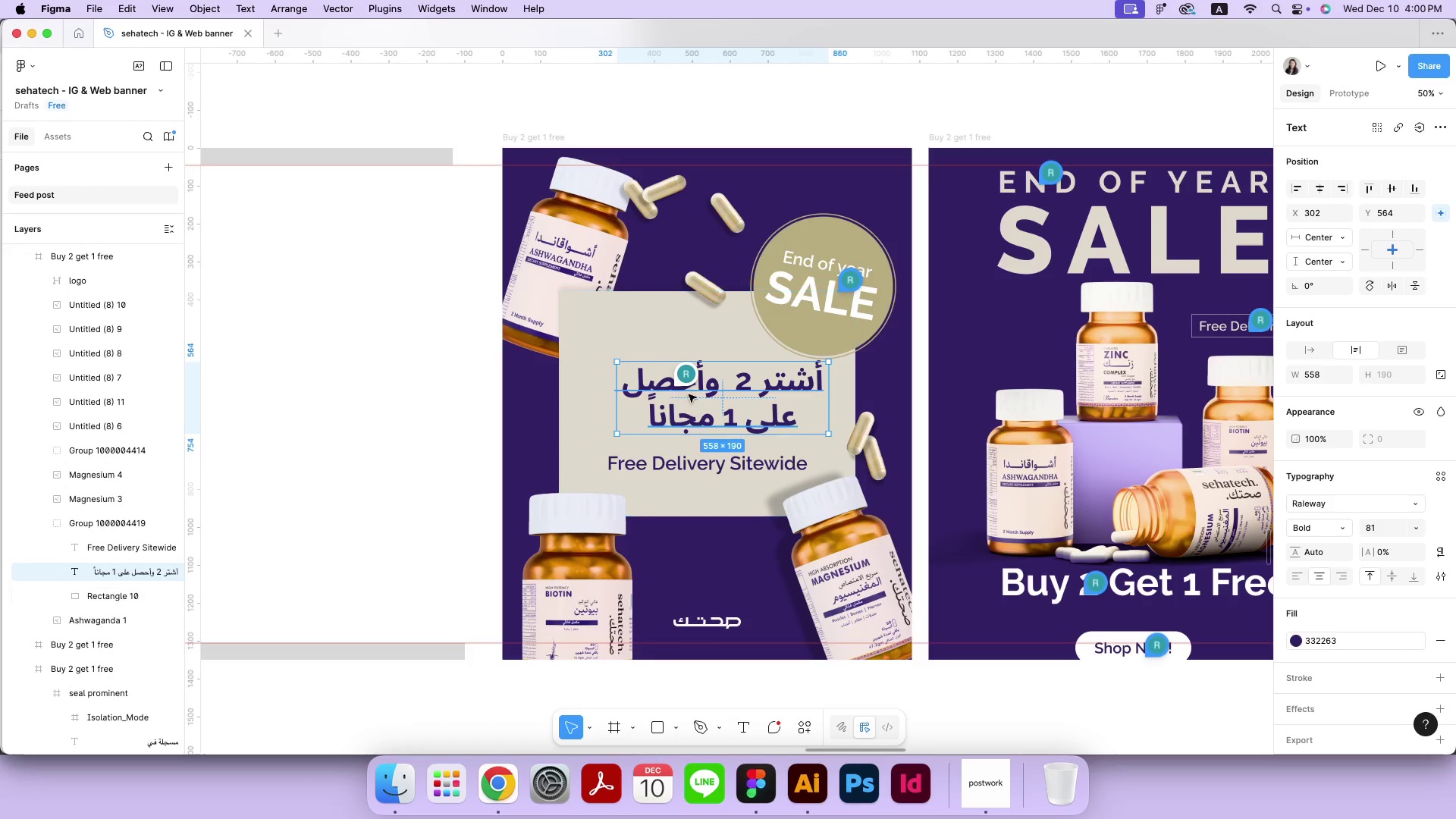 
wait(6.2)
 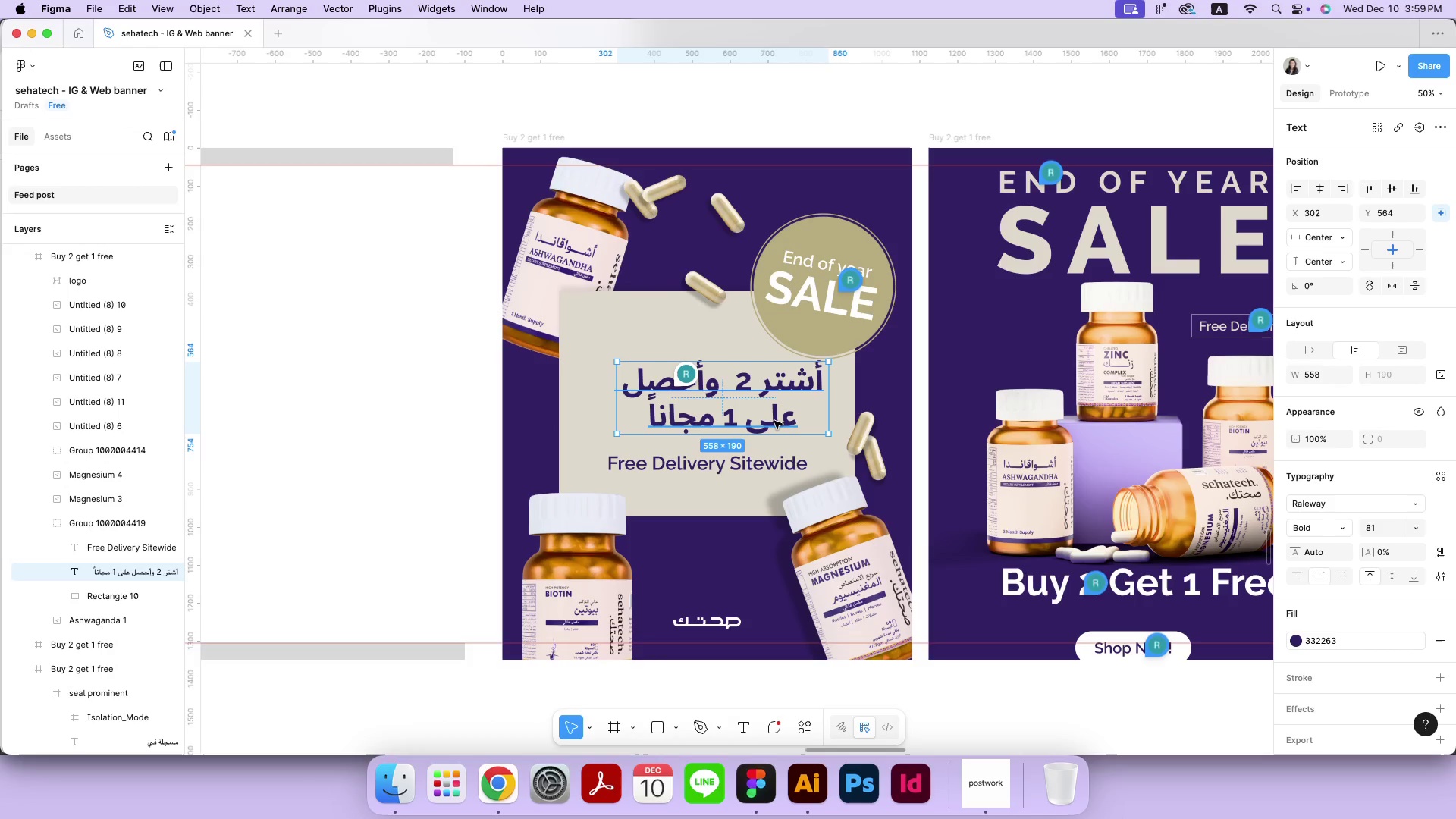 
left_click([397, 457])
 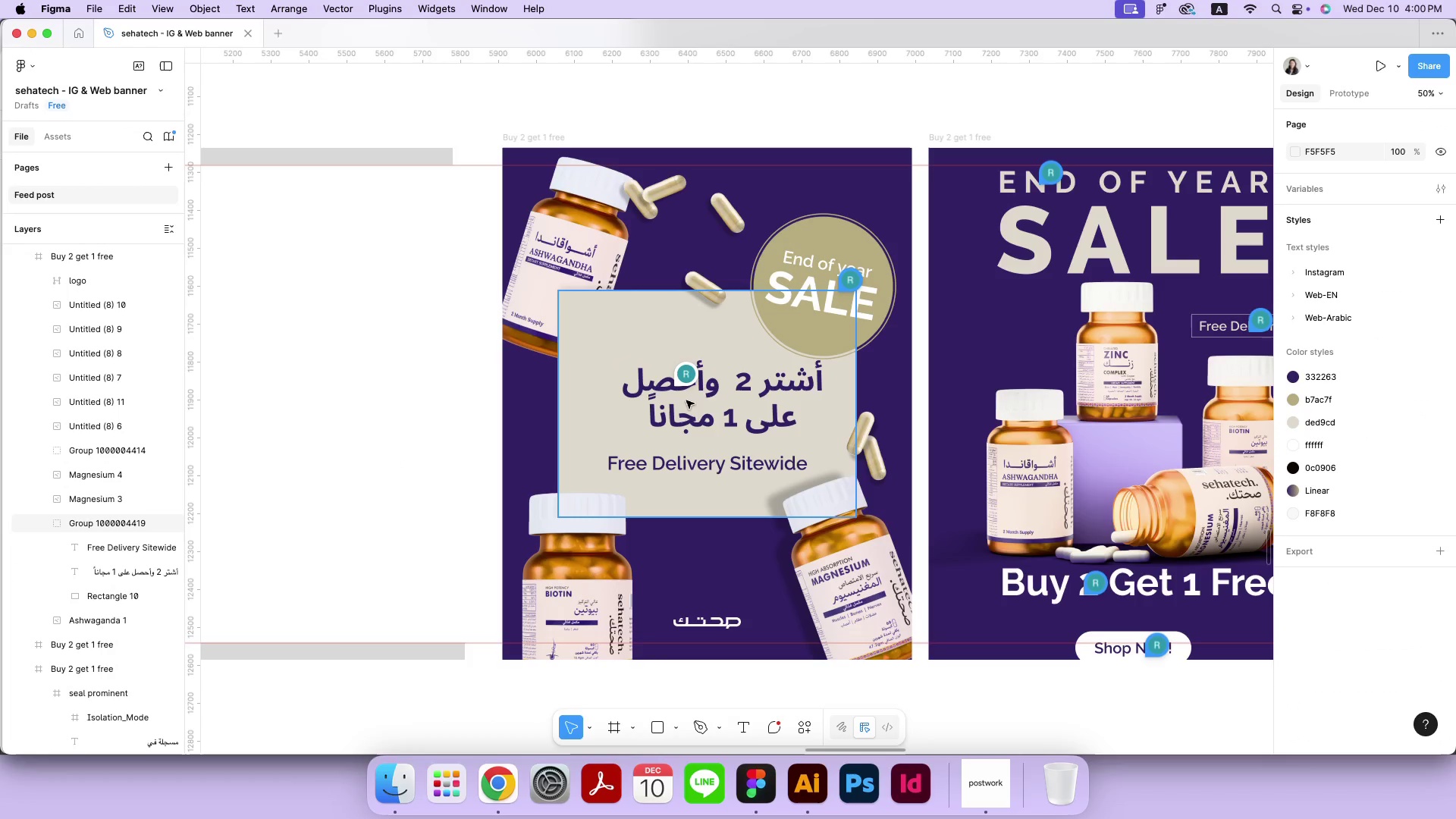 
double_click([746, 385])
 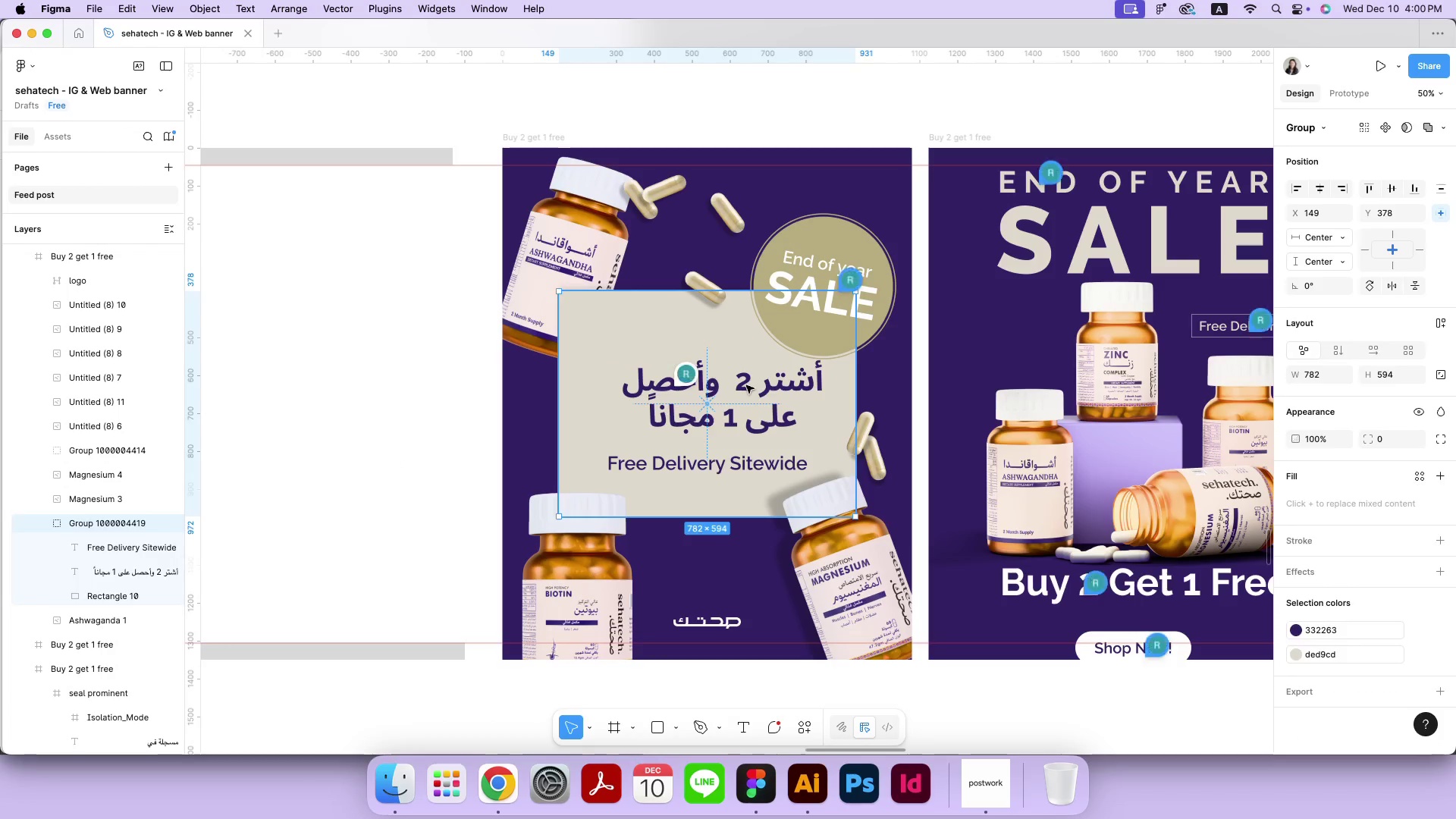 
left_click_drag(start_coordinate=[810, 384], to_coordinate=[793, 387])
 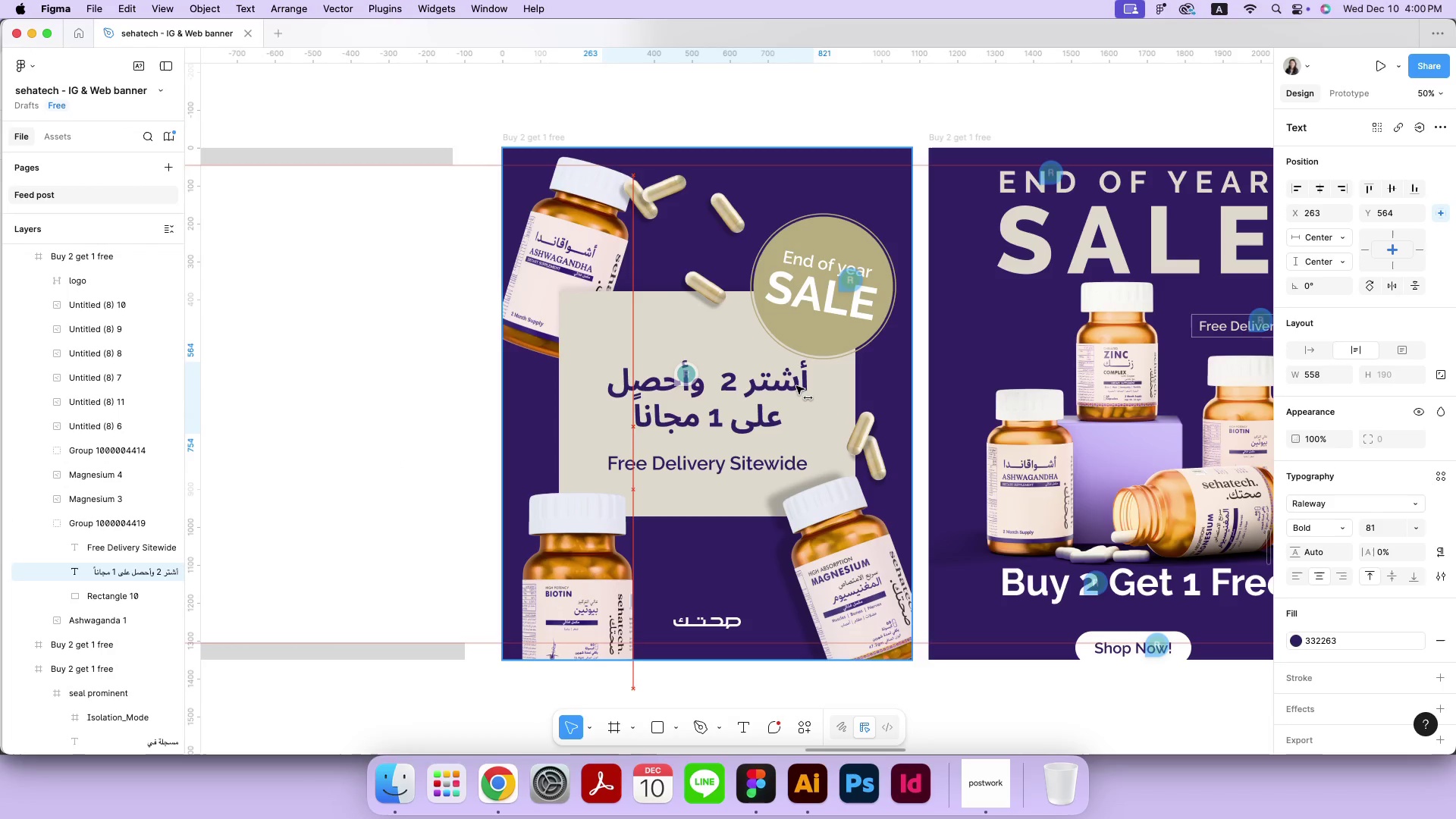 
hold_key(key=ShiftLeft, duration=0.97)
 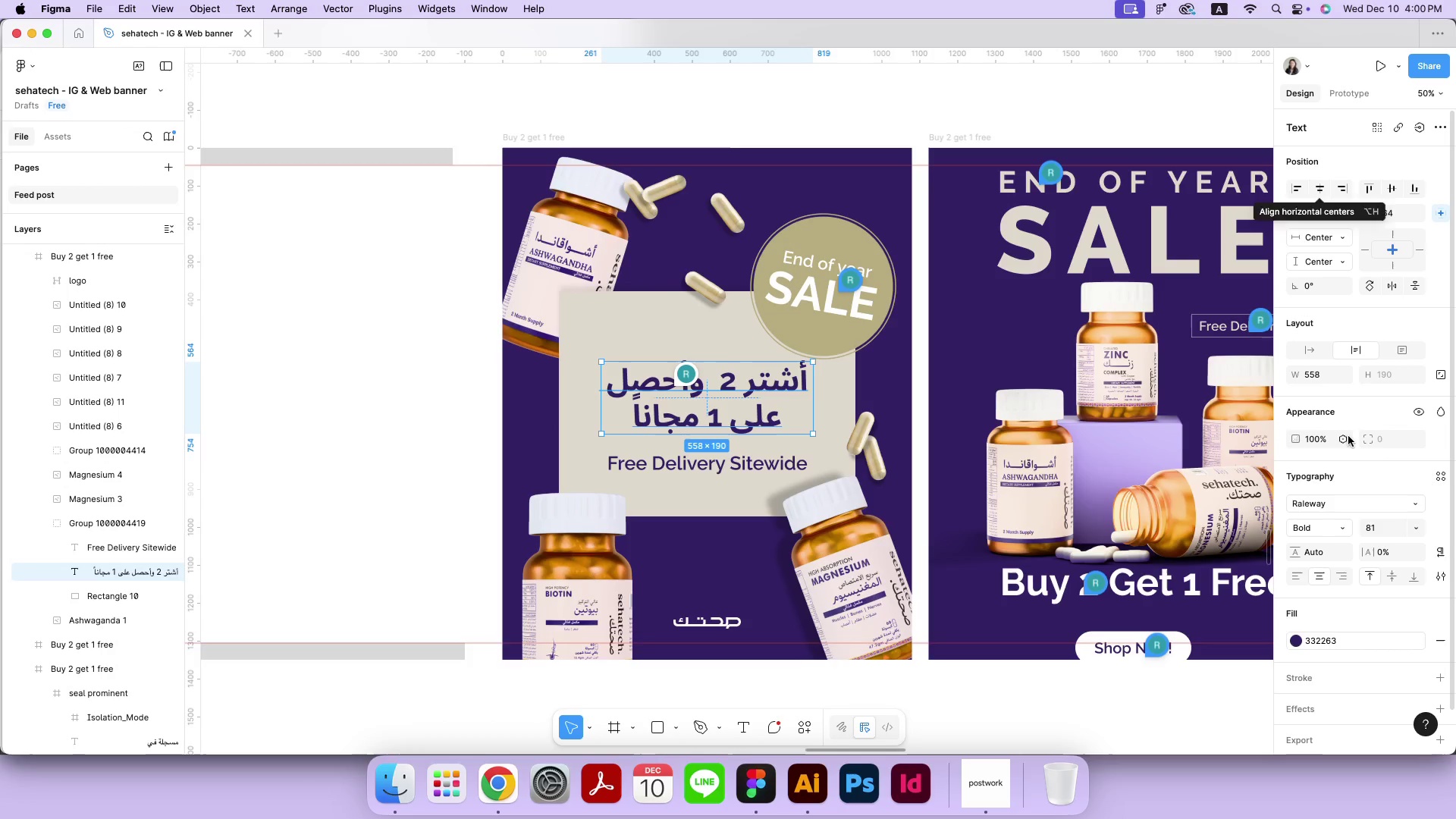 
double_click([714, 404])
 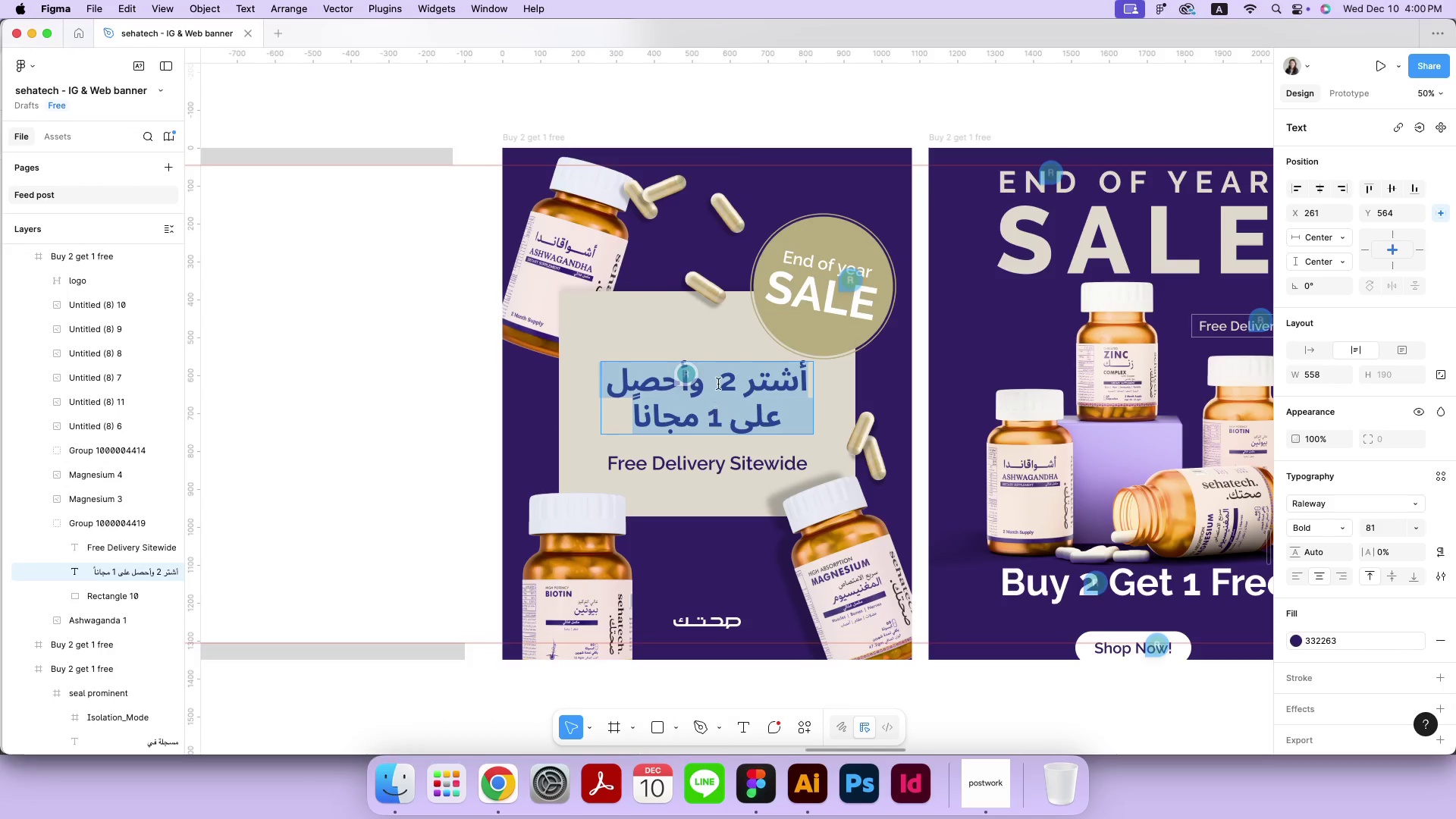 
triple_click([718, 382])
 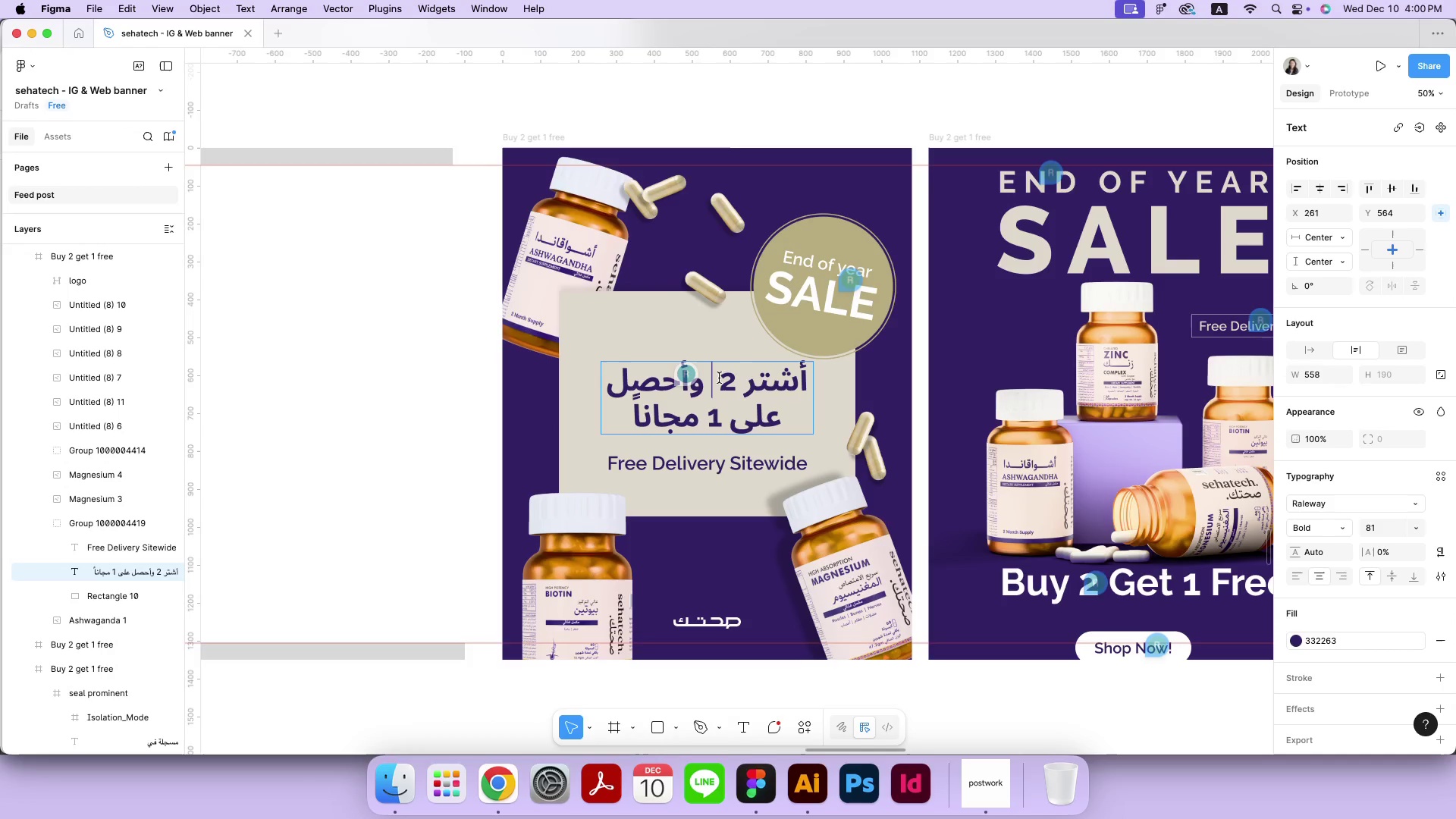 
left_click_drag(start_coordinate=[721, 376], to_coordinate=[703, 383])
 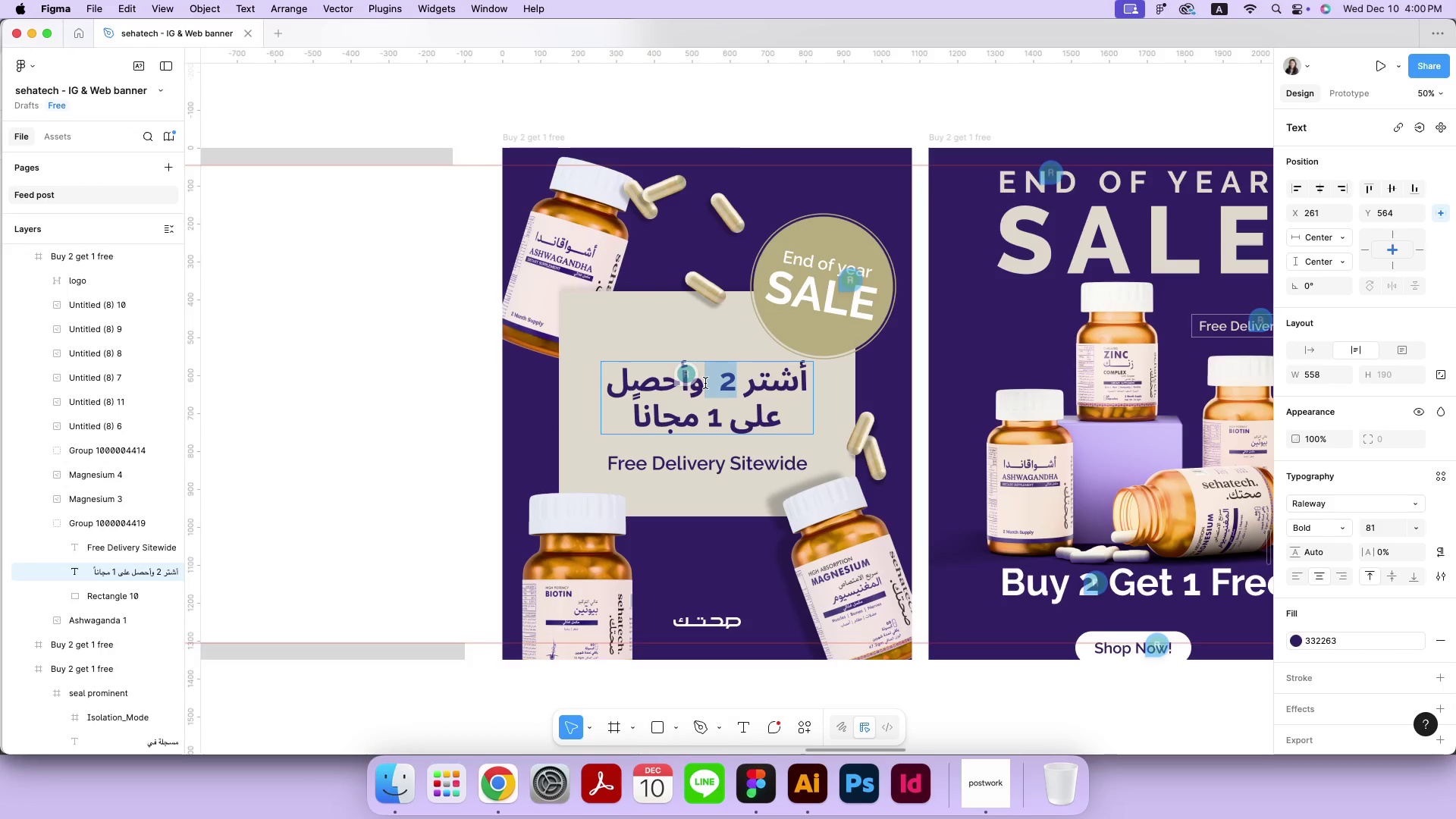 
left_click([718, 380])
 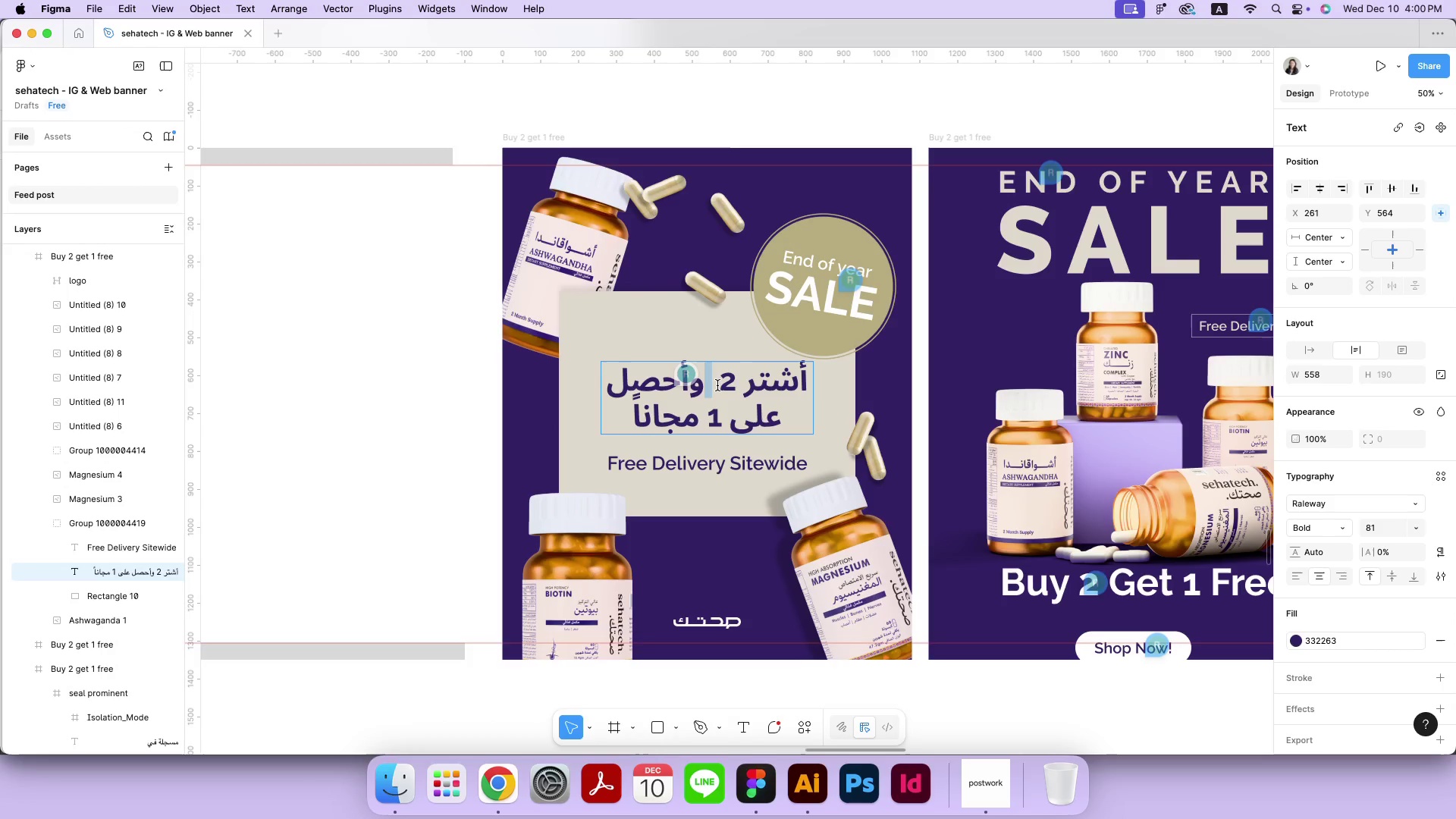 
left_click_drag(start_coordinate=[701, 384], to_coordinate=[717, 385])
 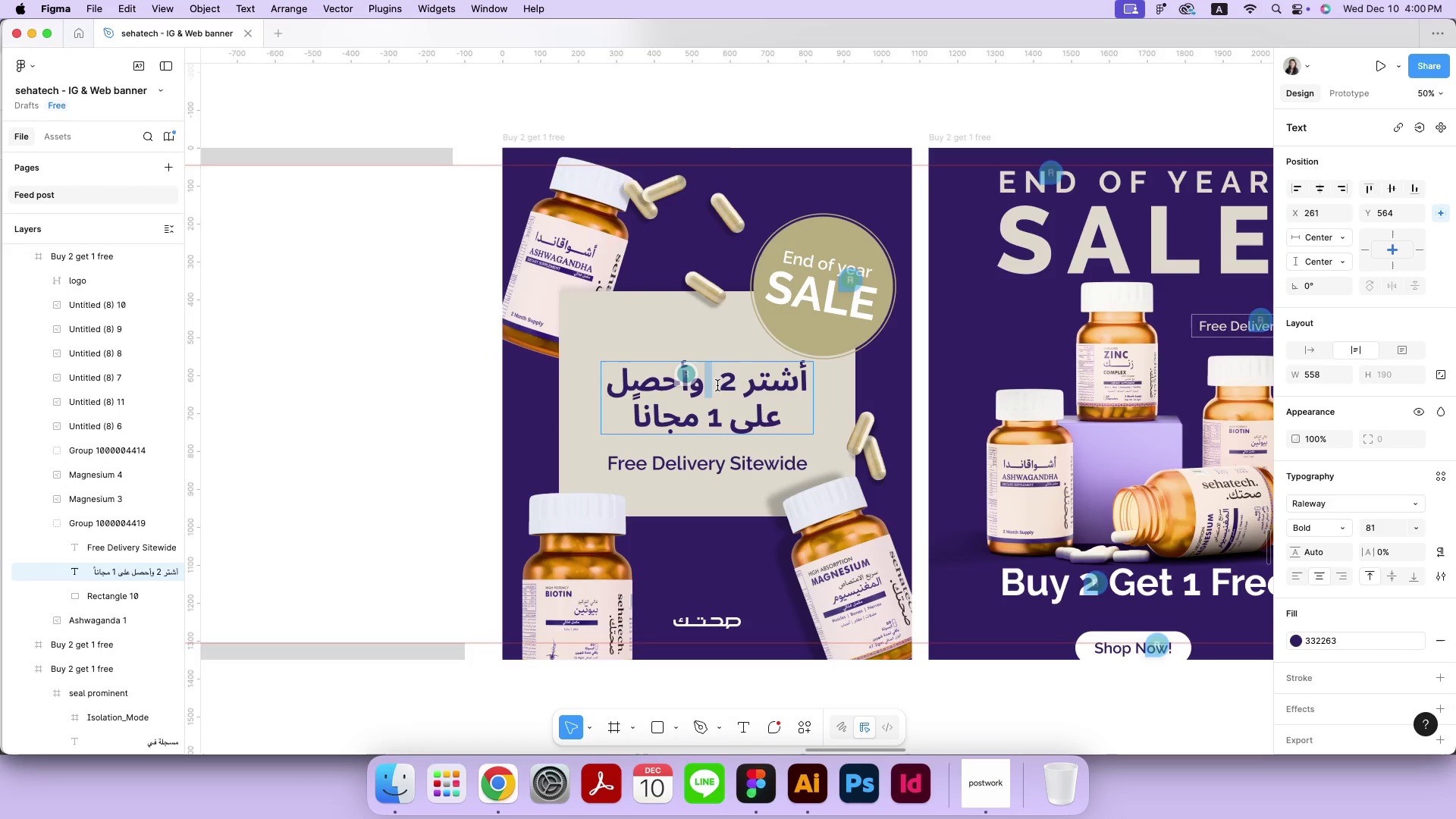 
key(Enter)
 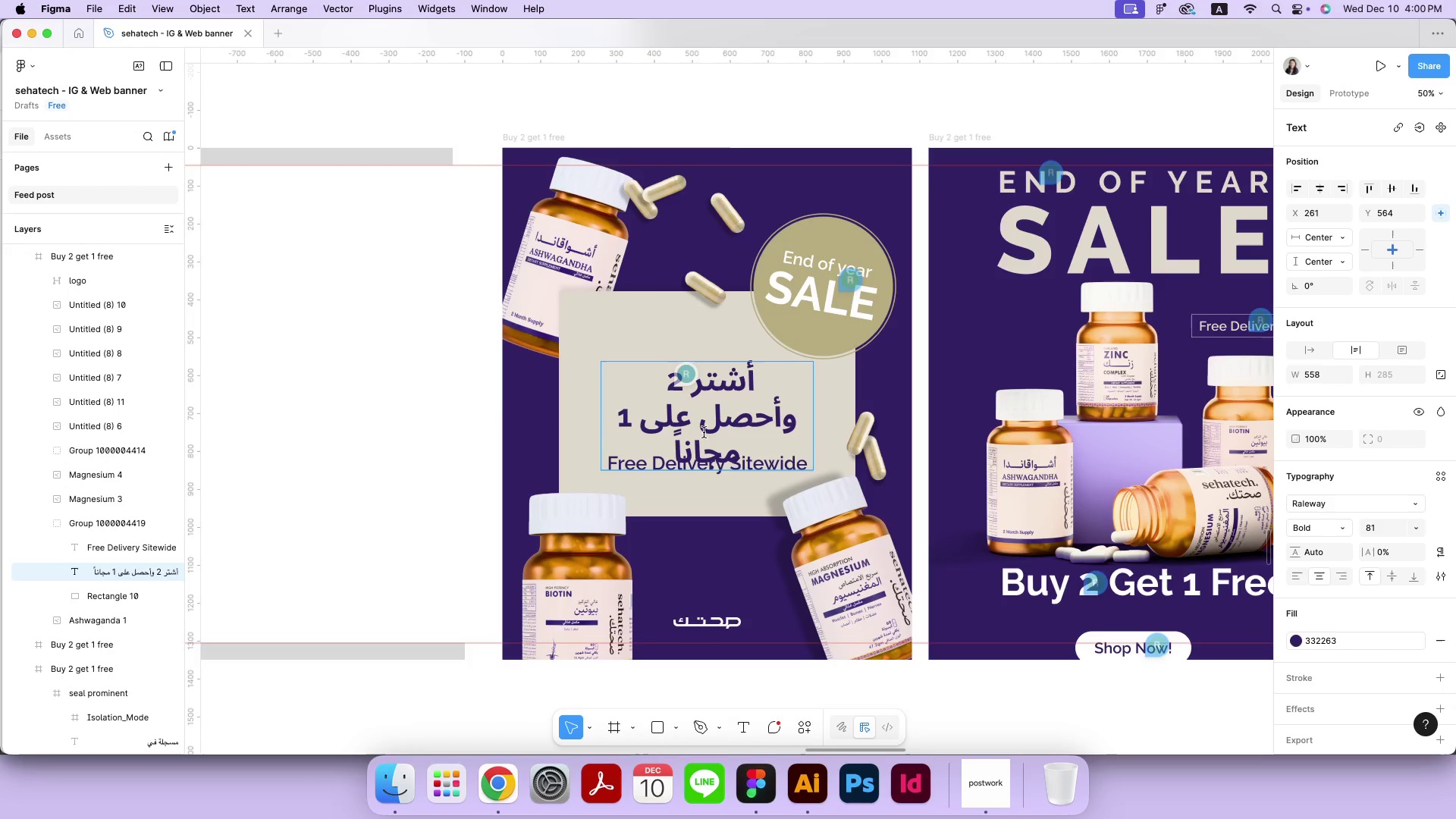 
left_click([343, 375])
 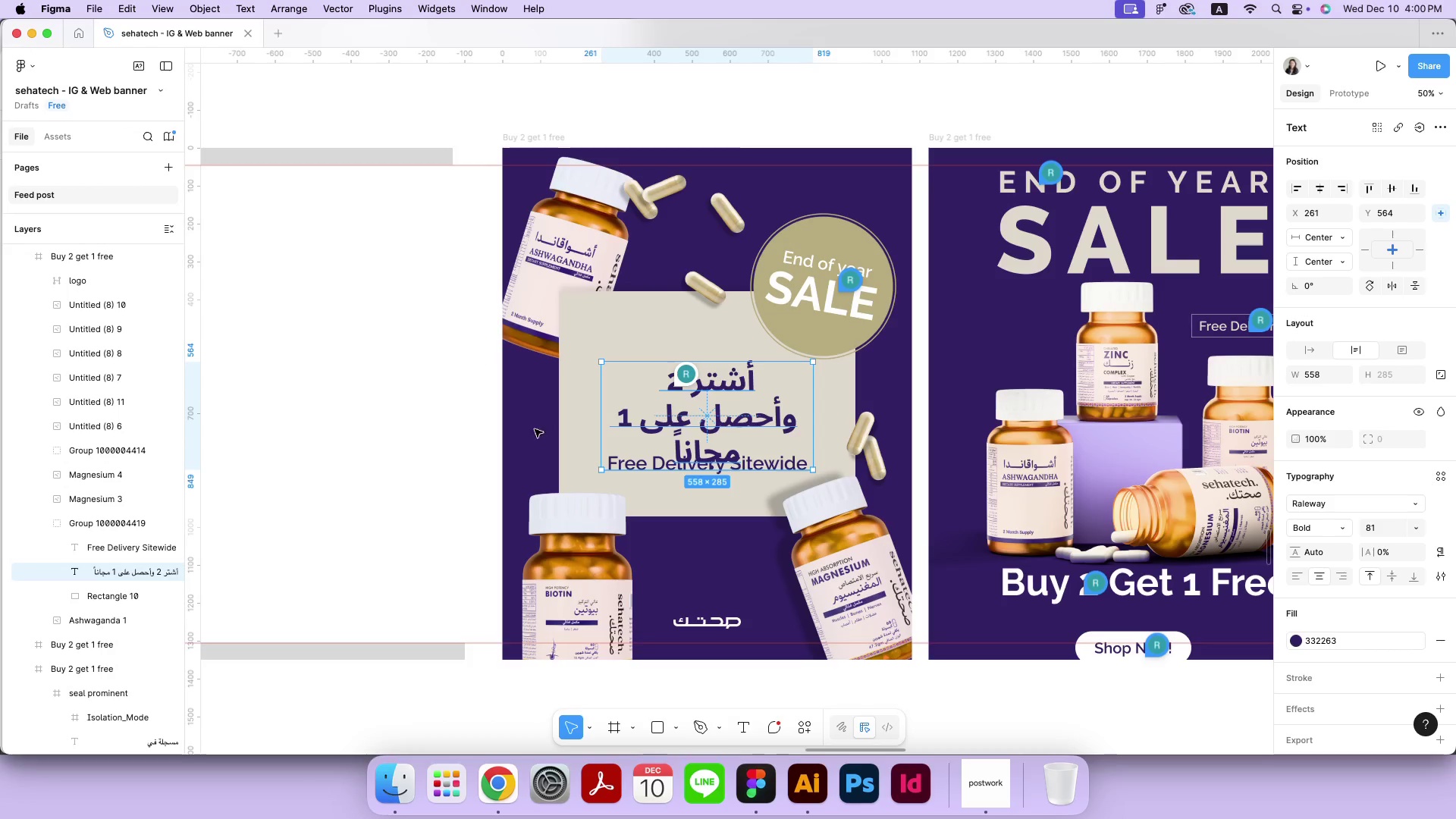 
left_click_drag(start_coordinate=[600, 419], to_coordinate=[532, 416])
 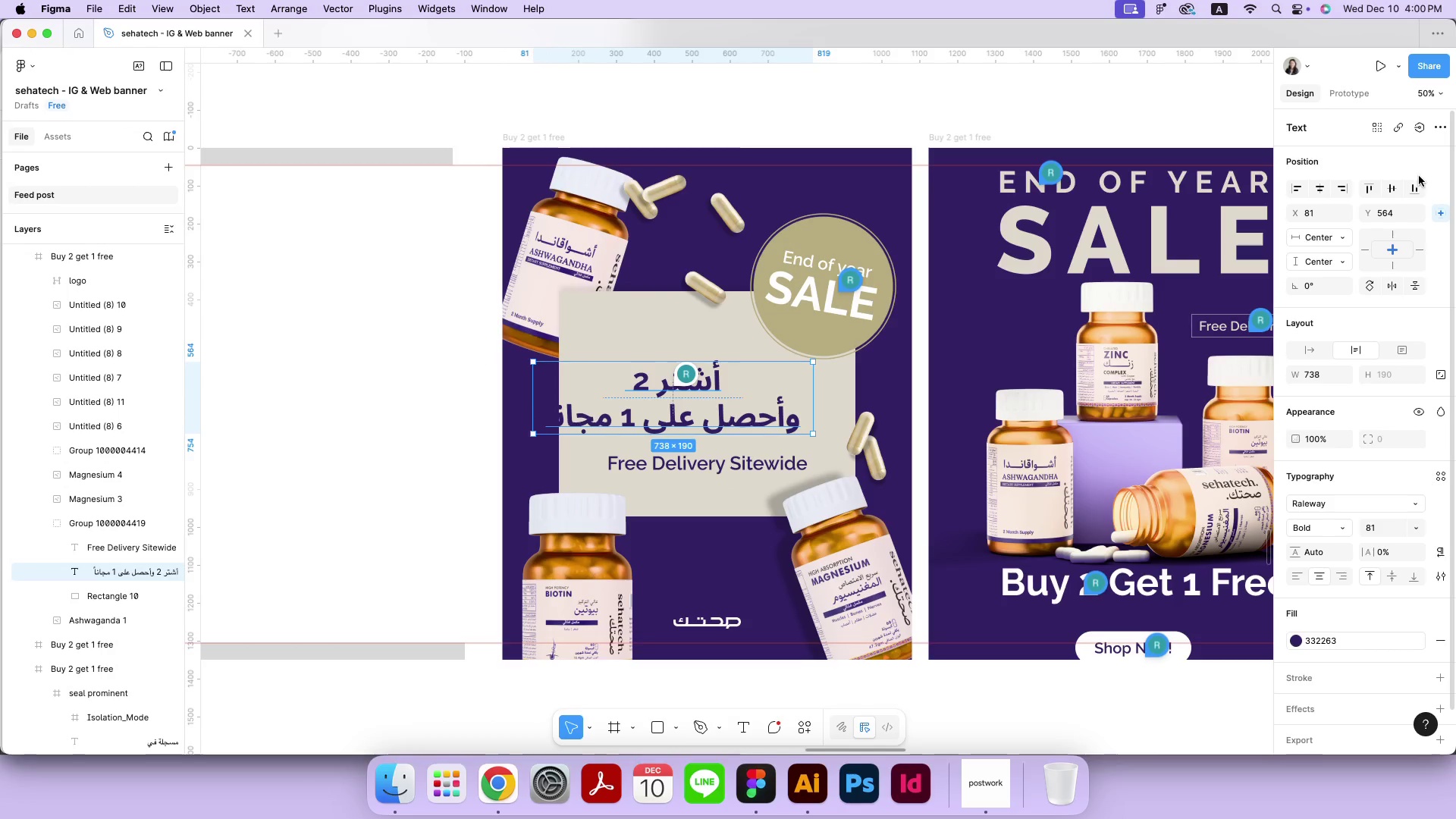 
left_click([1315, 189])
 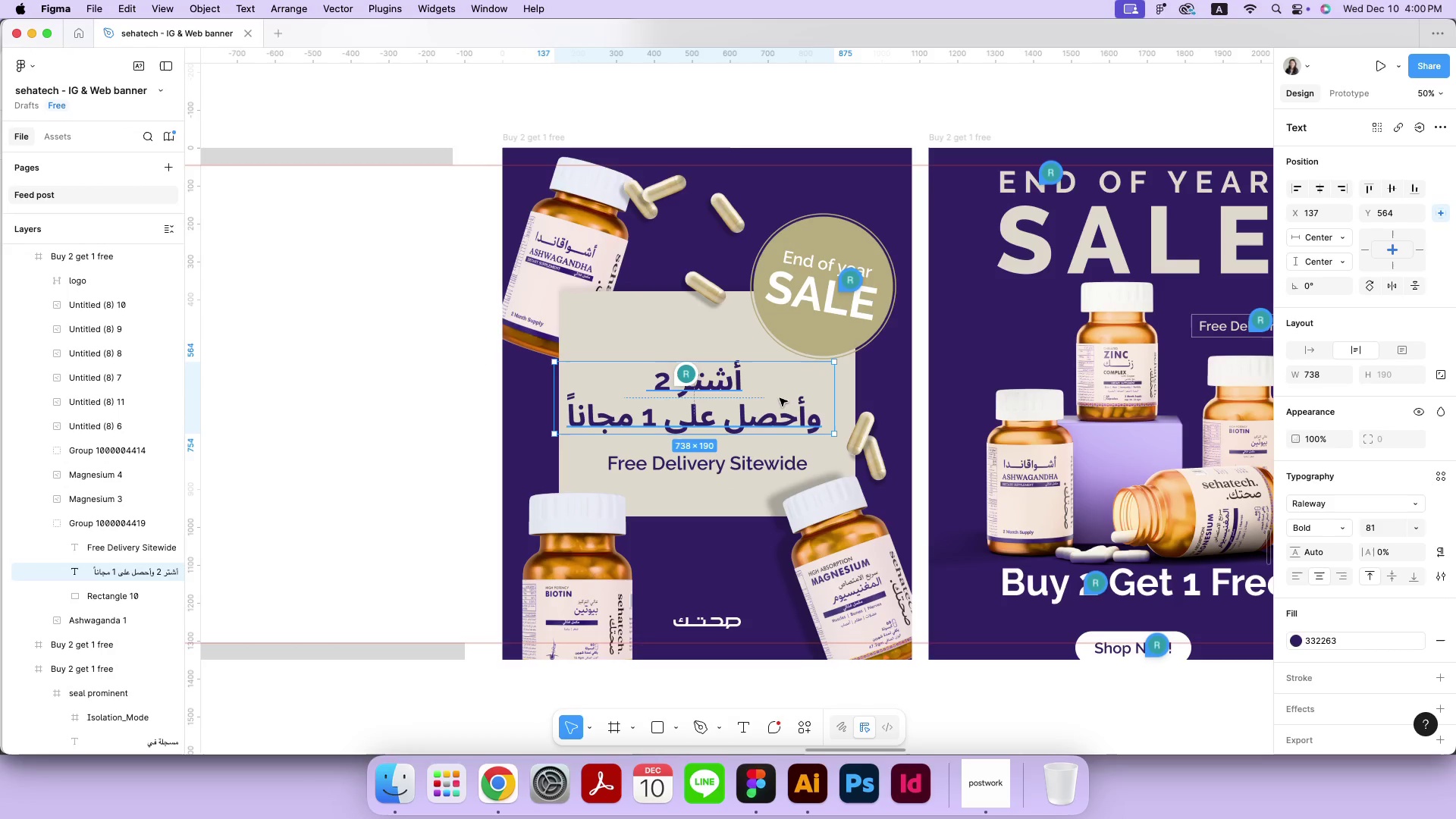 
key(Meta+Z)
 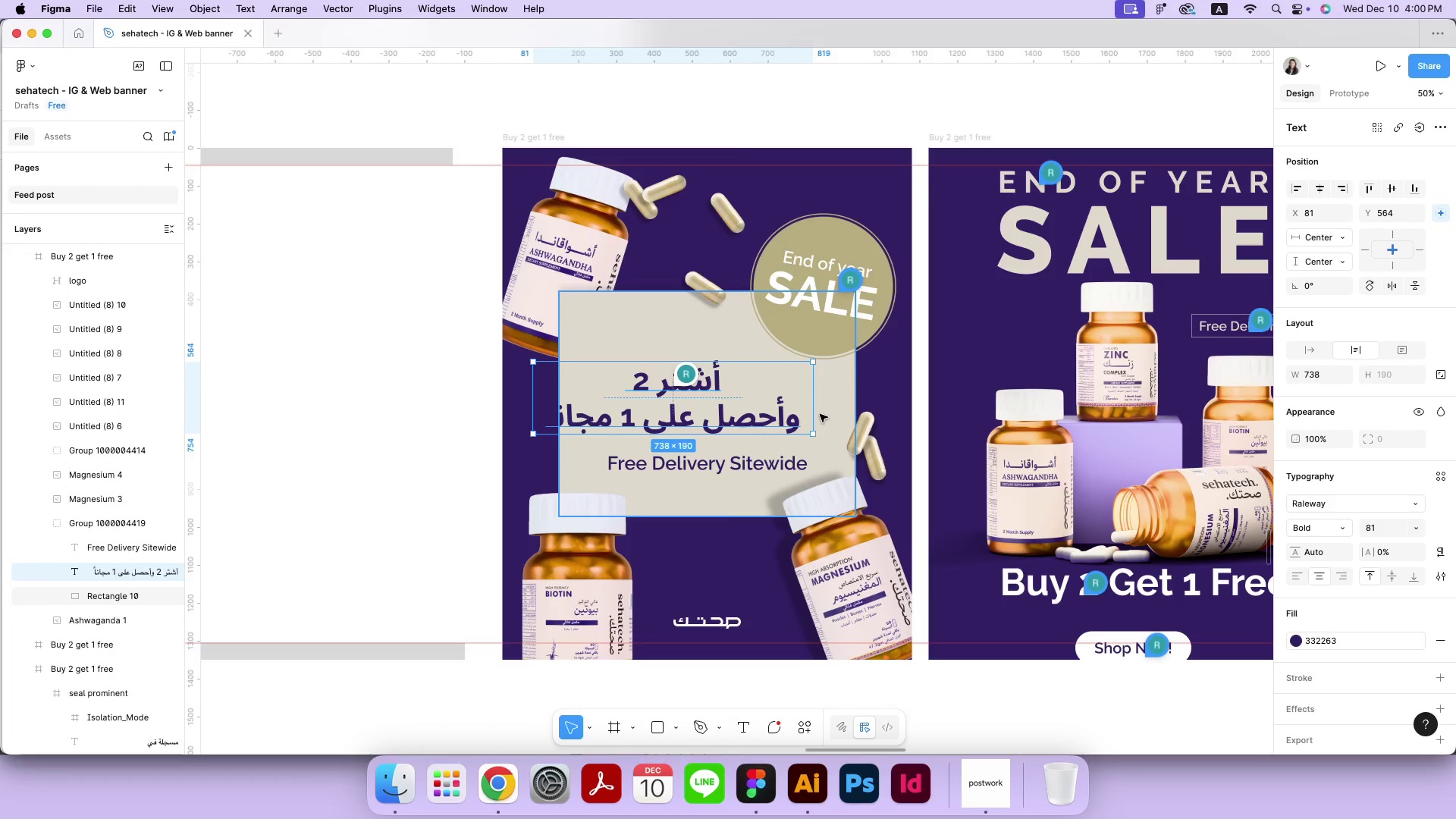 
key(Meta+Z)
 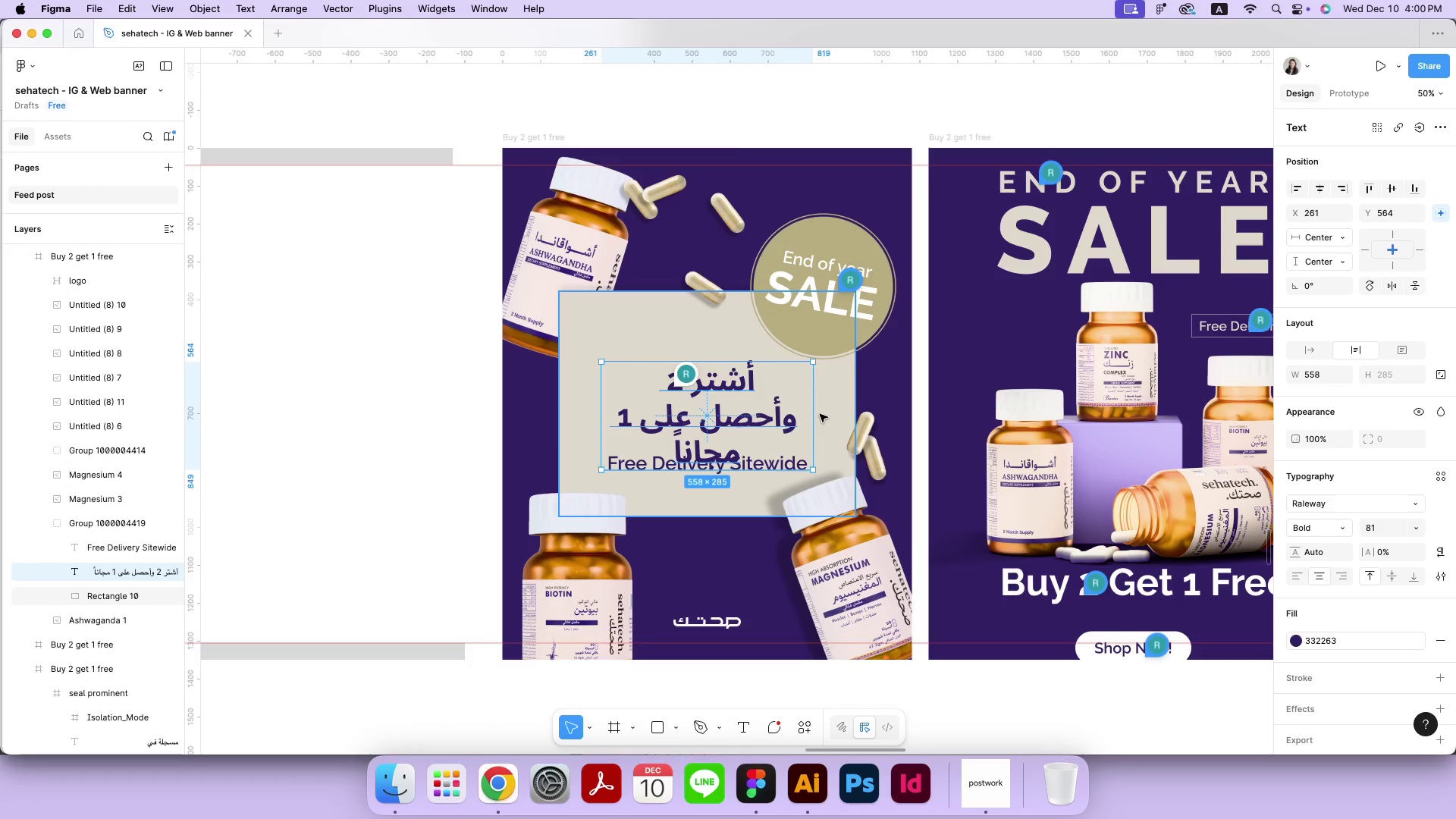 
key(Meta+Z)
 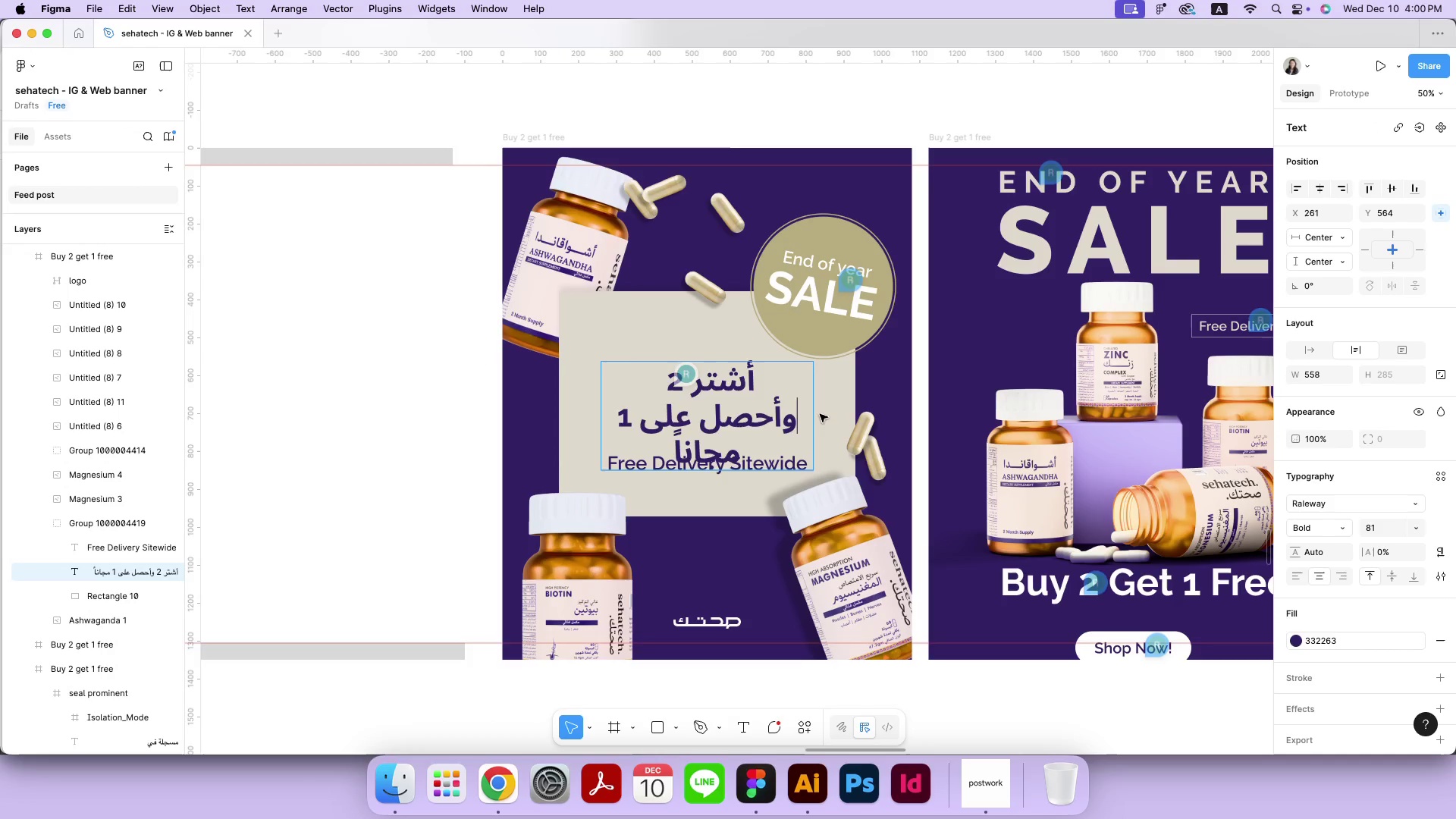 
key(Meta+Z)
 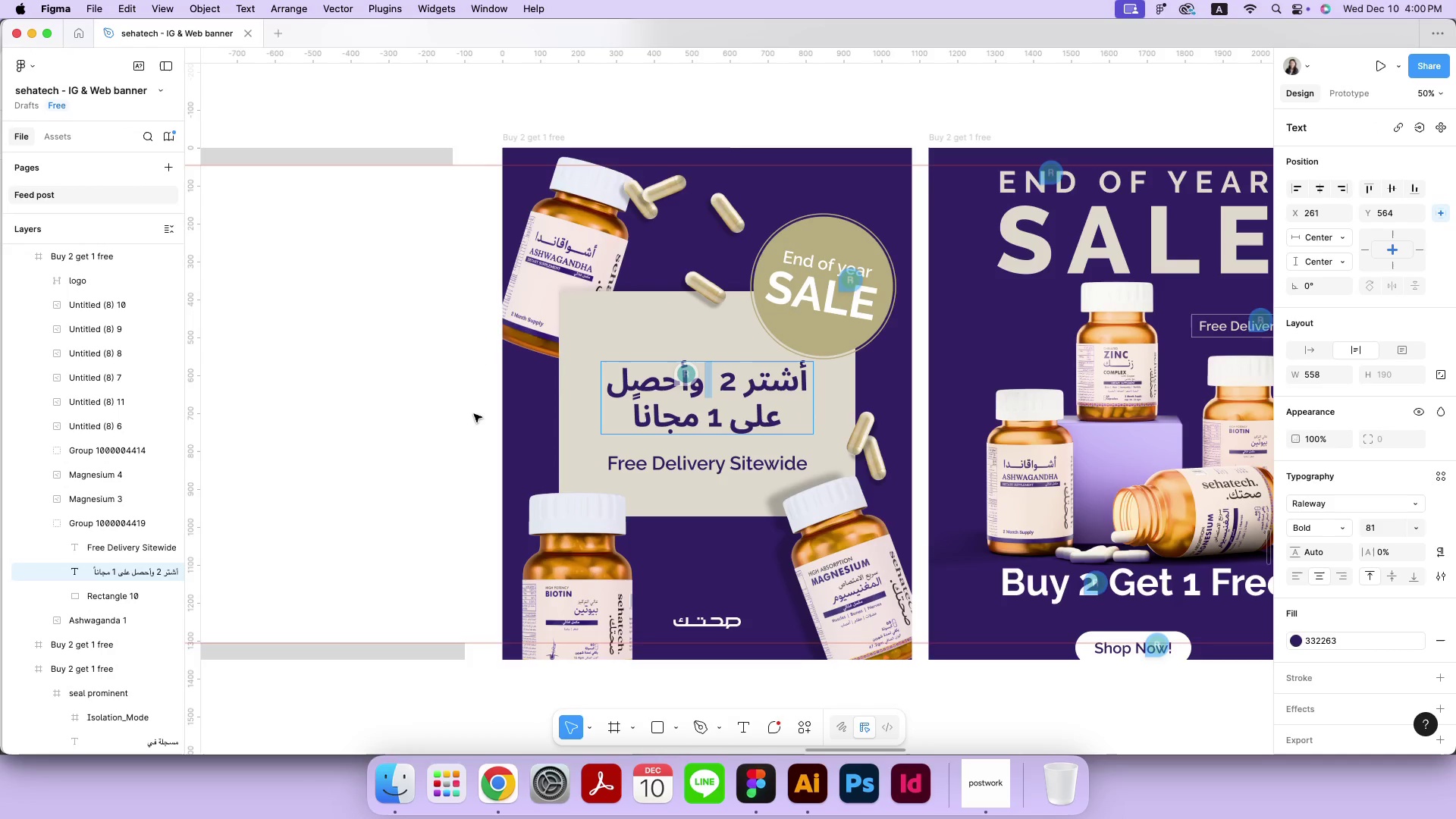 
left_click([418, 397])
 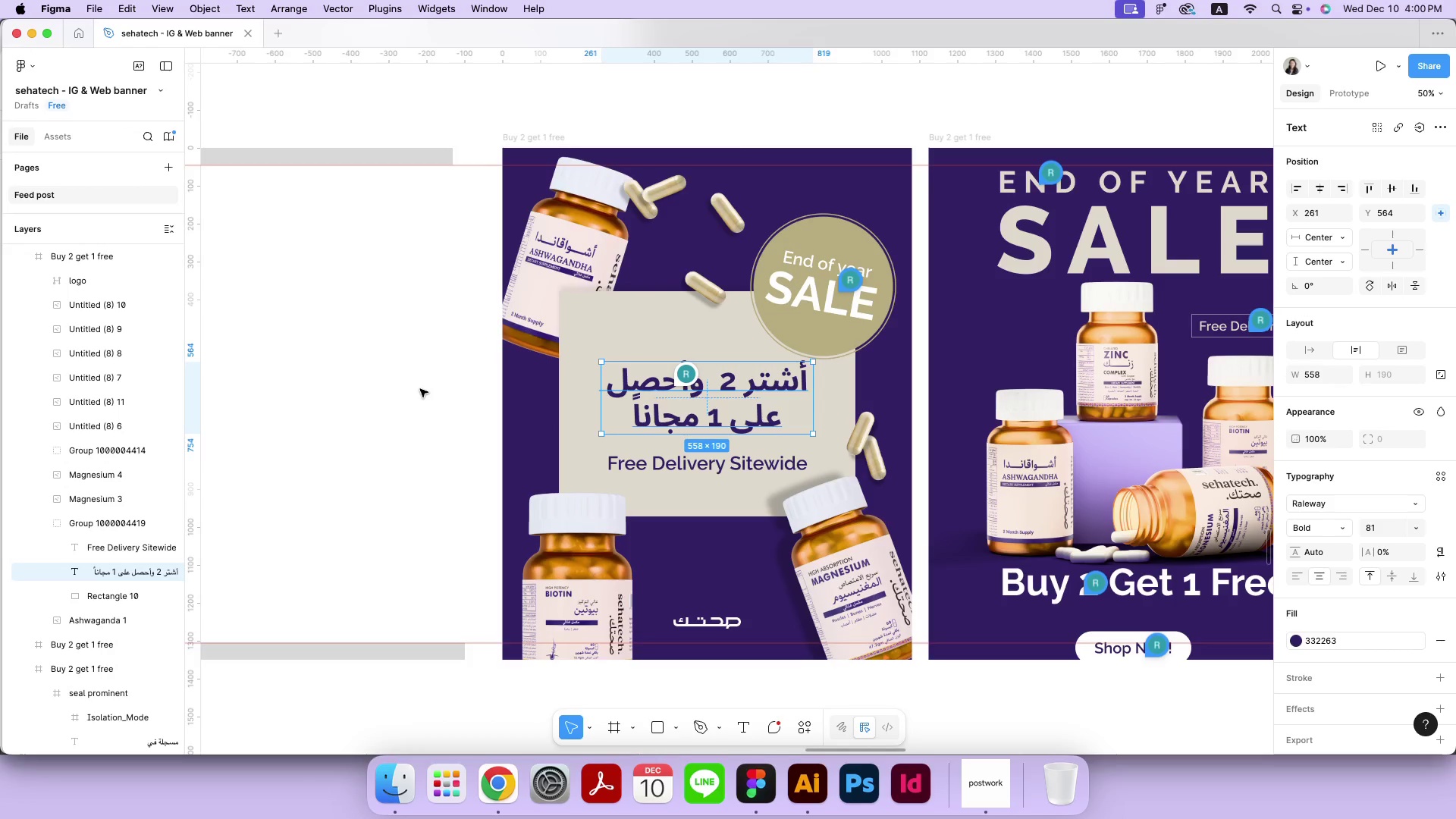 
wait(7.96)
 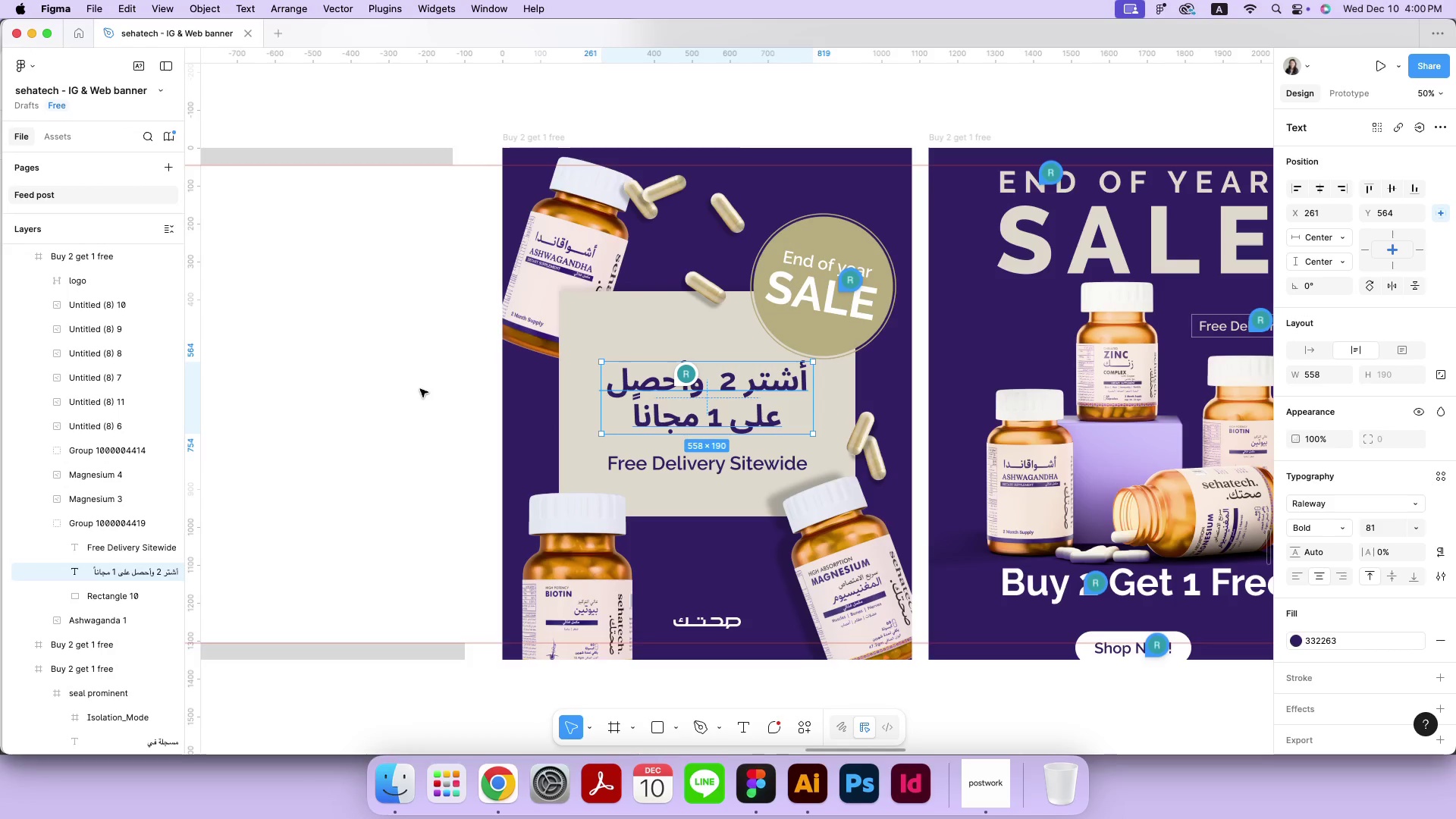 
left_click([1373, 529])
 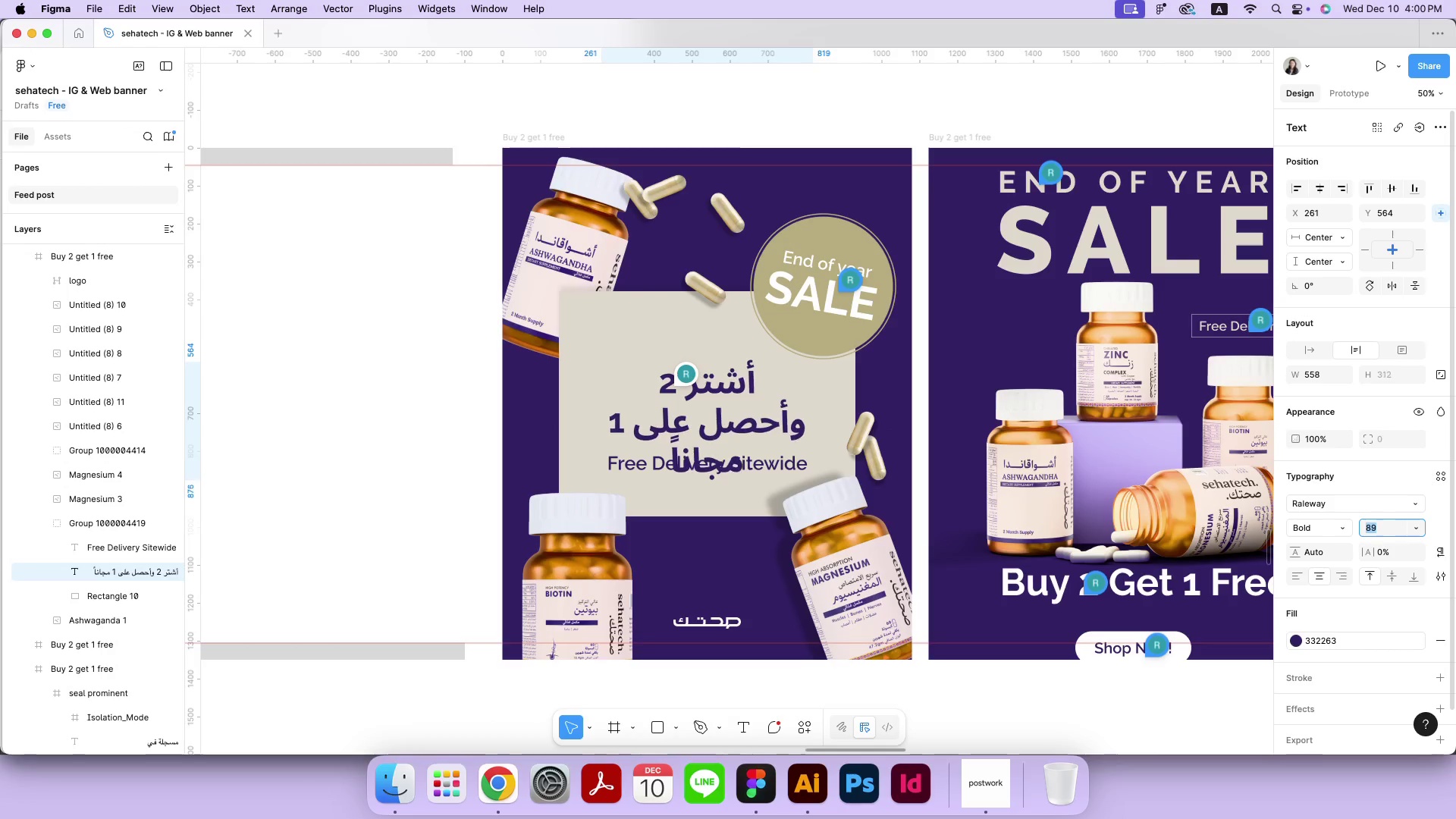 
hold_key(key=ArrowUp, duration=1.12)
 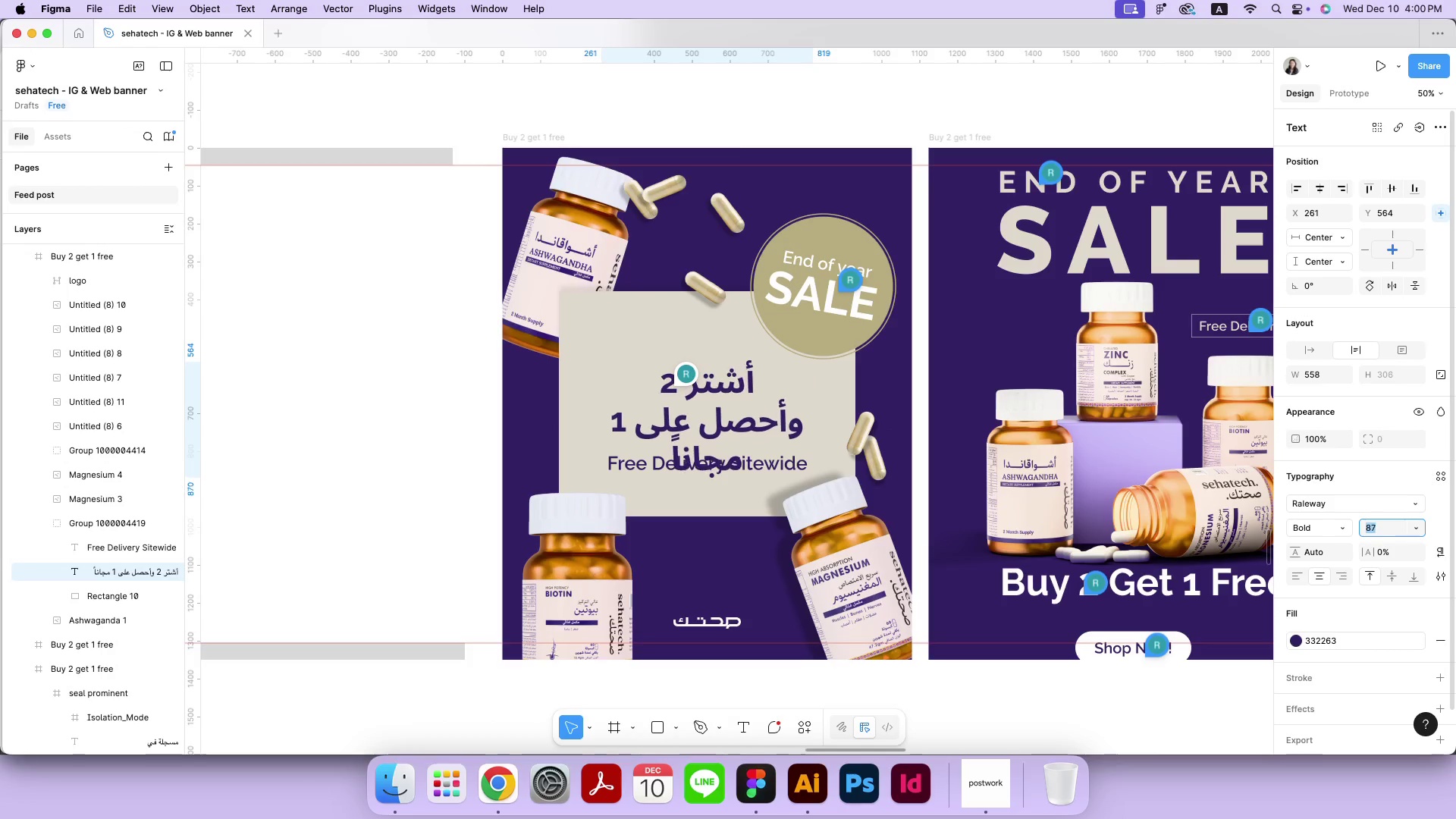 
left_click_drag(start_coordinate=[816, 405], to_coordinate=[836, 400])
 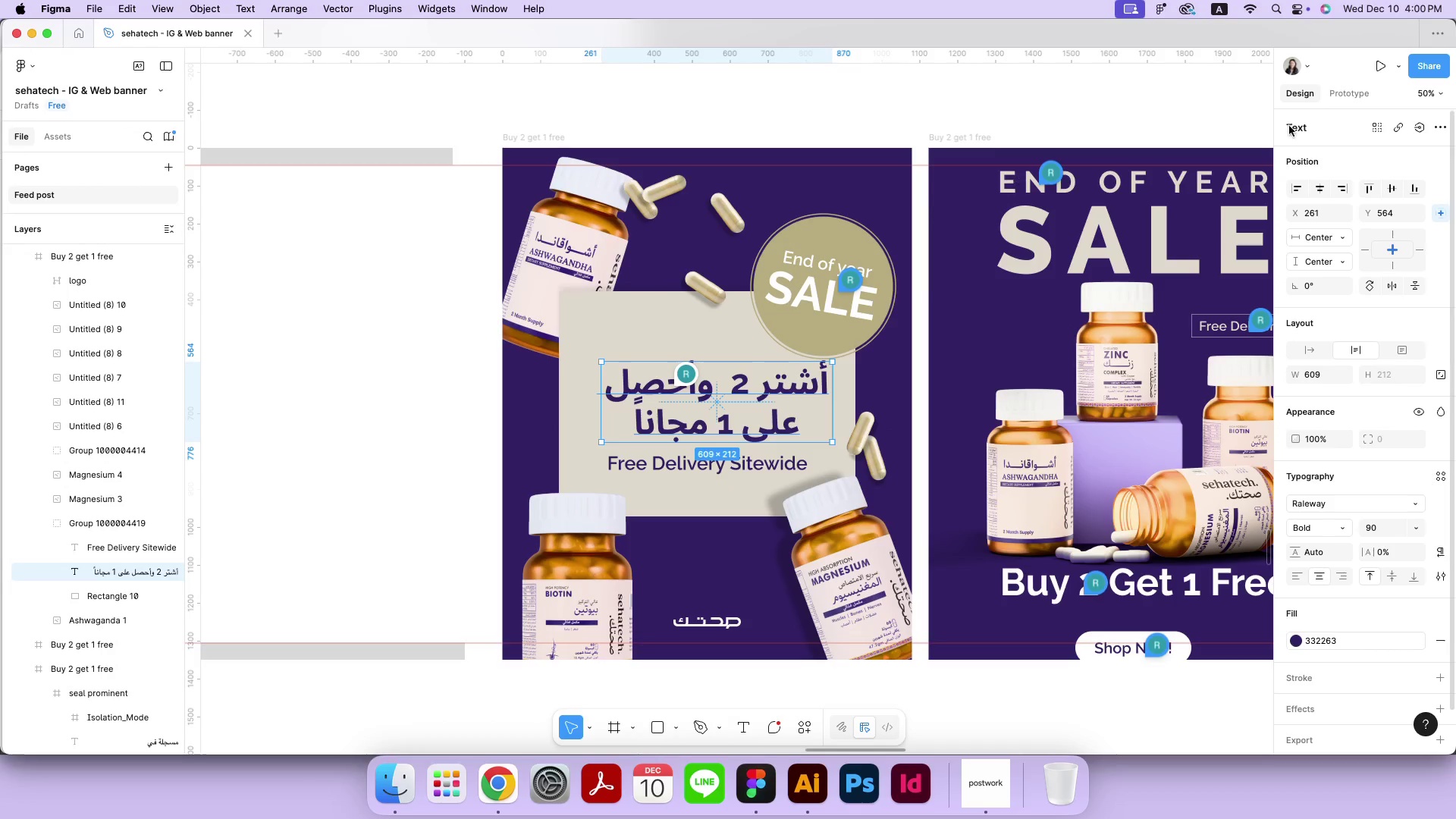 
left_click([1326, 187])
 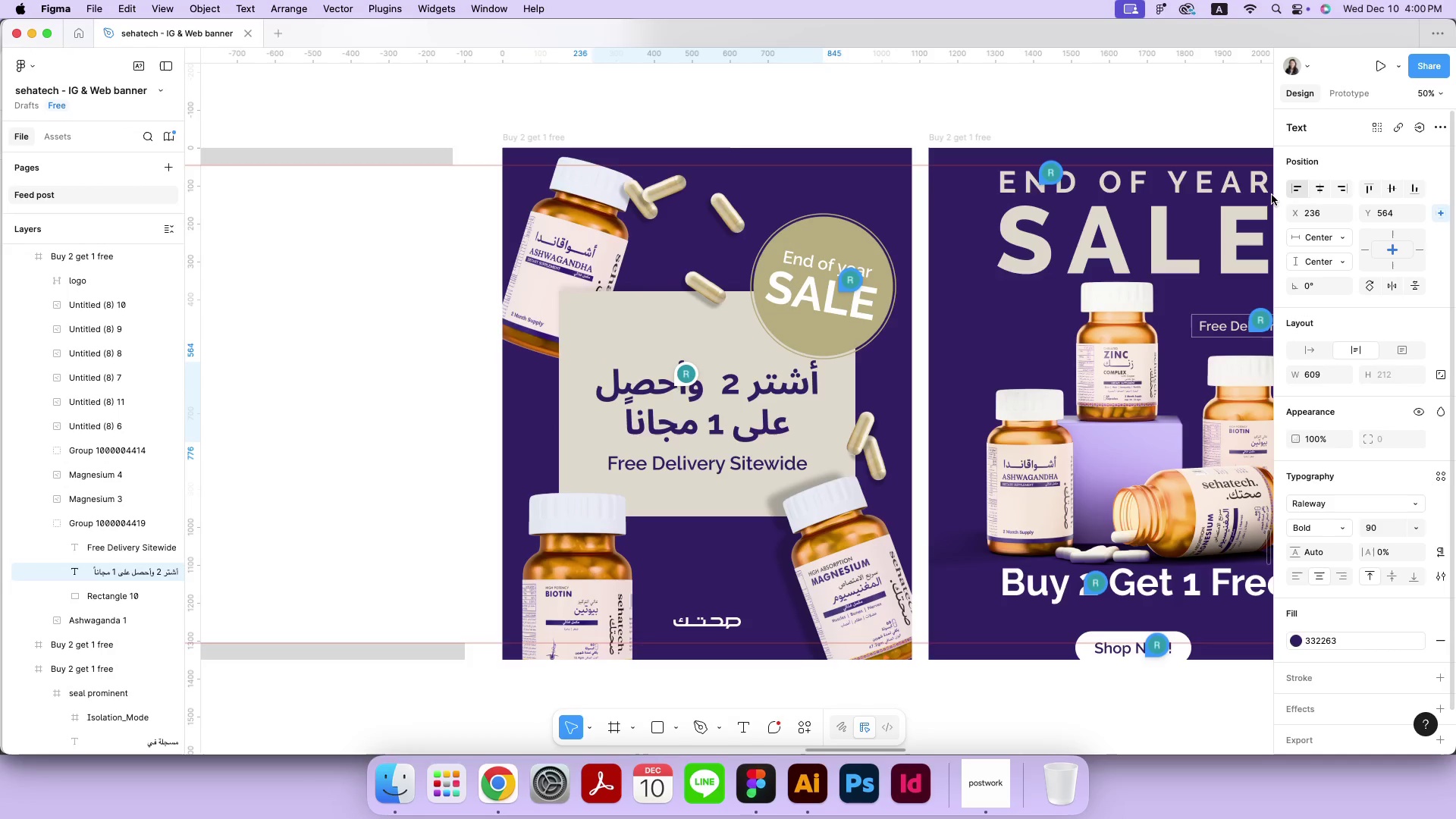 
left_click_drag(start_coordinate=[778, 394], to_coordinate=[778, 384])
 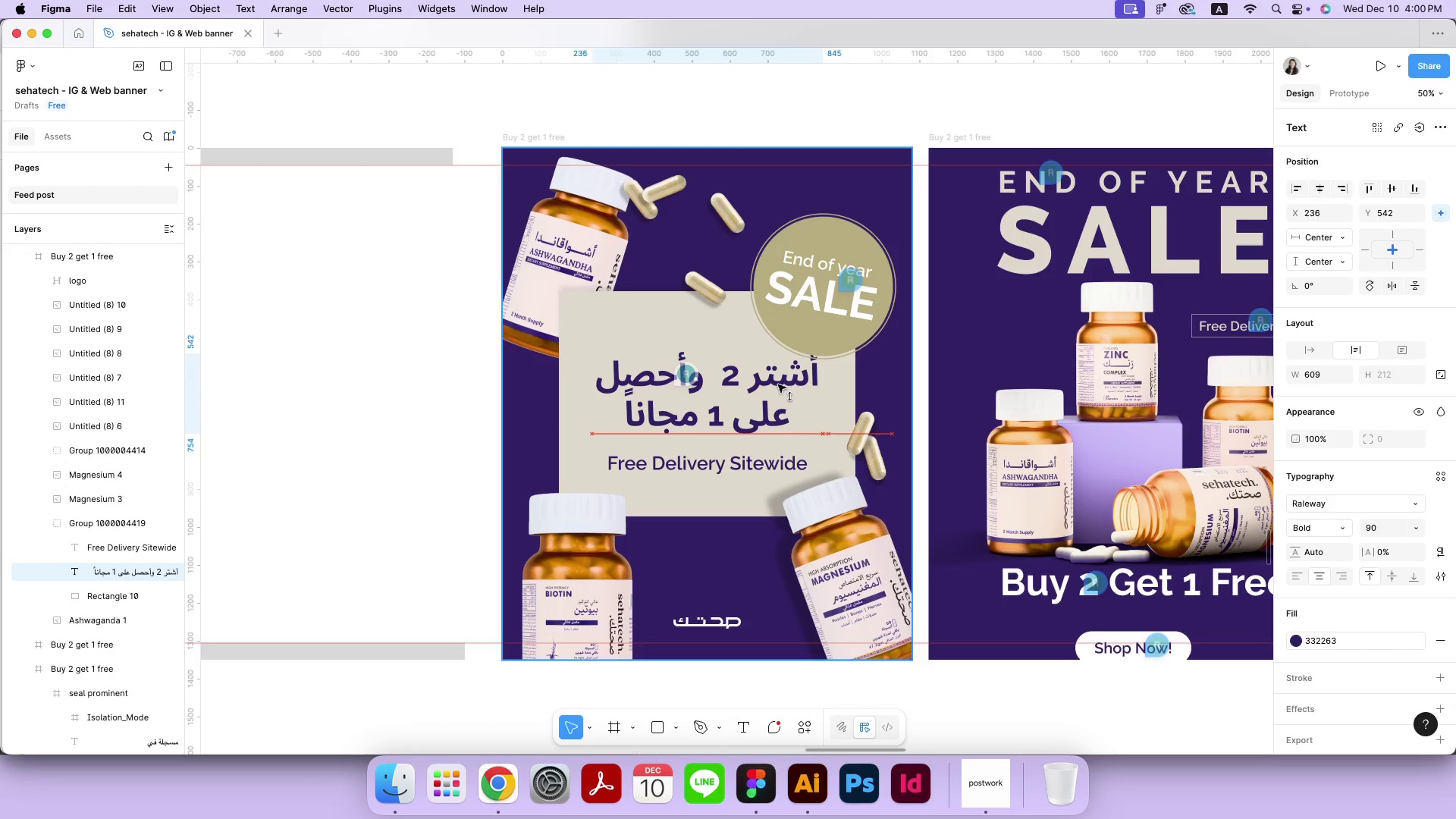 
hold_key(key=ShiftRight, duration=0.82)
 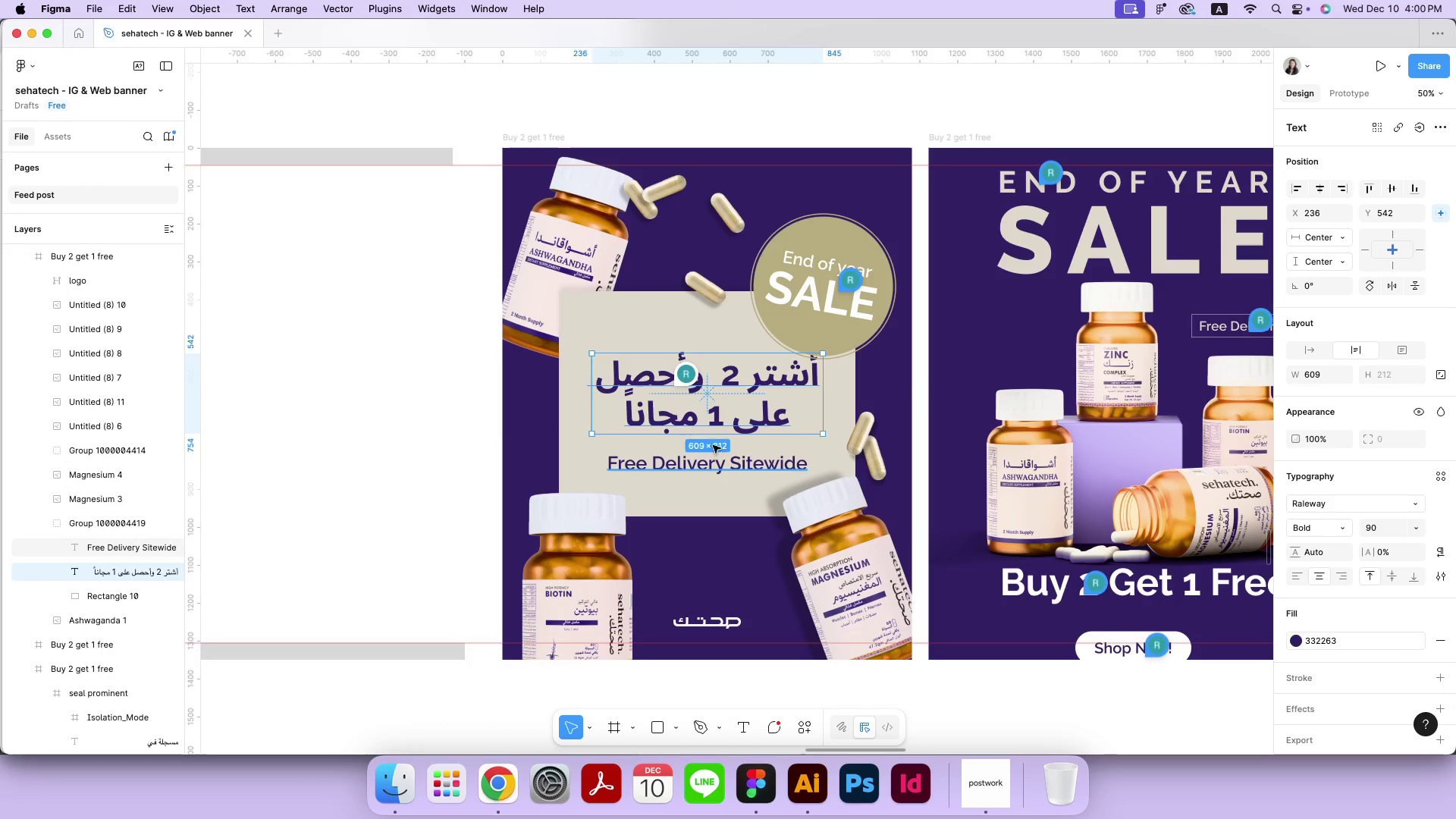 
left_click([676, 375])
 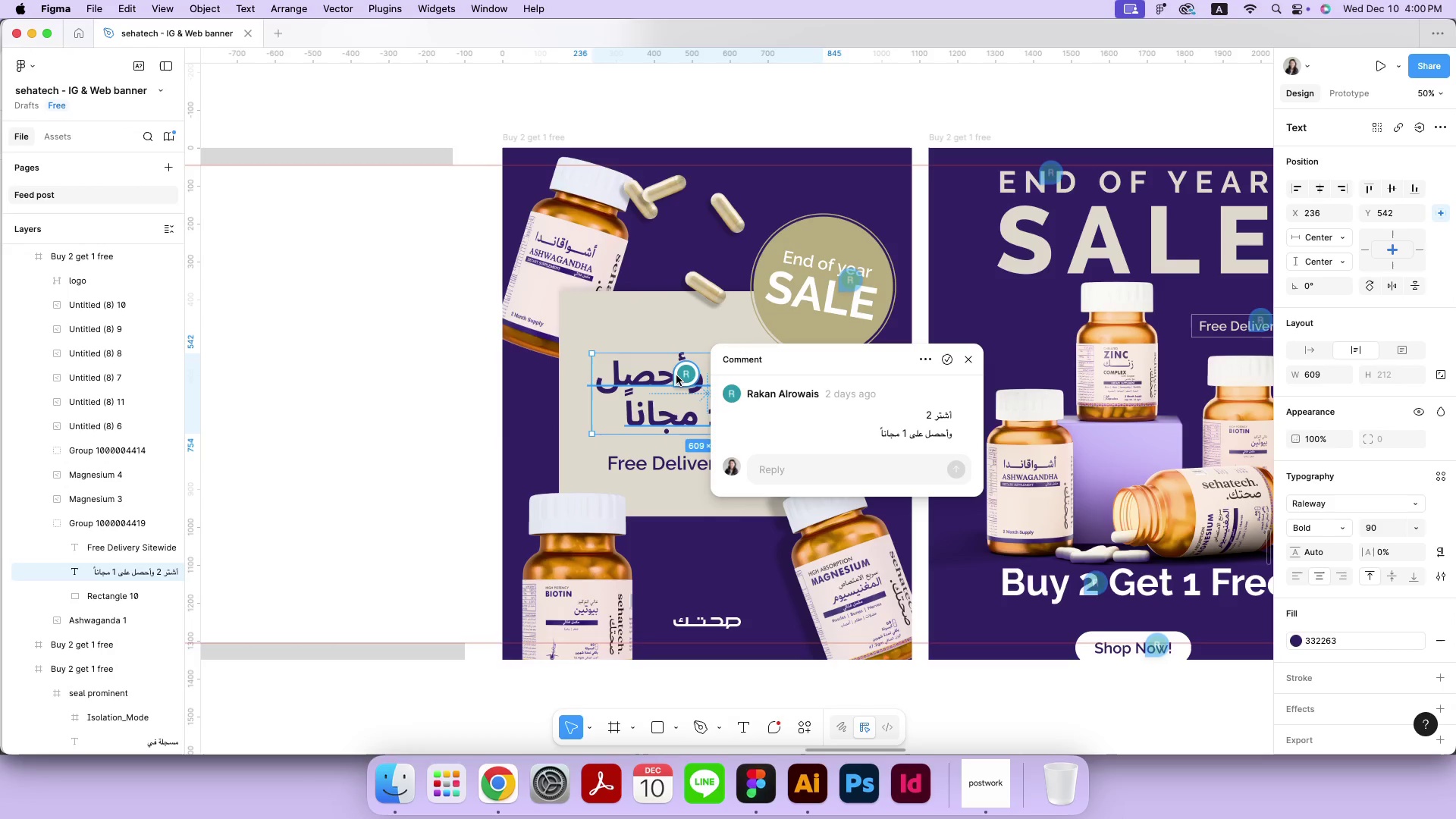 
left_click([259, 408])
 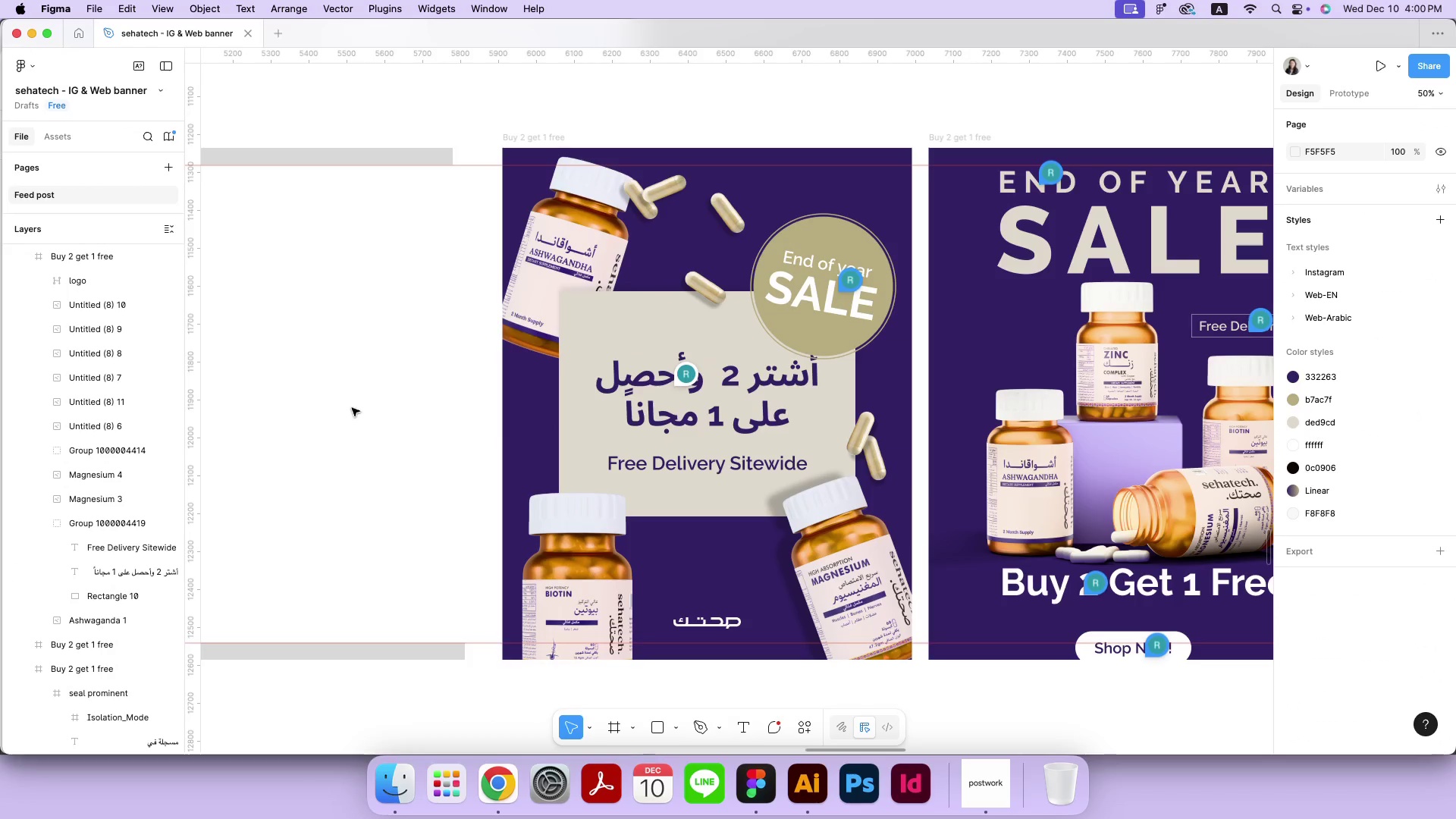 
scroll: coordinate [356, 407], scroll_direction: up, amount: 9.0
 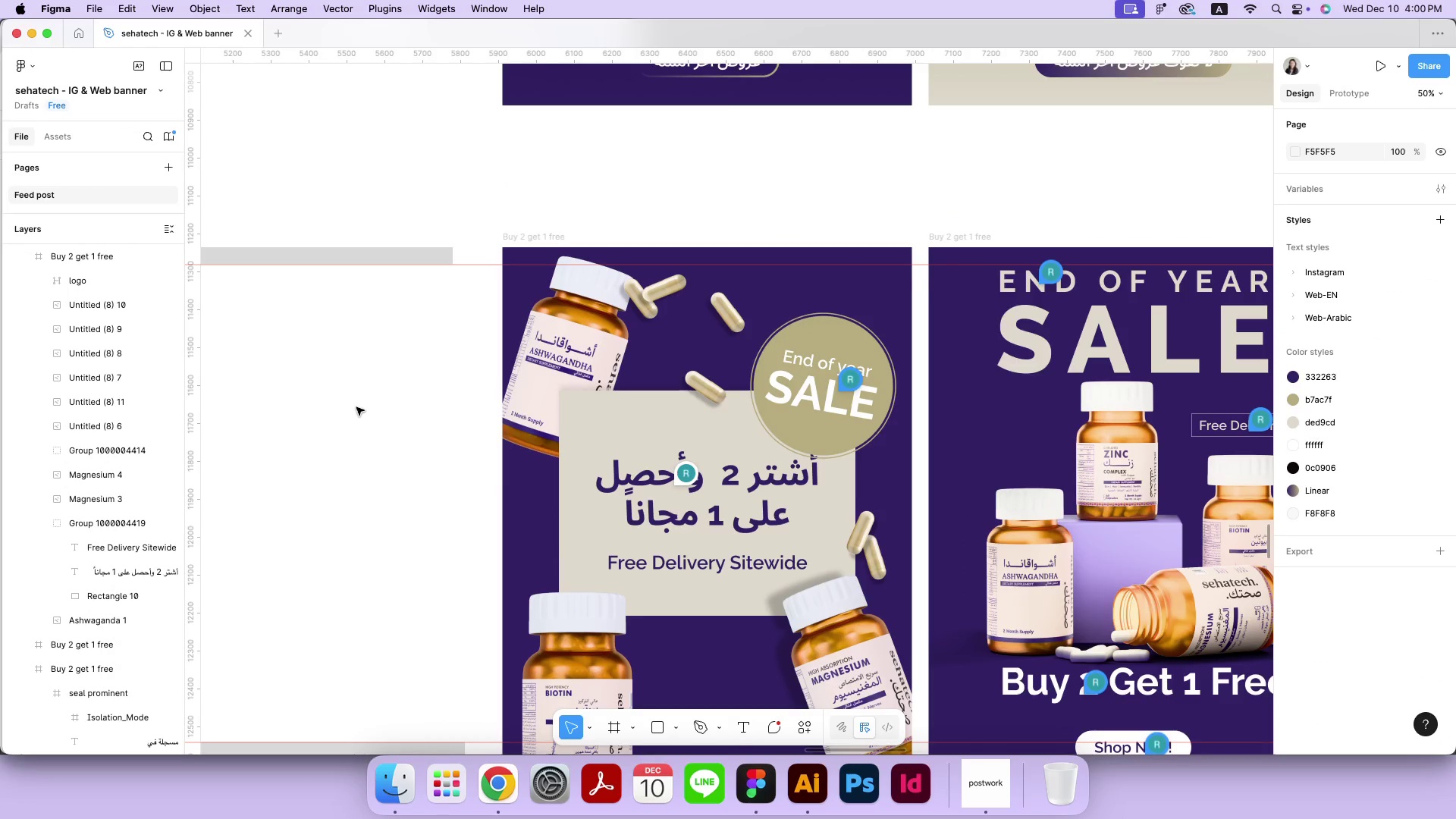 
scroll: coordinate [357, 407], scroll_direction: down, amount: 8.0
 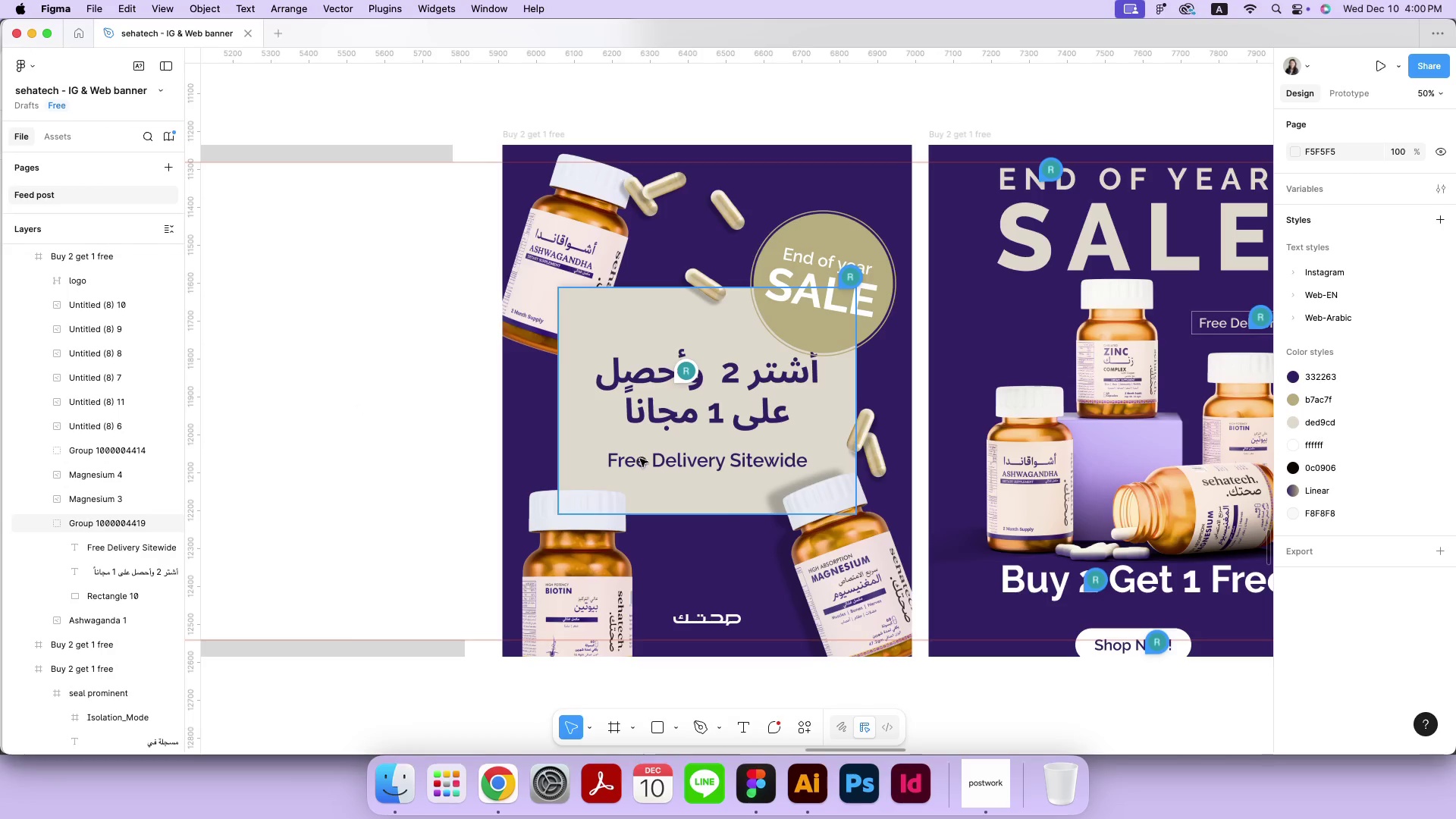 
key(Backspace)
 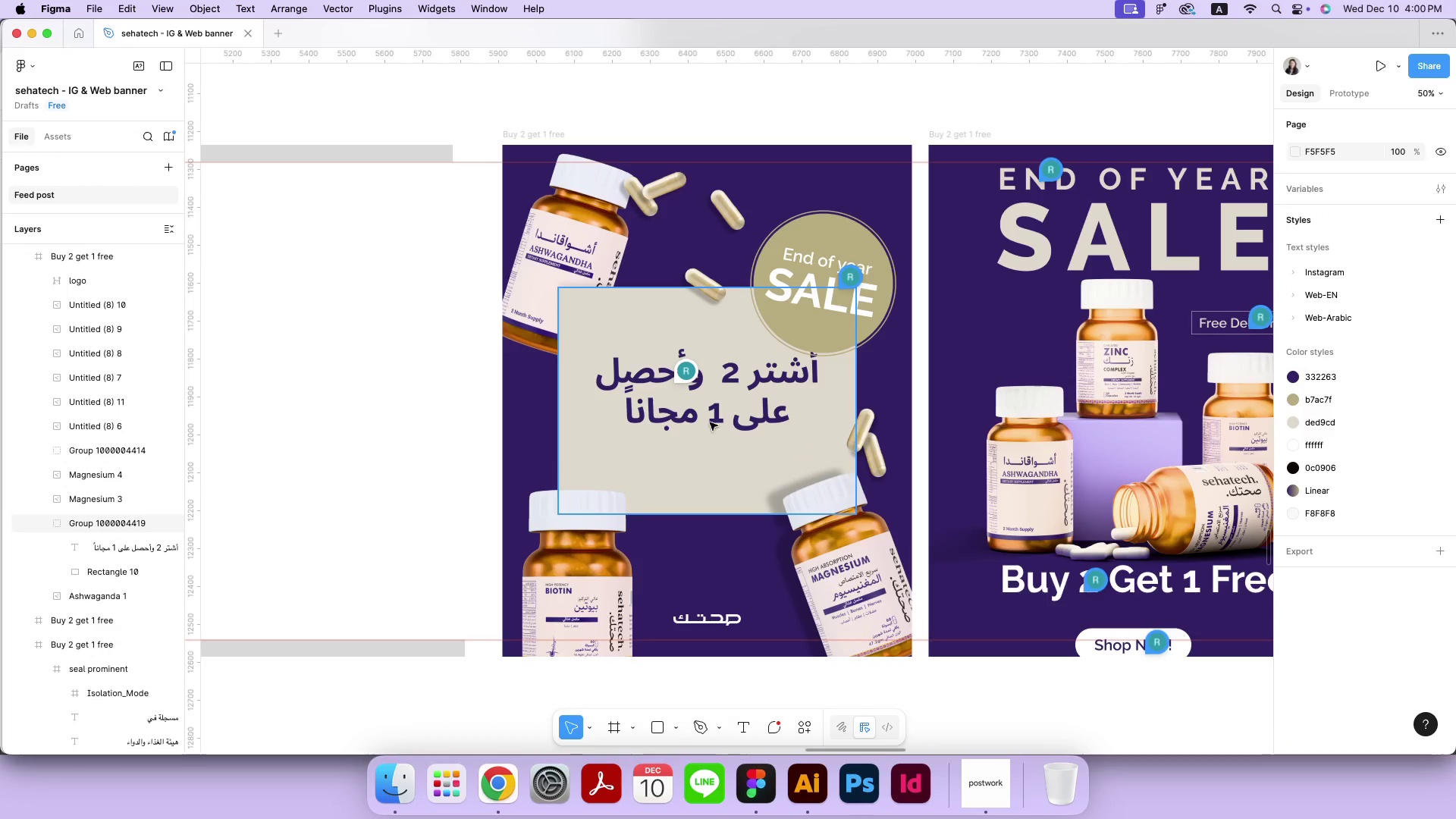 
double_click([711, 419])
 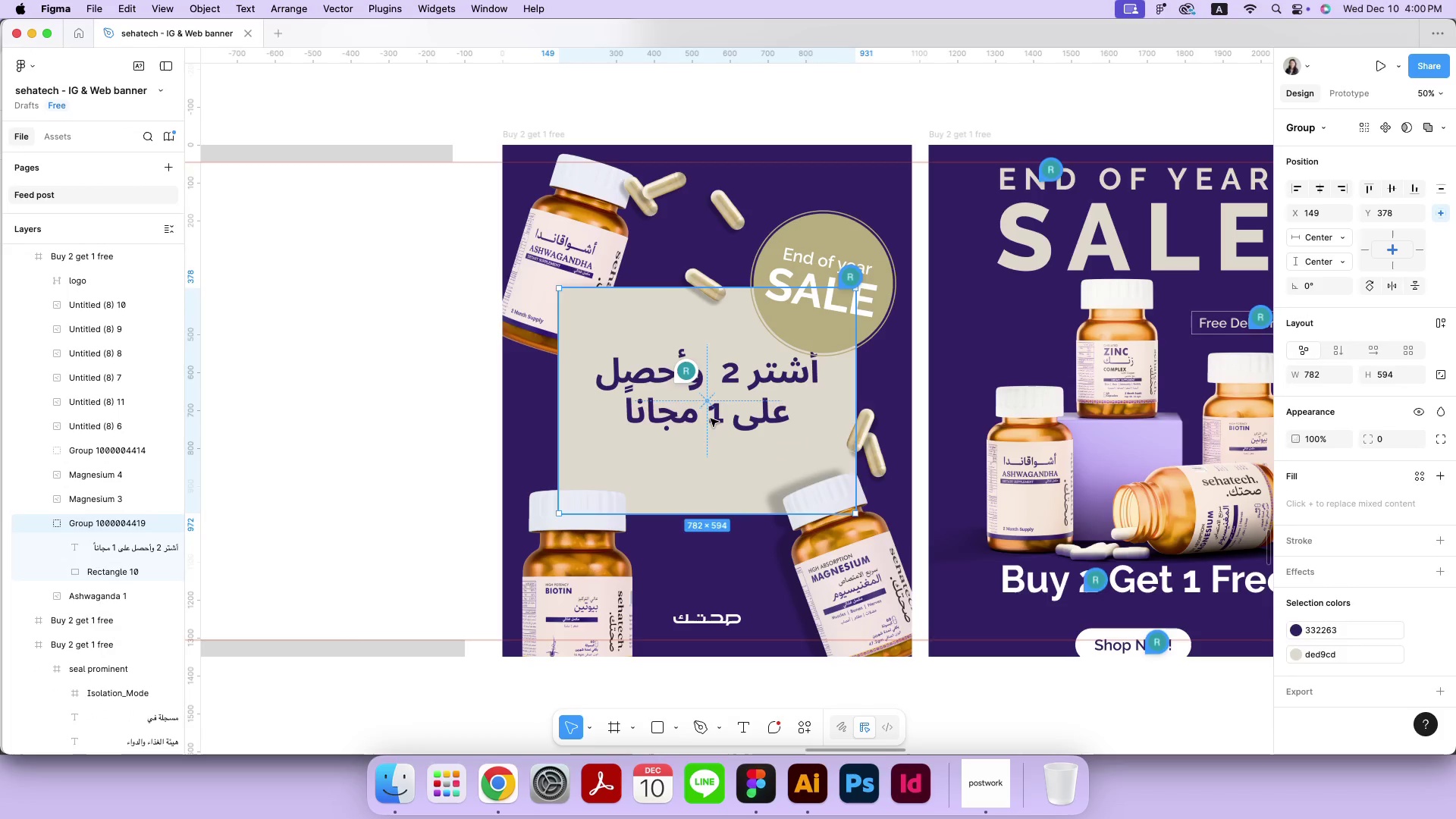 
left_click_drag(start_coordinate=[757, 412], to_coordinate=[755, 434])
 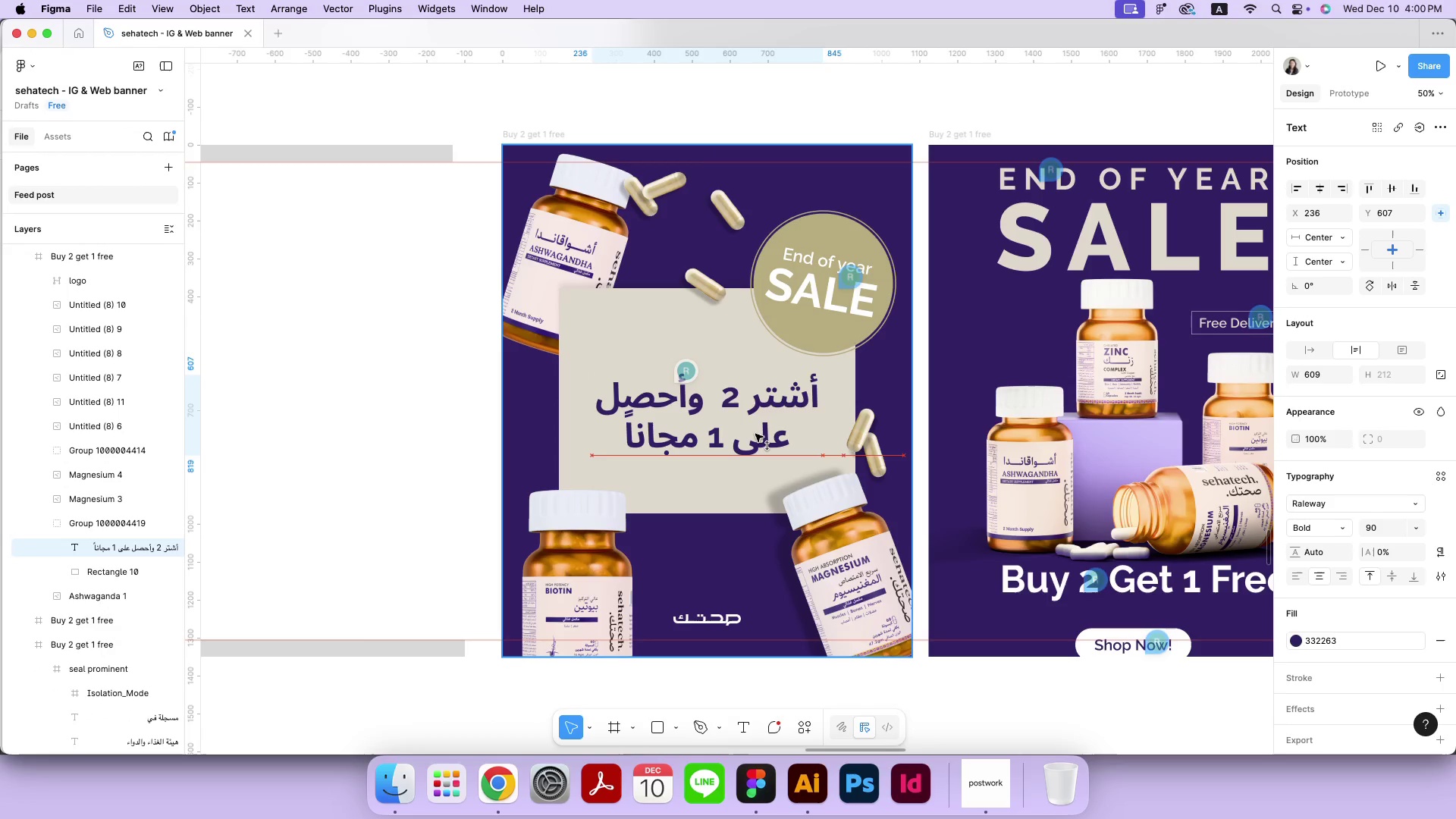 
hold_key(key=ShiftLeft, duration=1.21)
 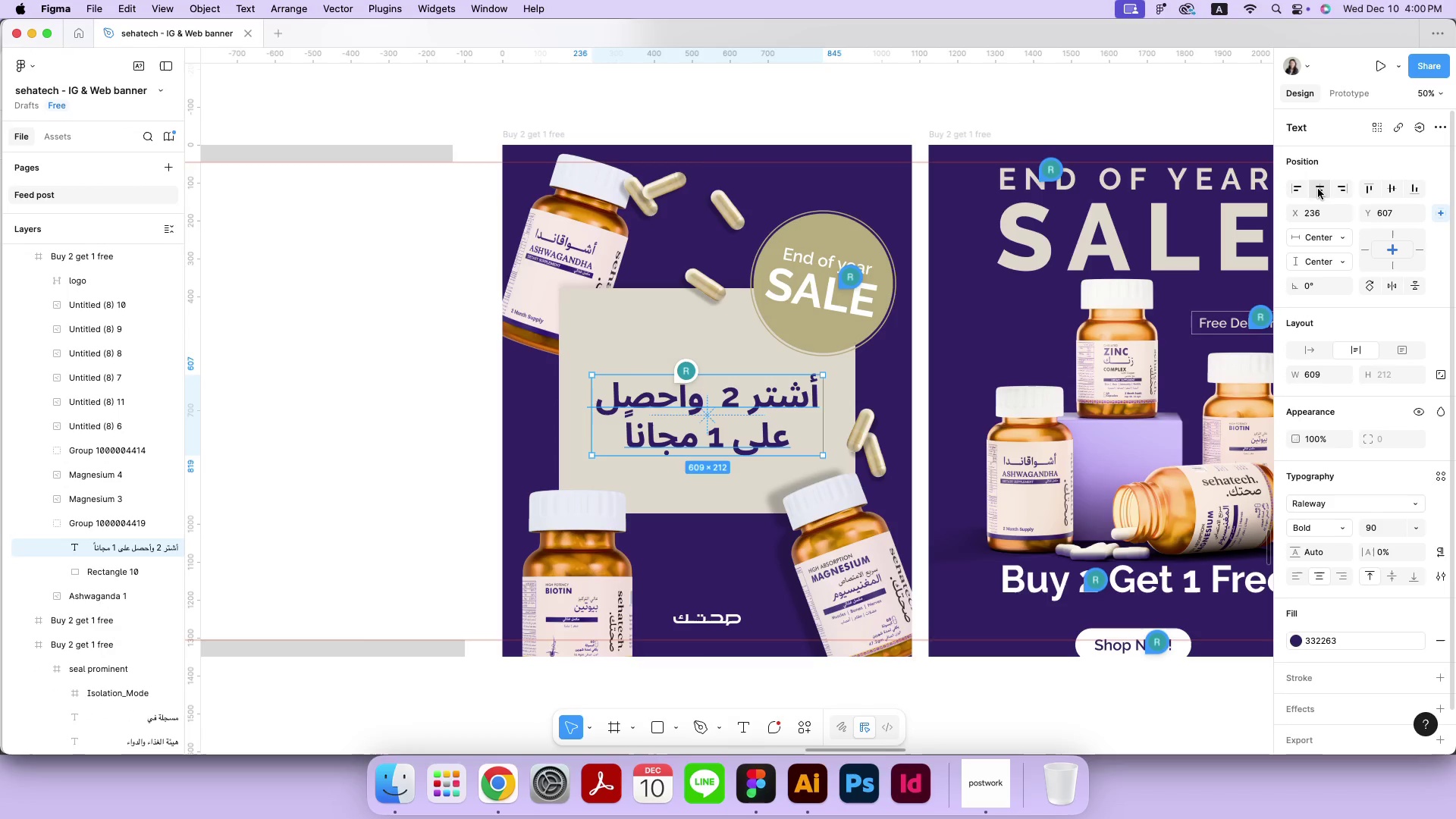 
left_click([1316, 190])
 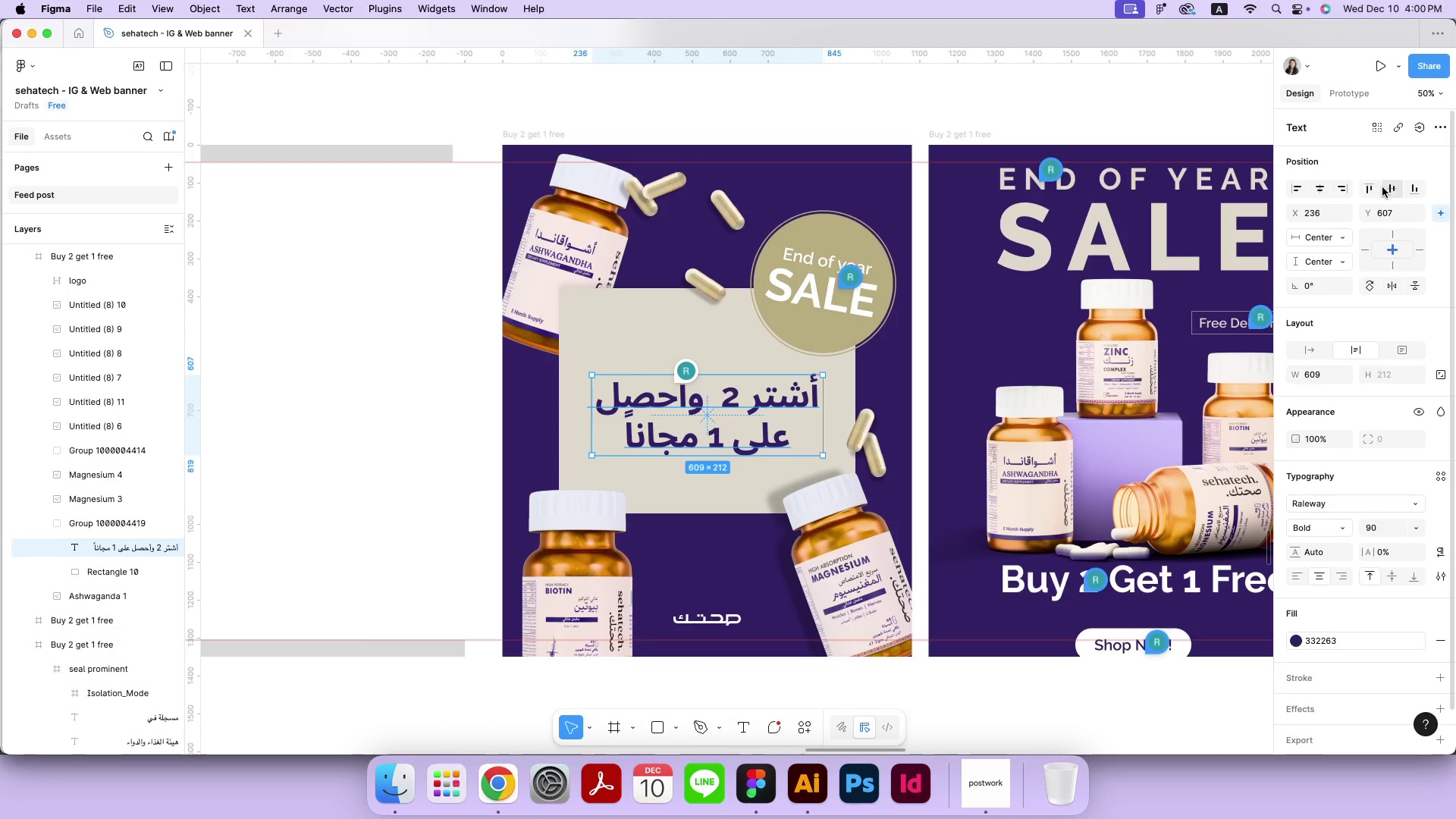 
left_click([1386, 187])
 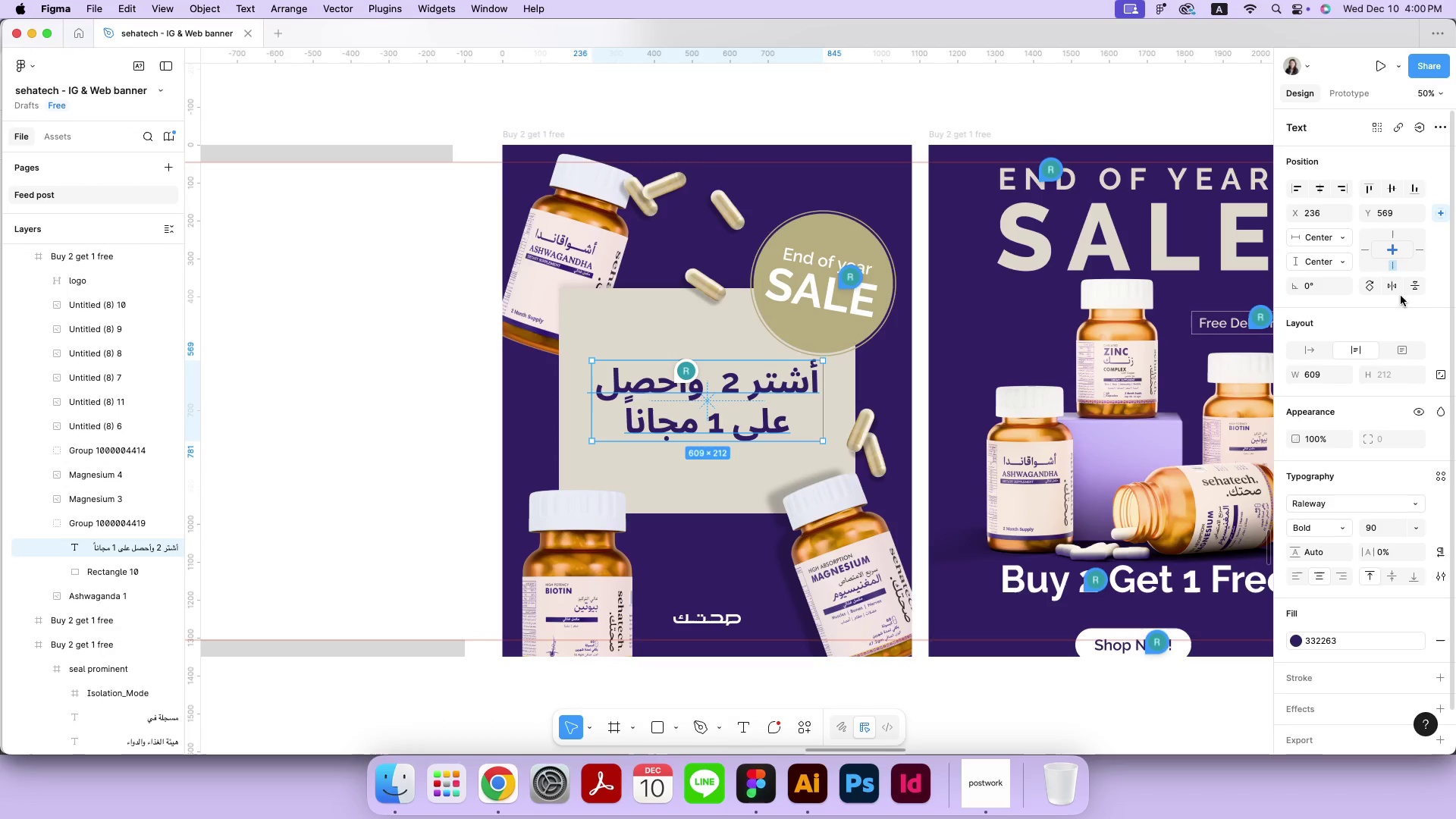 
left_click([1389, 526])
 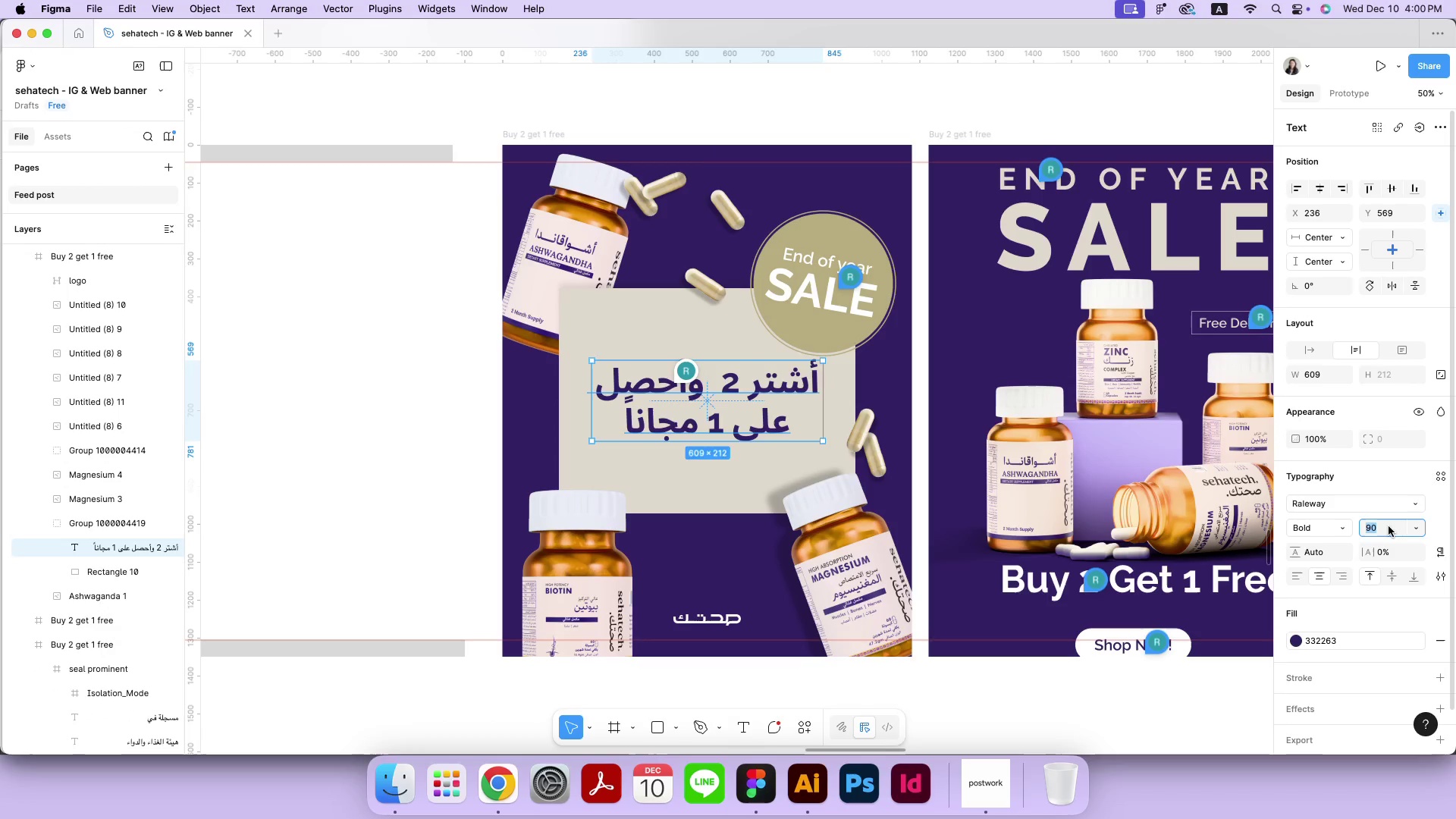 
key(ArrowUp)
 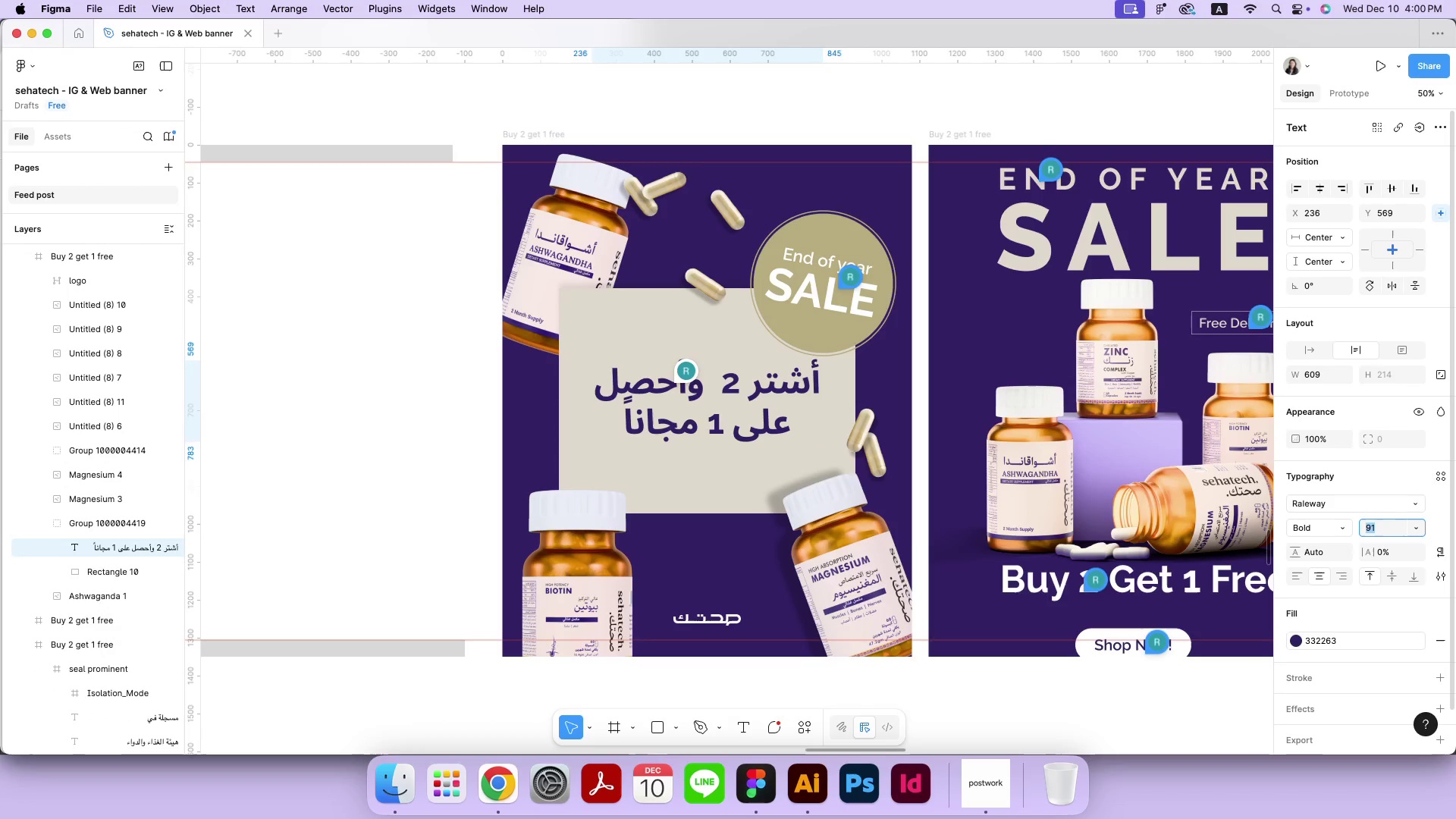 
key(ArrowUp)
 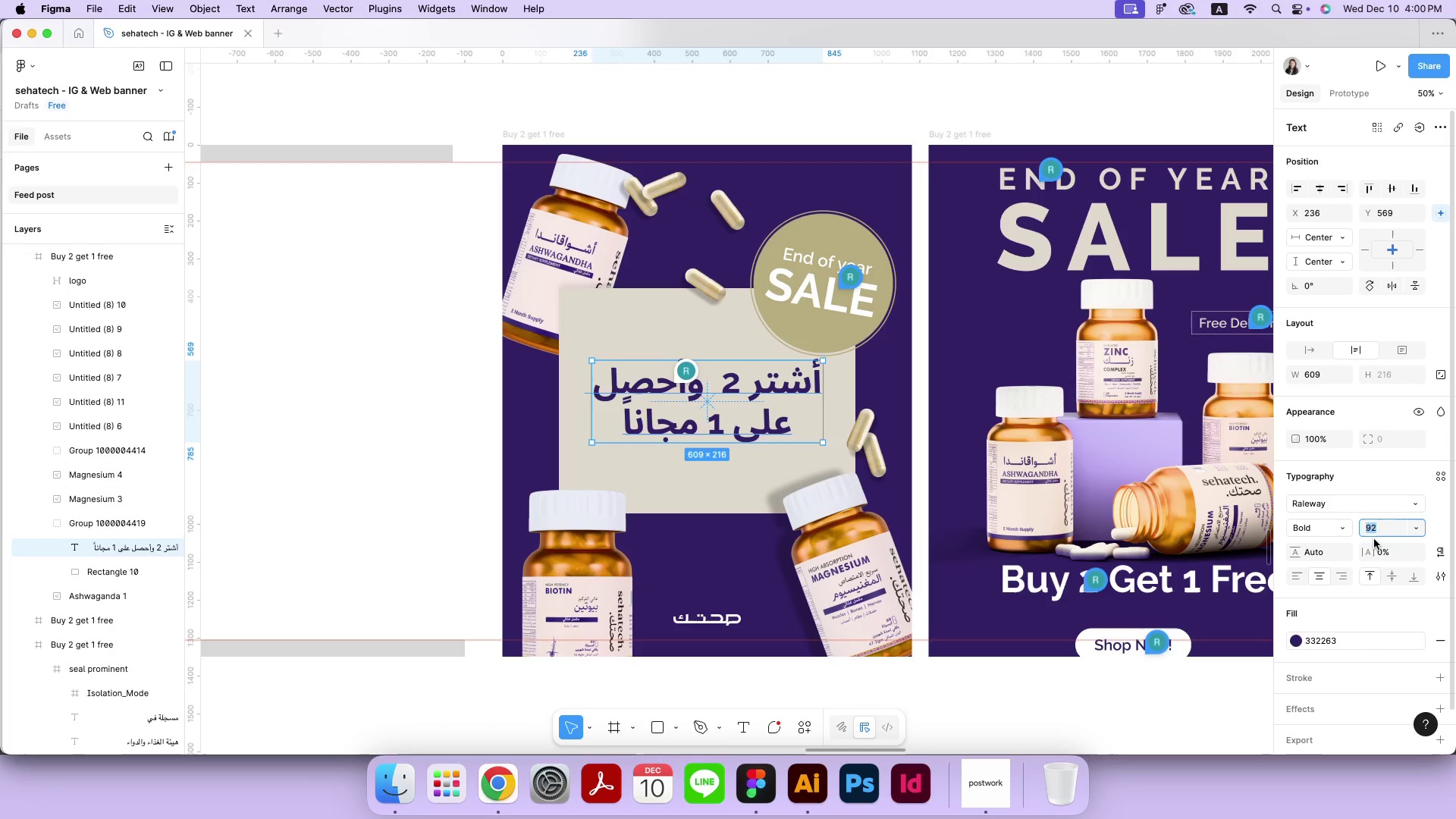 
key(ArrowUp)
 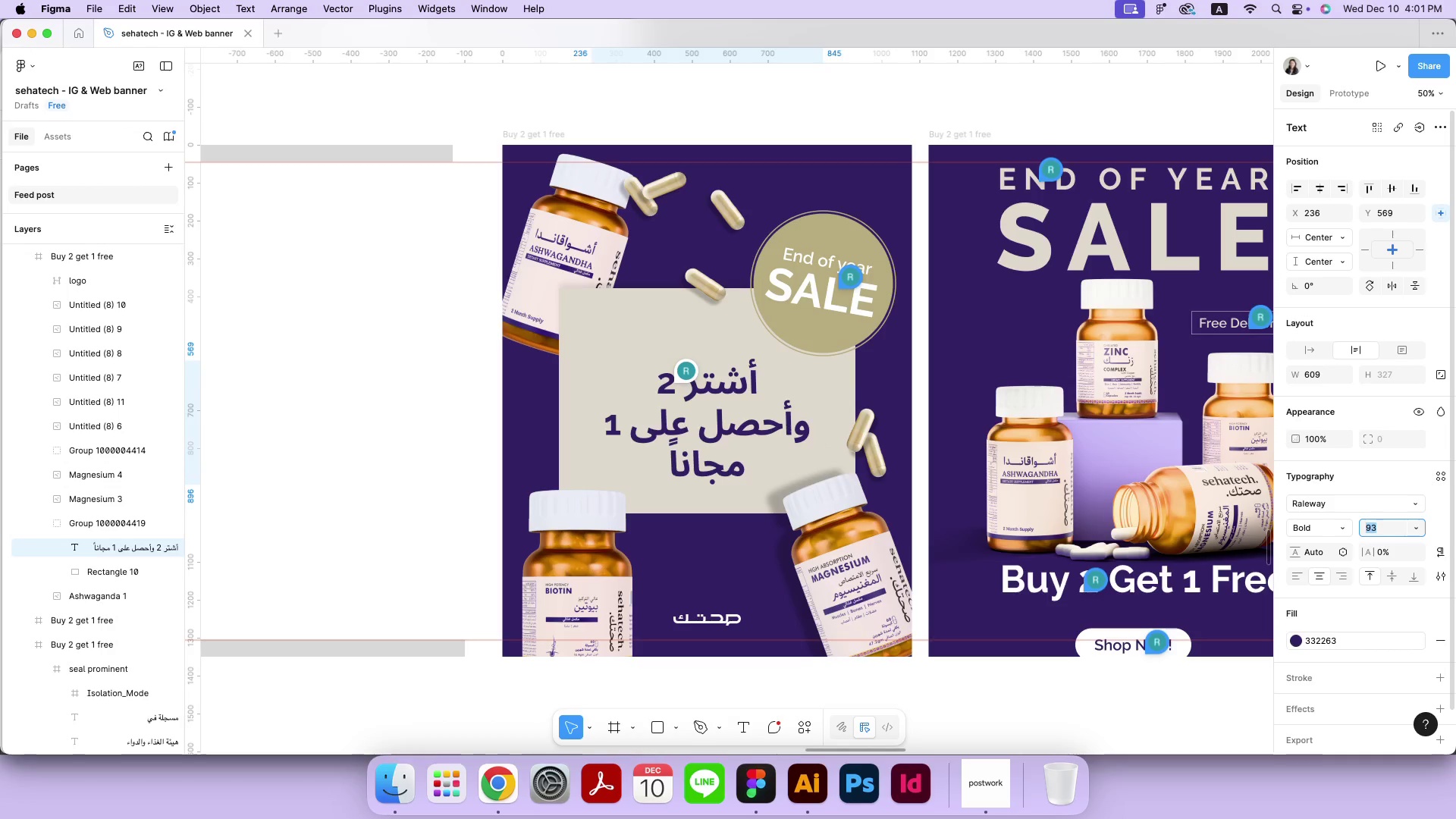 
left_click_drag(start_coordinate=[823, 434], to_coordinate=[850, 432])
 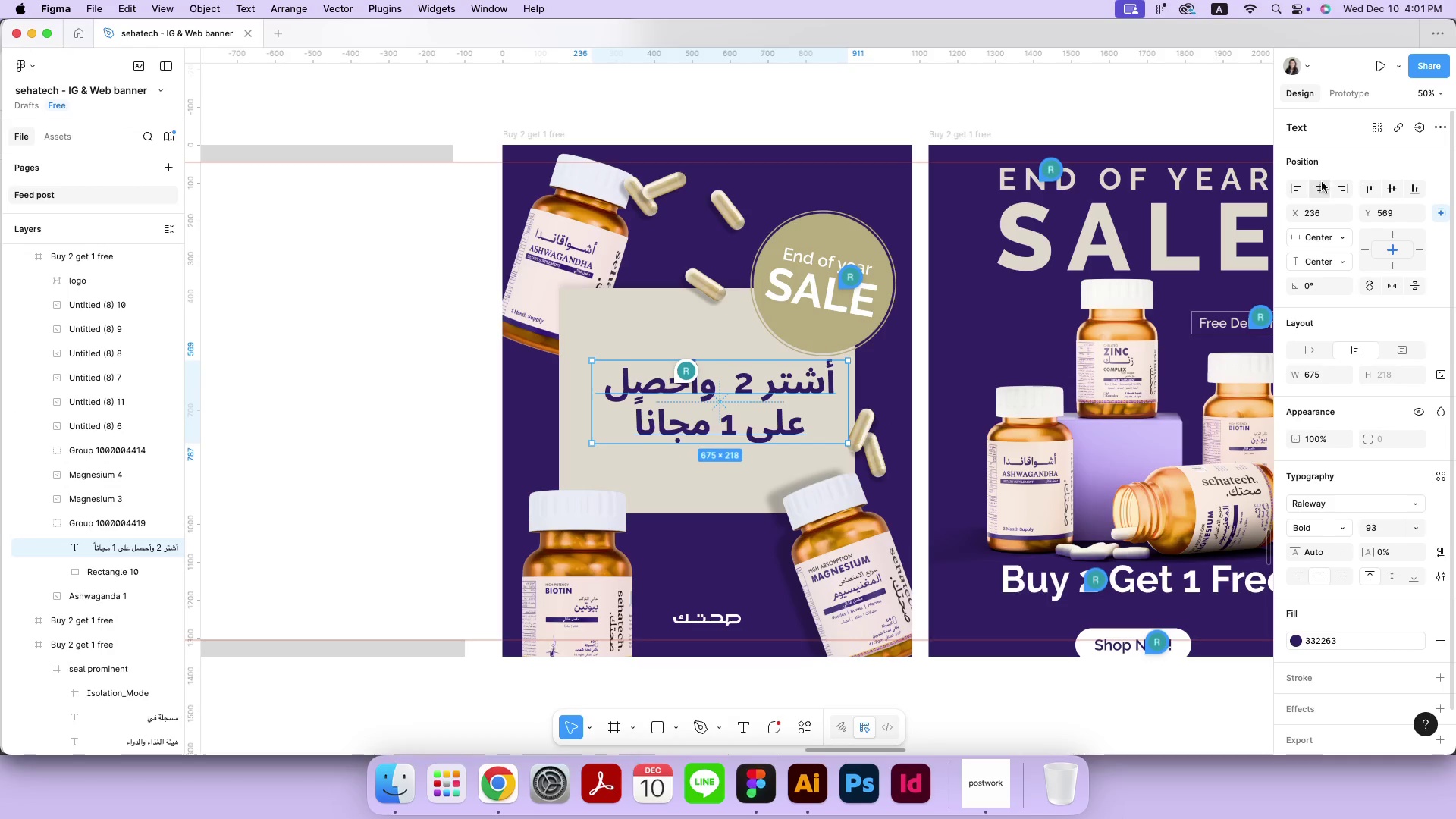 
double_click([1389, 185])
 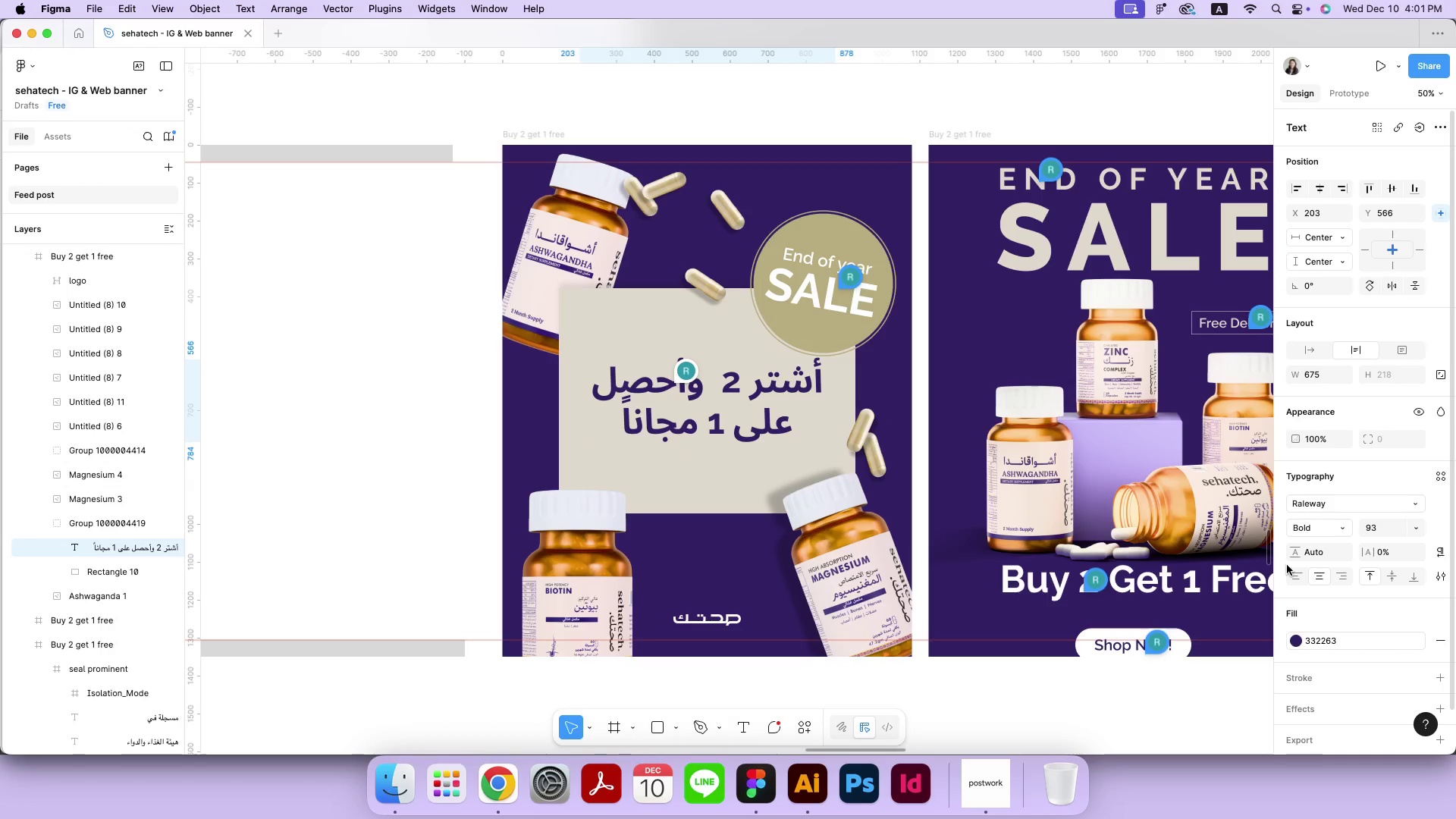 
left_click([1306, 554])
 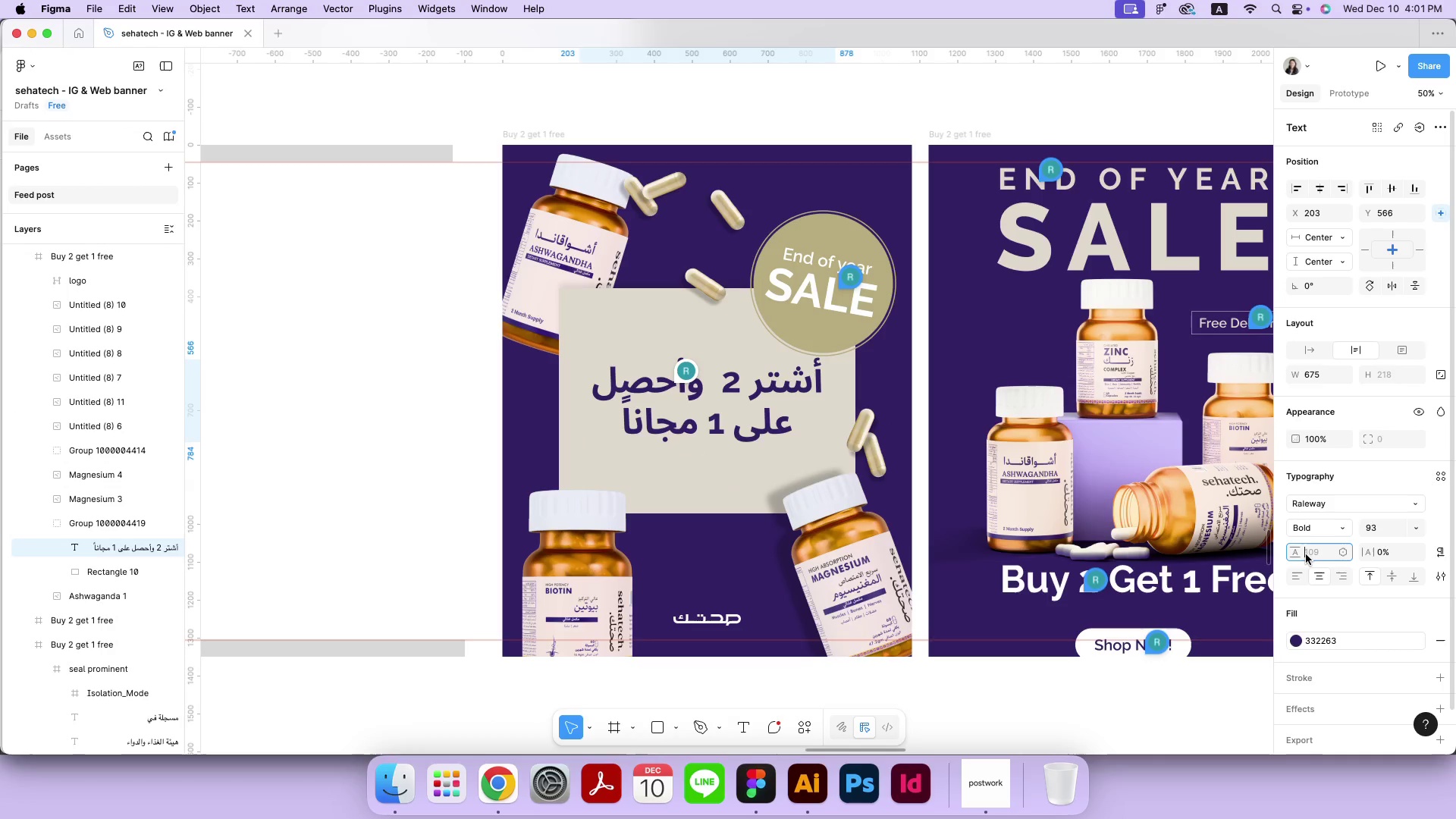 
hold_key(key=ArrowUp, duration=1.51)
 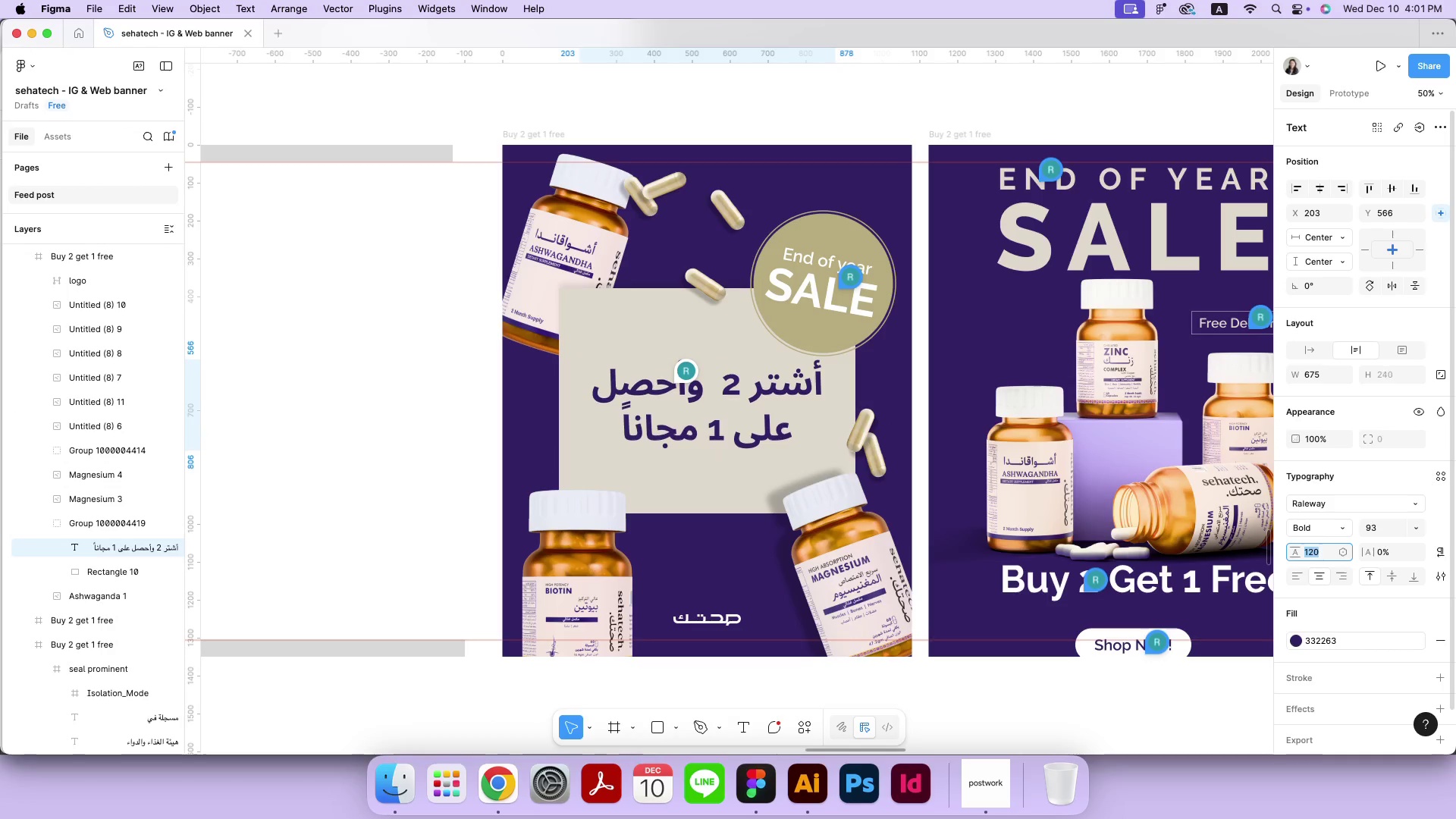 
hold_key(key=ArrowUp, duration=0.41)
 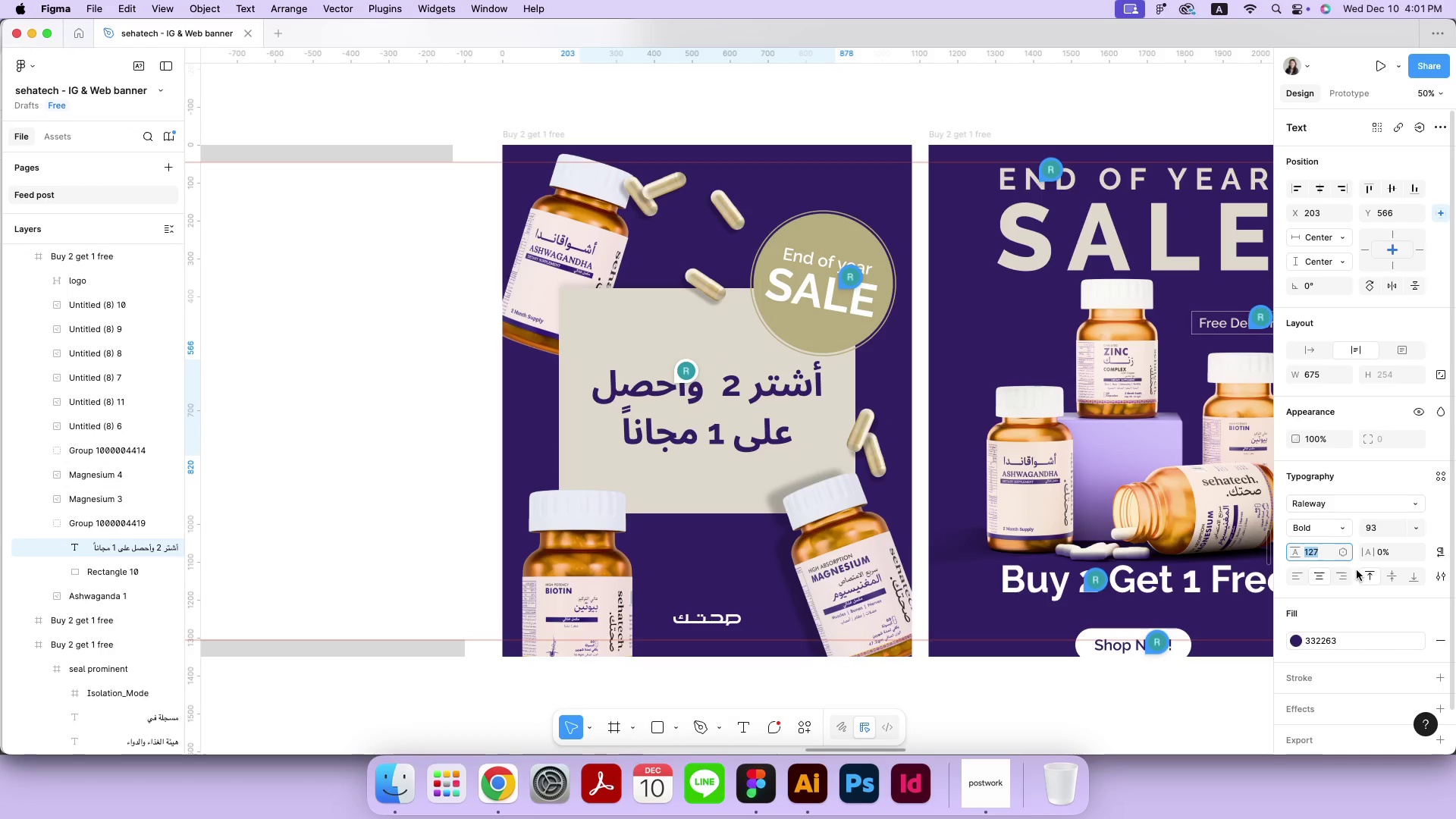 
key(ArrowUp)
 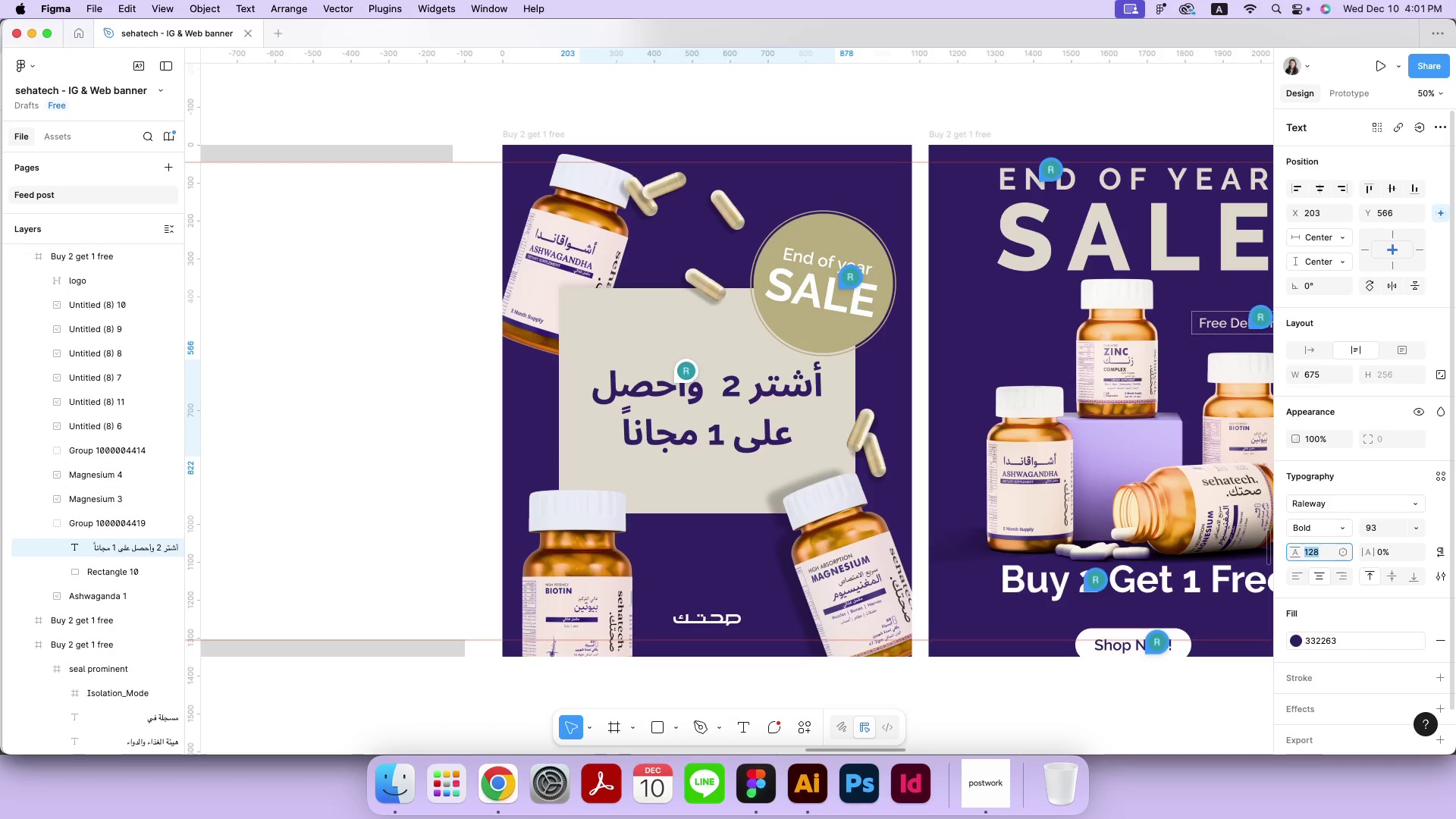 
key(ArrowUp)
 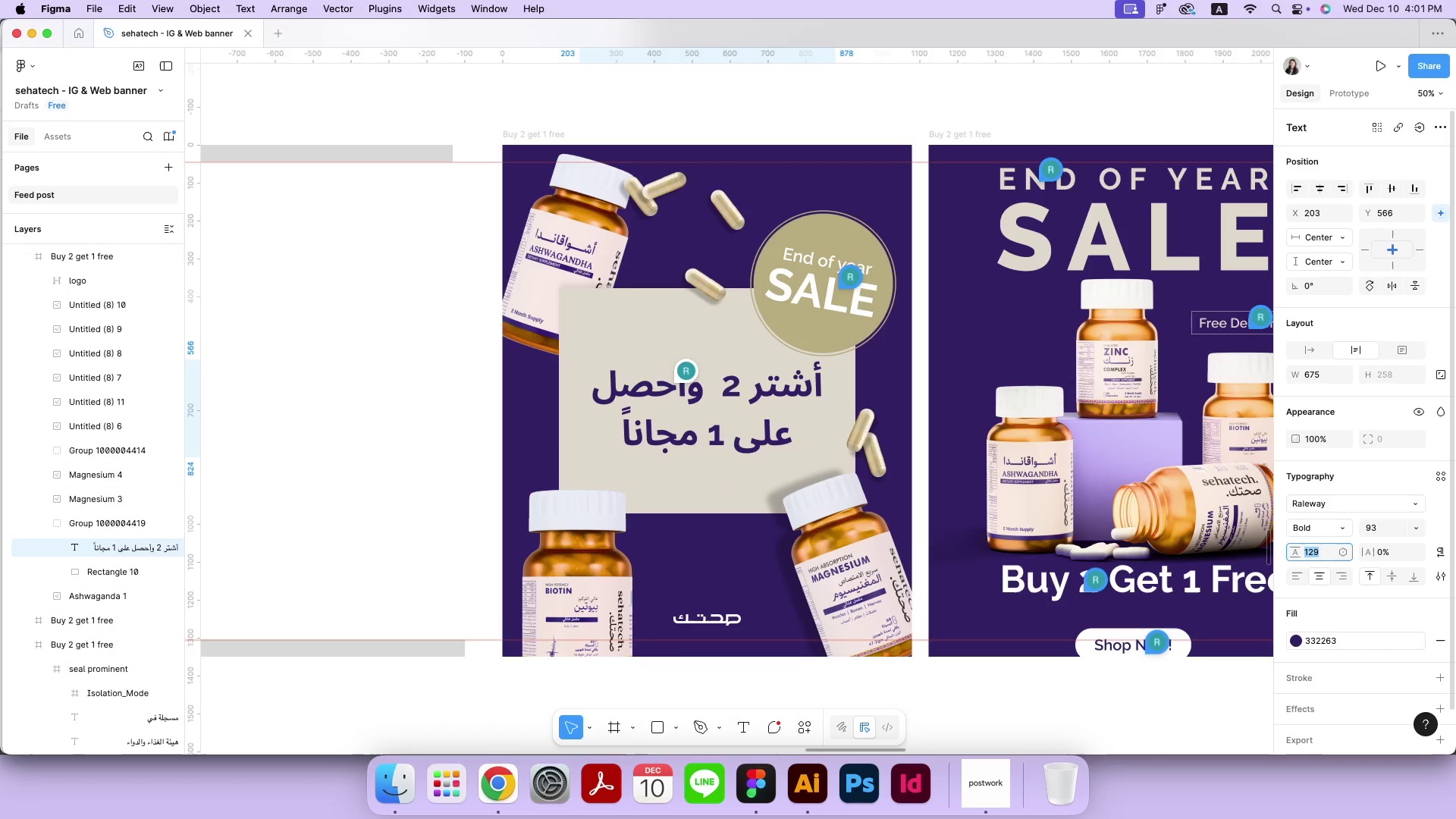 
key(ArrowUp)
 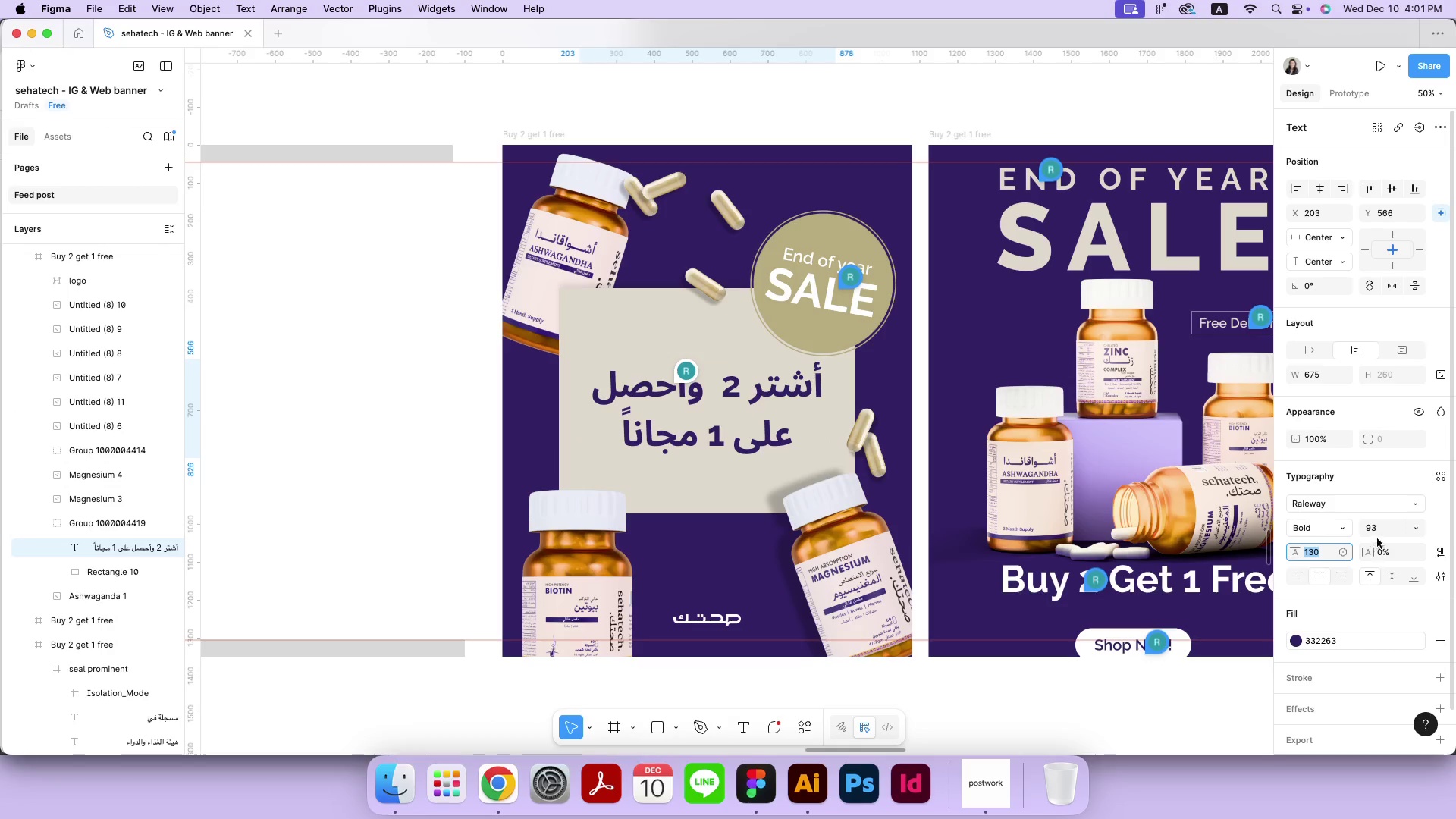 
left_click([1382, 530])
 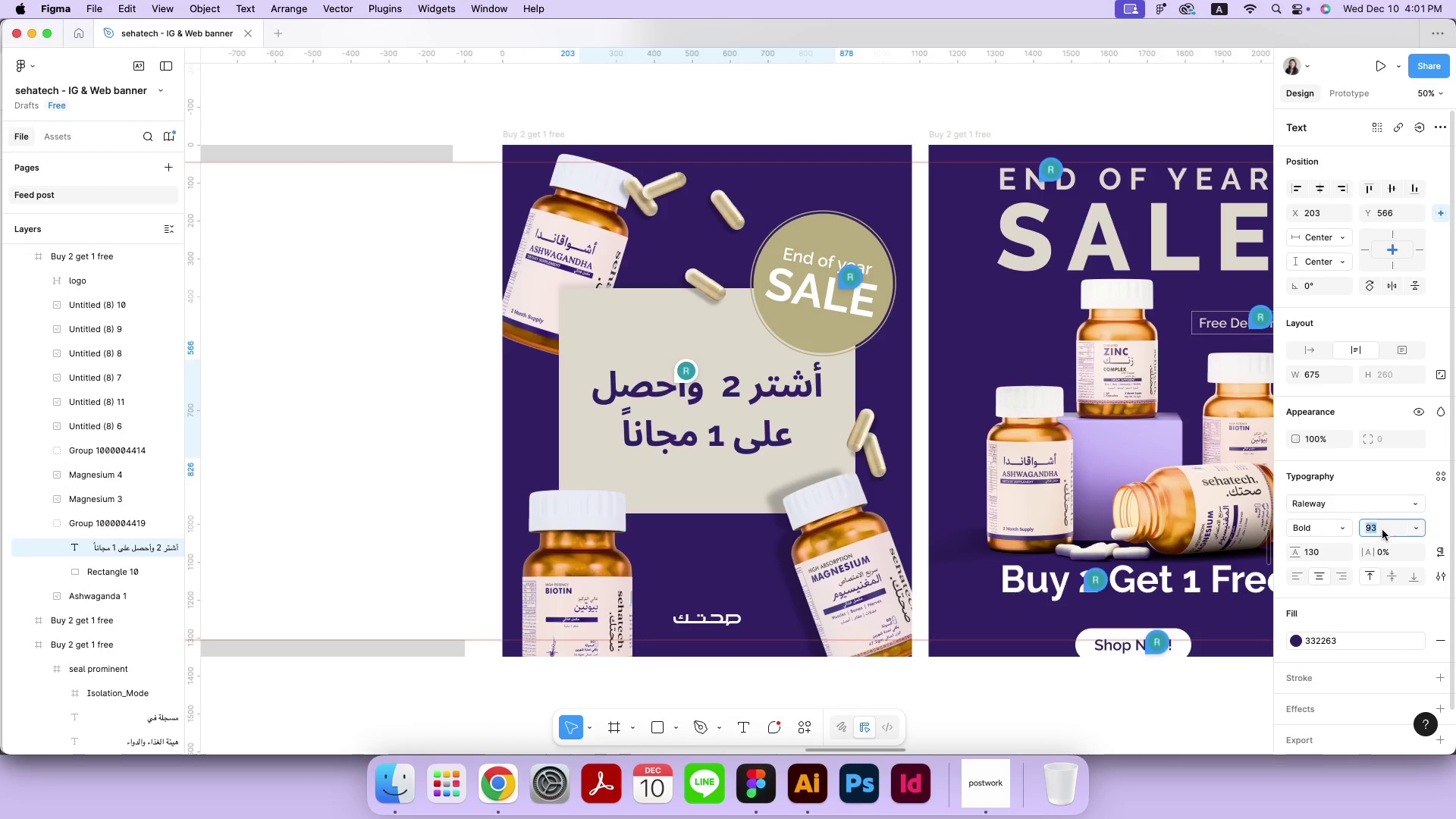 
key(ArrowUp)
 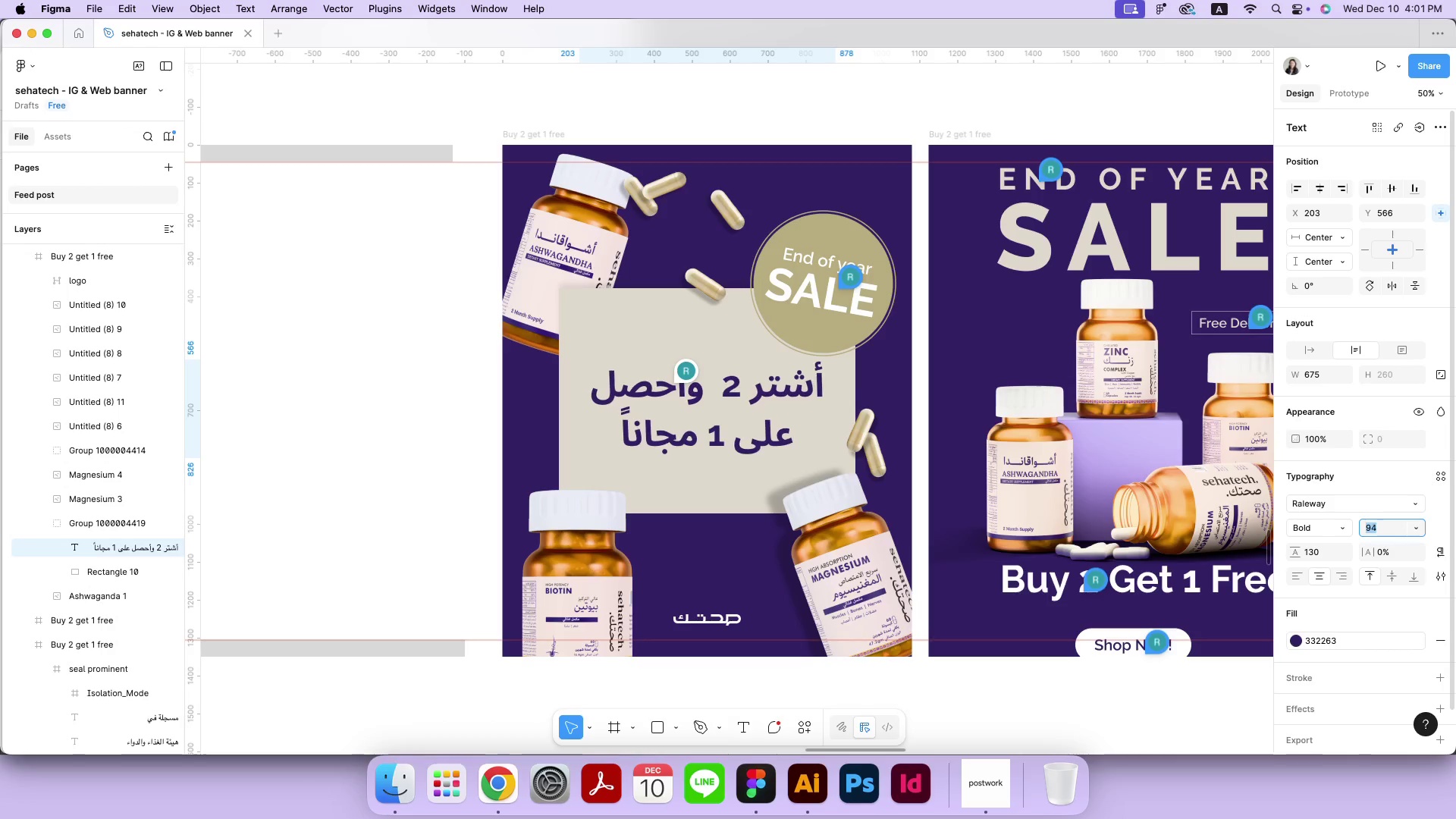 
key(ArrowUp)
 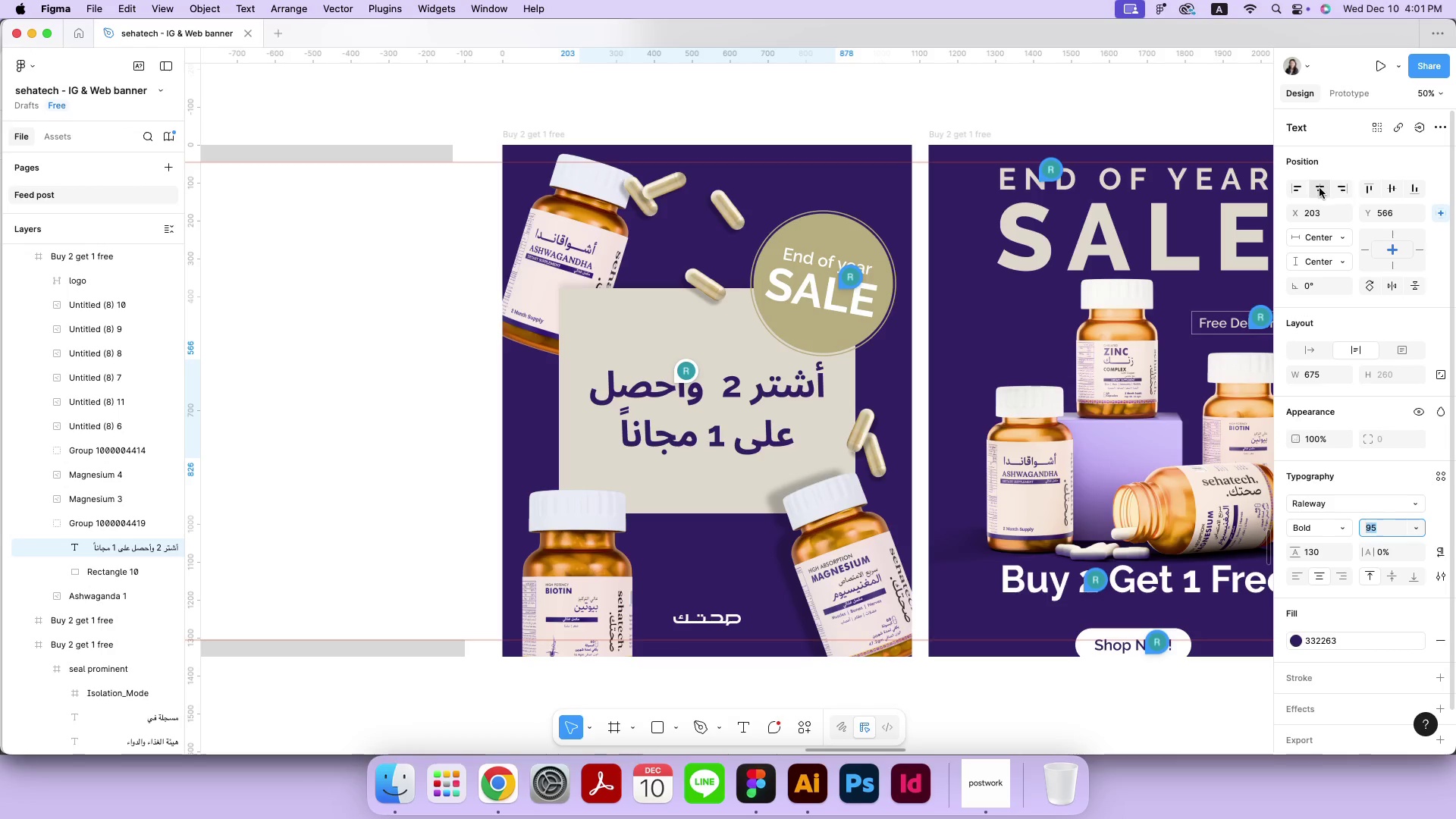 
double_click([1391, 189])
 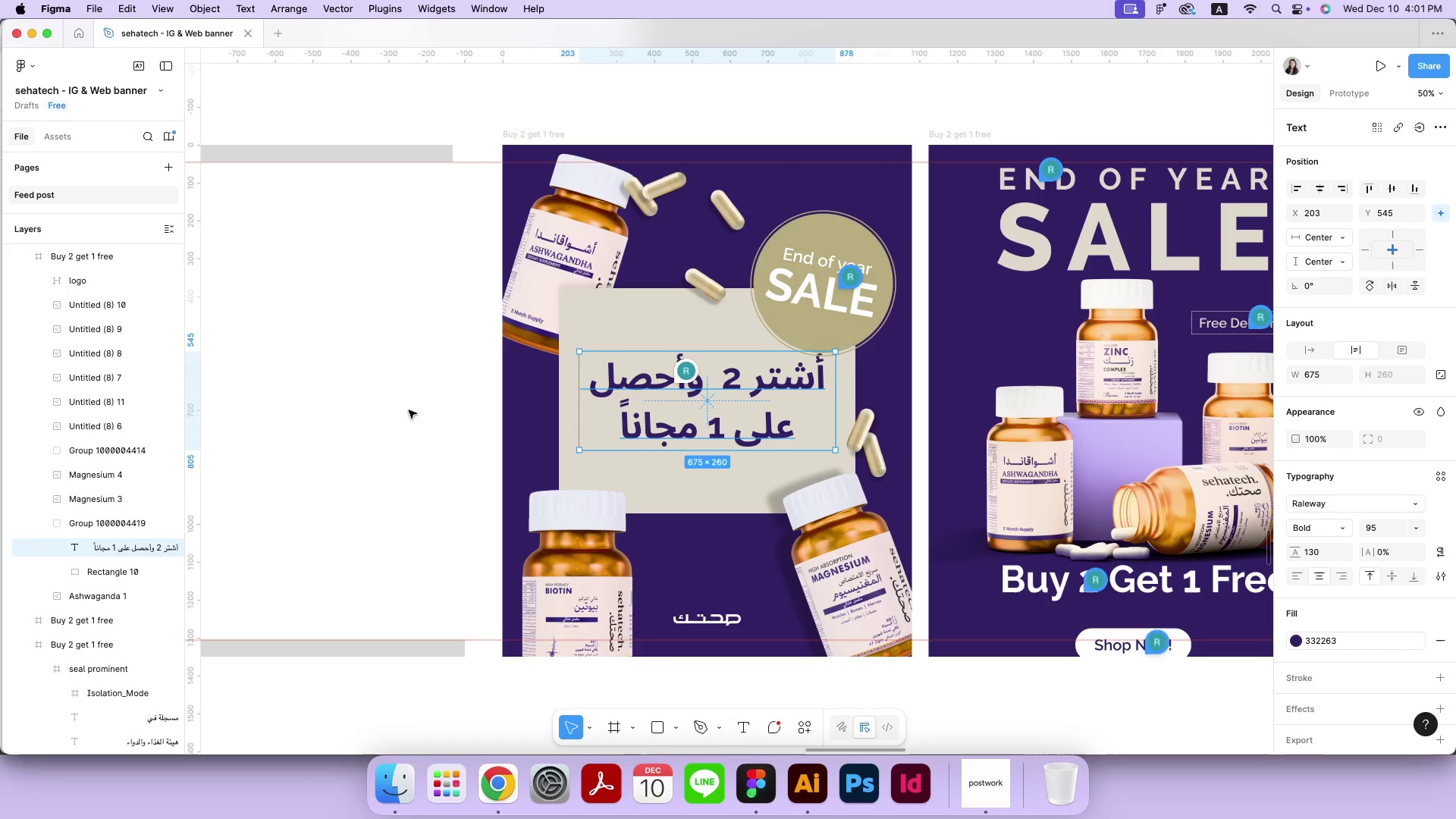 
left_click([366, 412])
 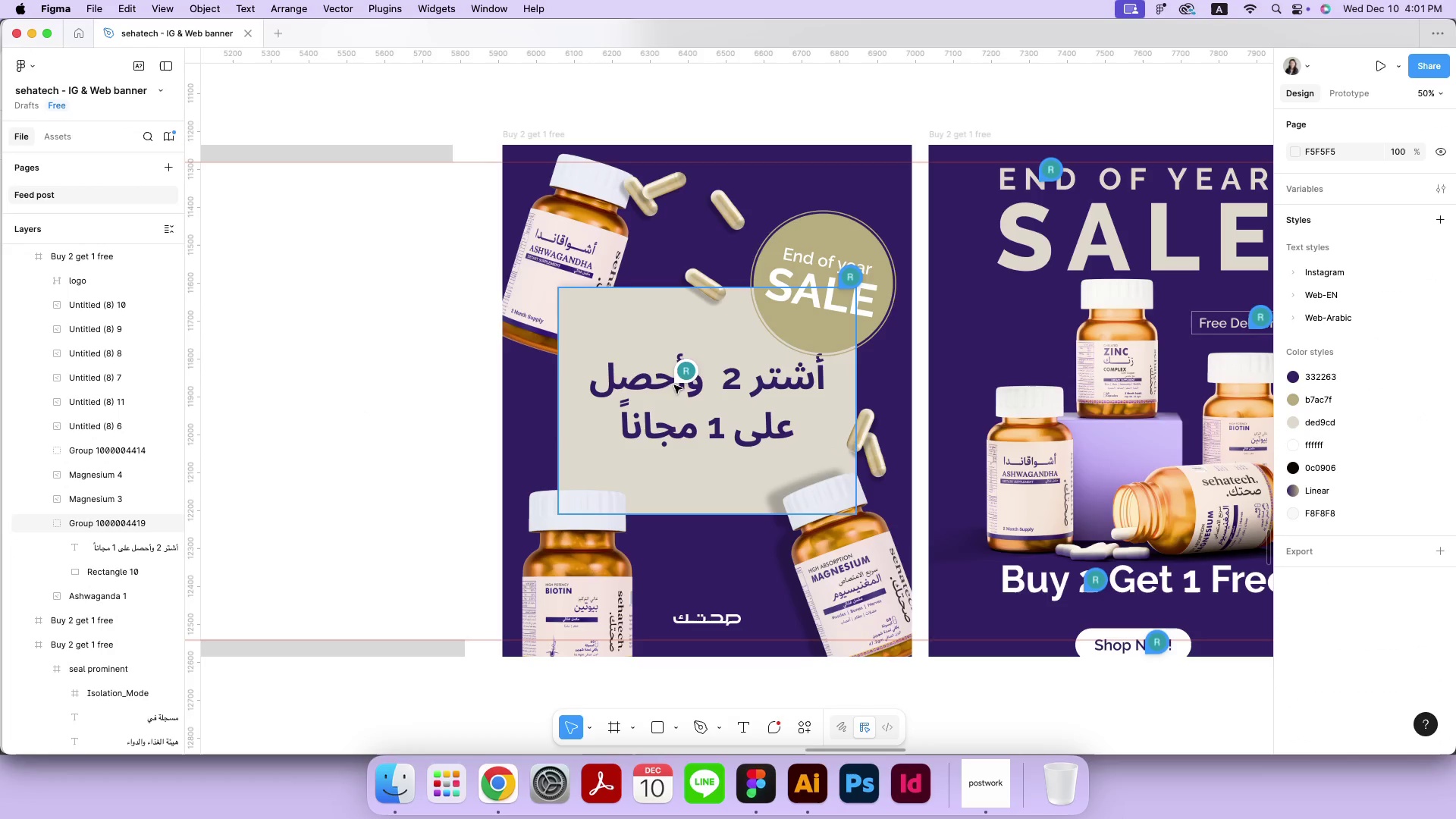 
left_click([682, 373])
 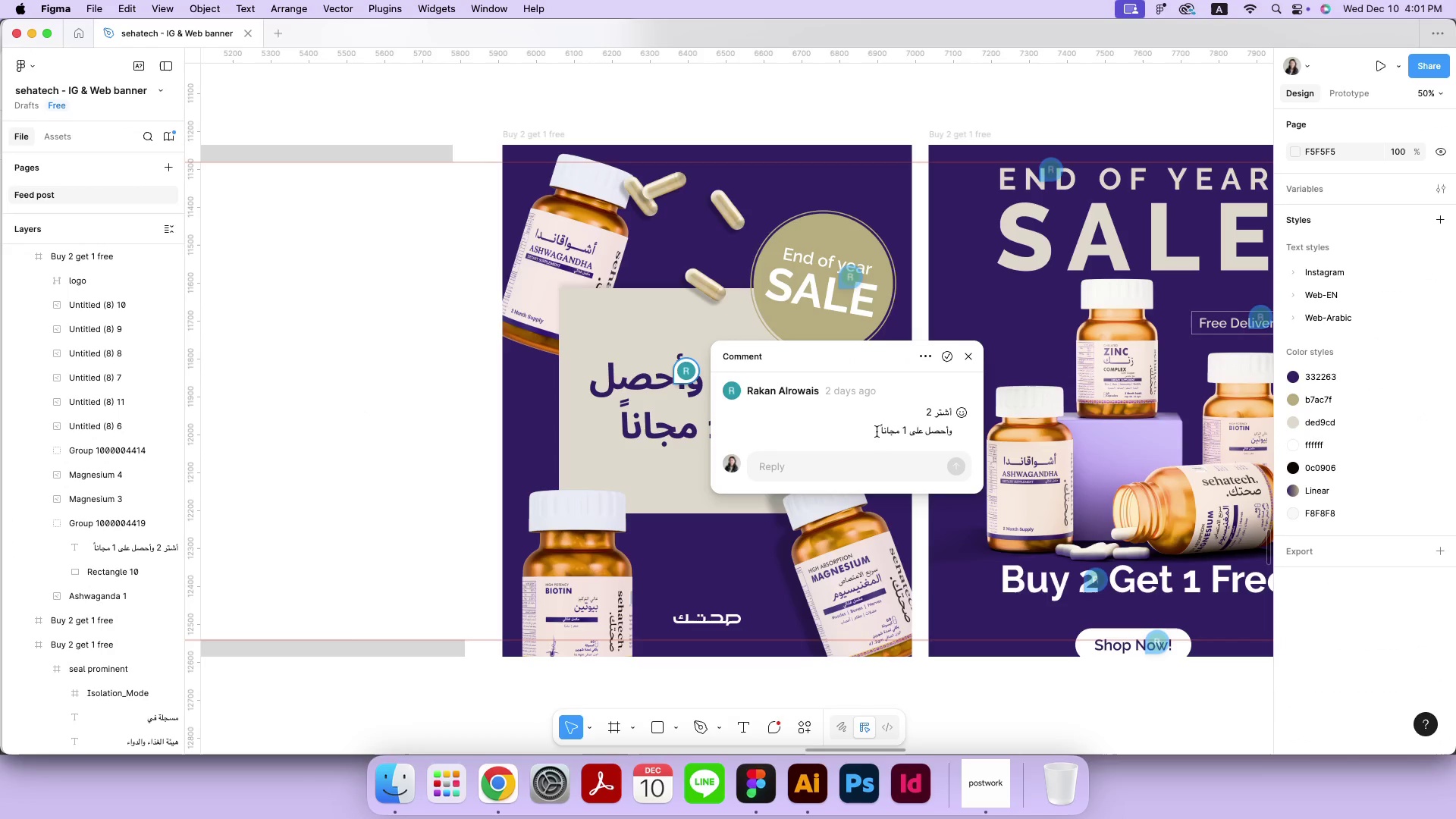 
left_click([877, 431])
 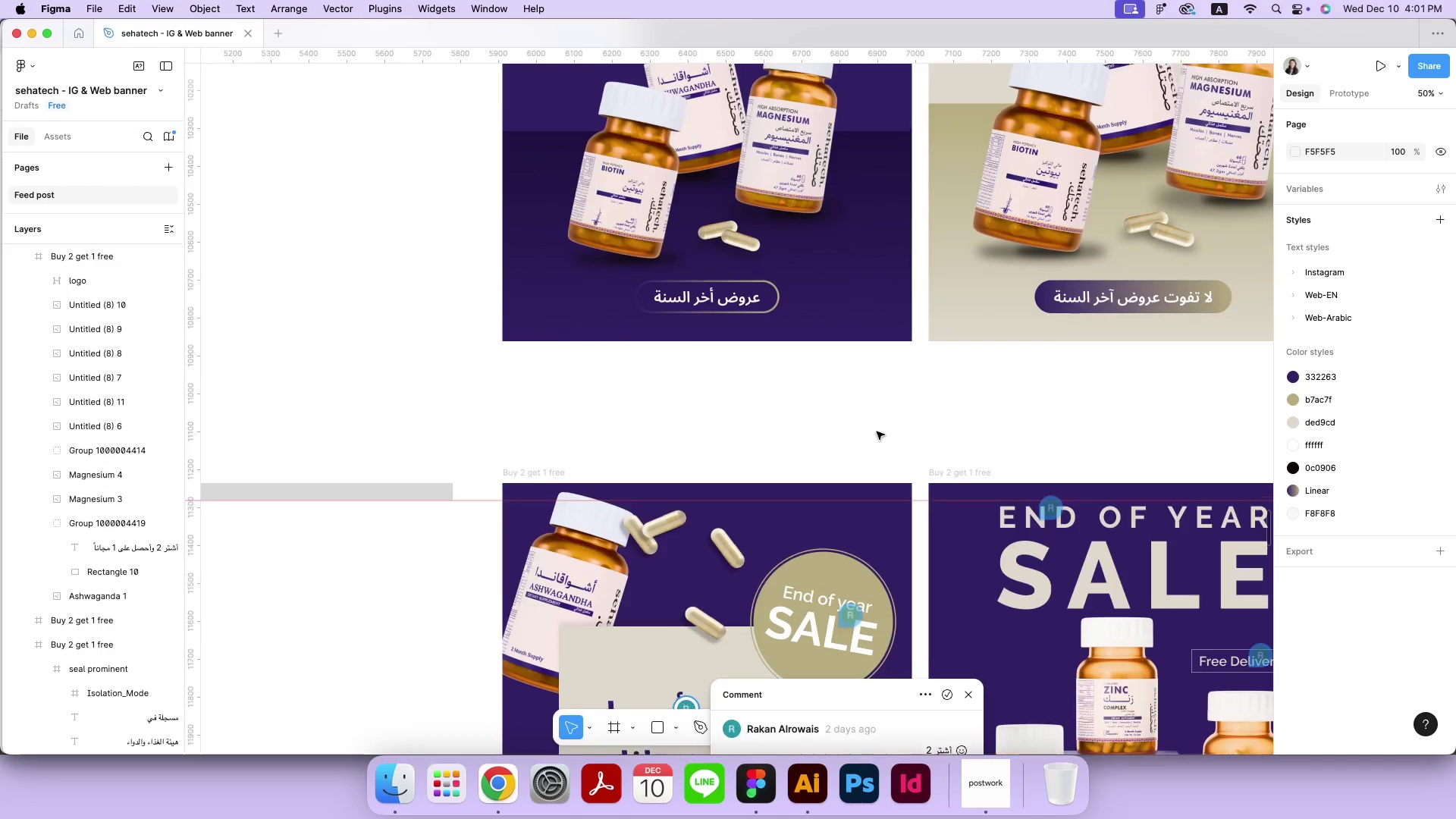 
scroll: coordinate [877, 431], scroll_direction: up, amount: 29.0
 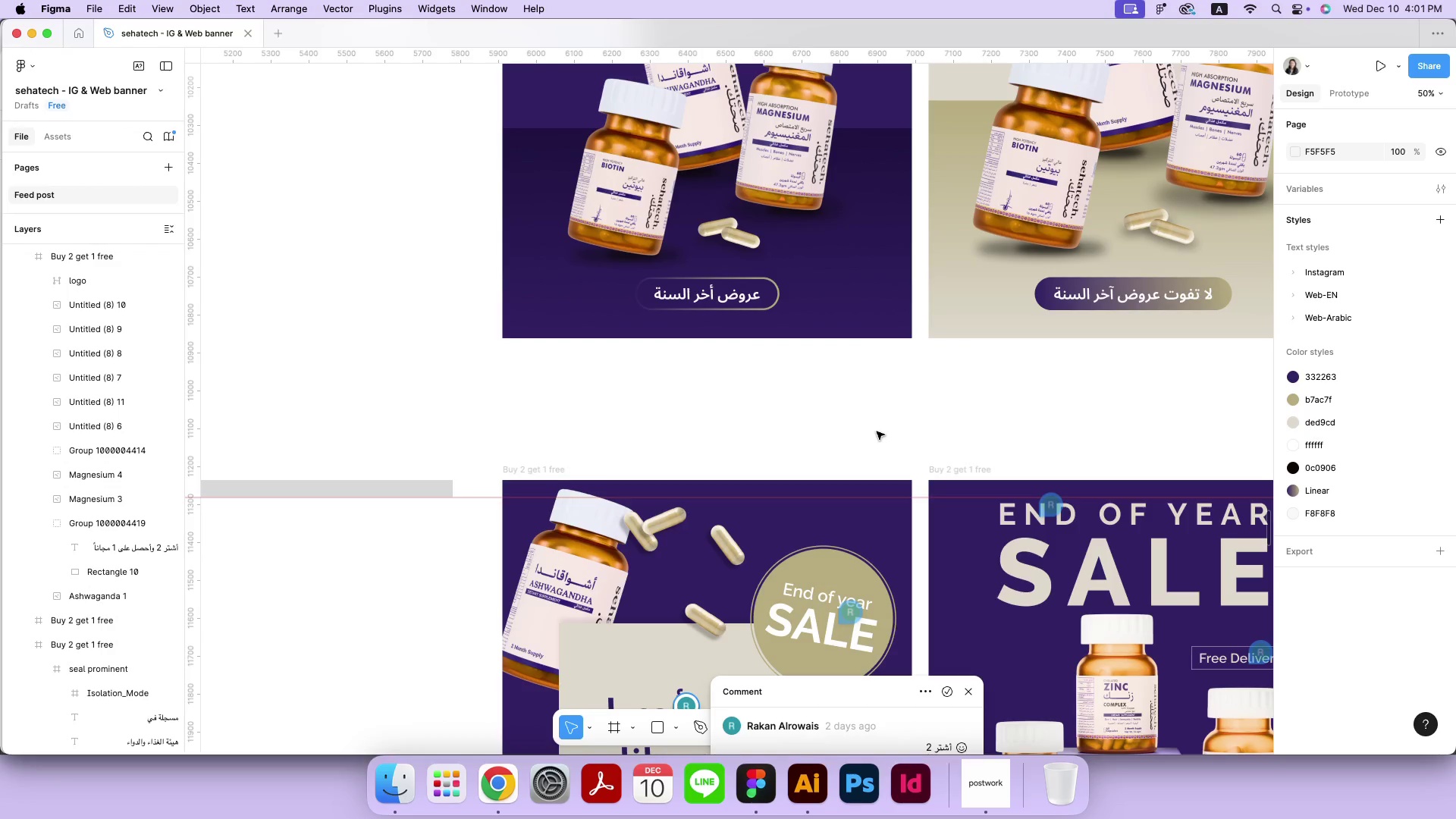 
scroll: coordinate [877, 431], scroll_direction: down, amount: 15.0
 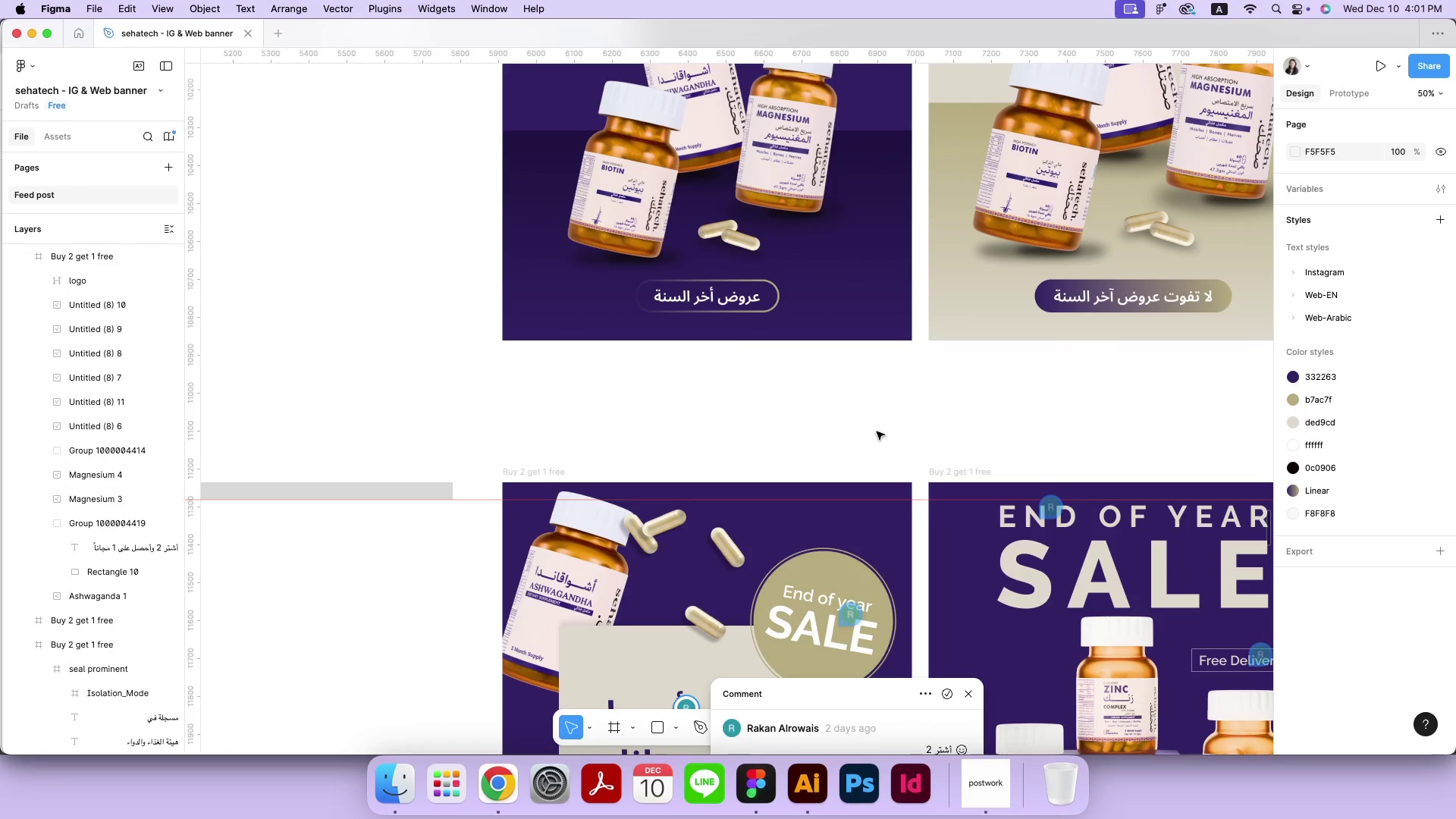 
scroll: coordinate [877, 431], scroll_direction: up, amount: 26.0
 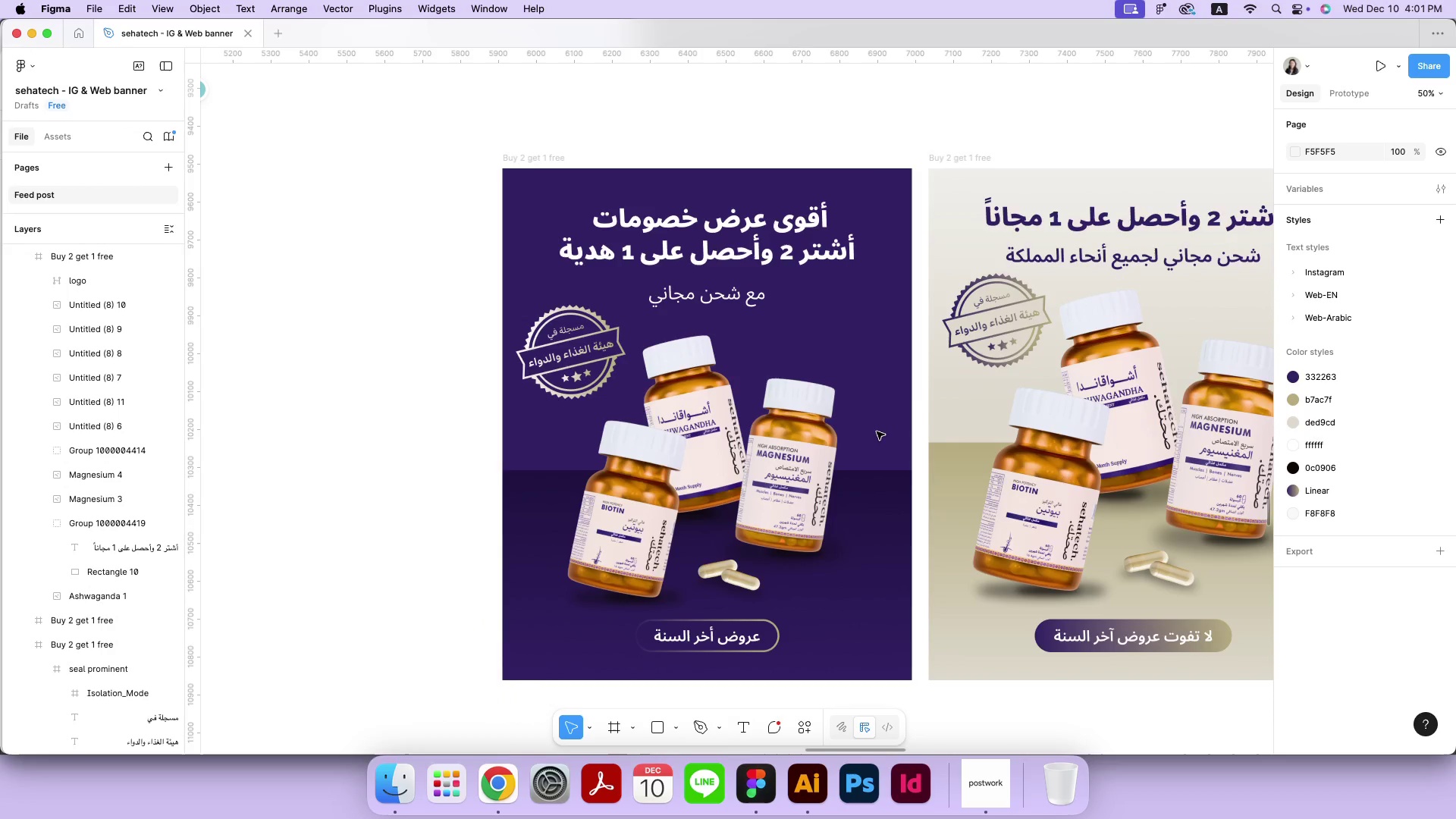 
left_click([410, 427])
 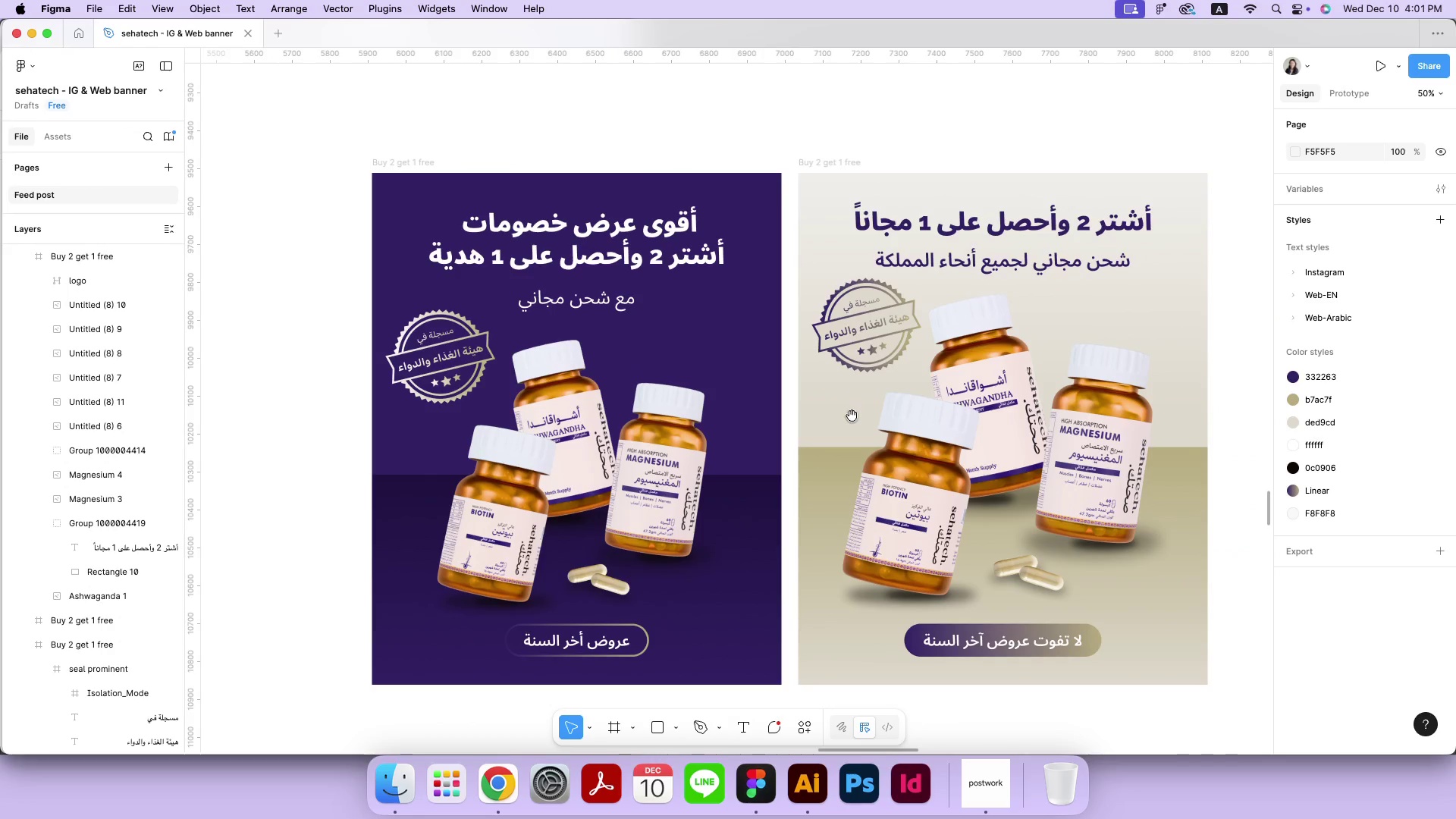 
hold_key(key=Space, duration=1.33)
 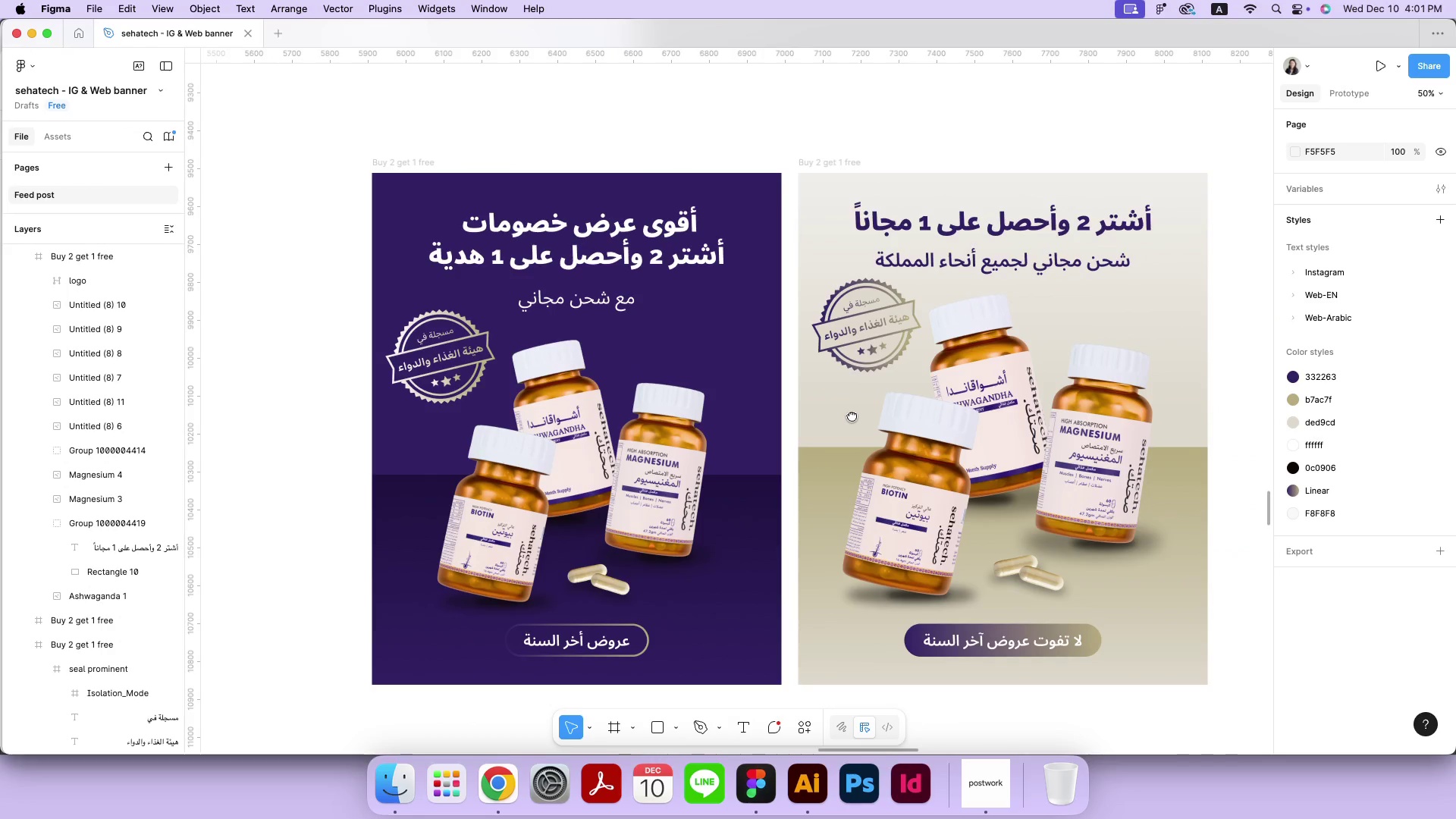 
left_click_drag(start_coordinate=[983, 410], to_coordinate=[852, 416])
 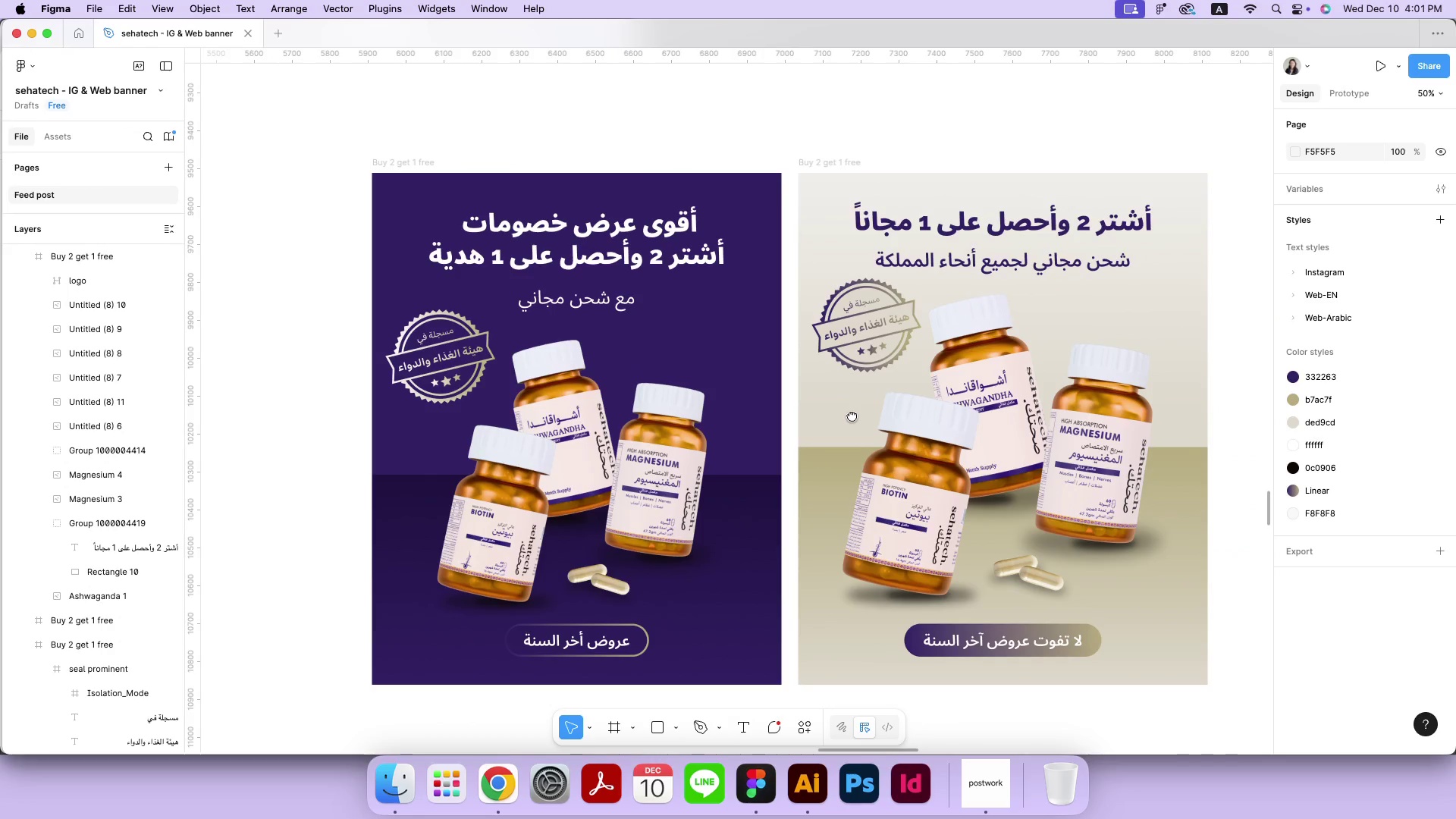 
double_click([1023, 225])
 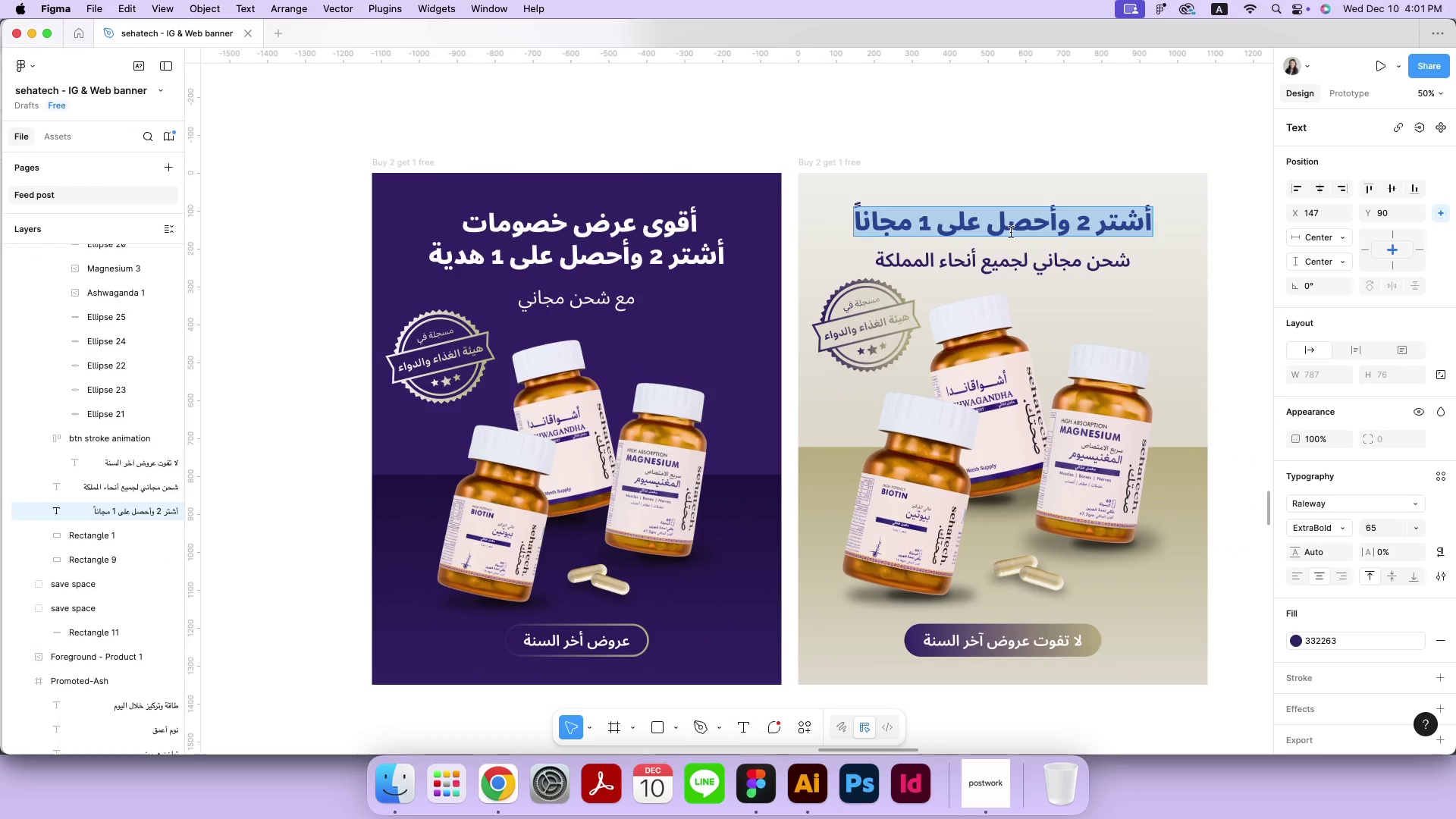 
key(Meta+CommandLeft)
 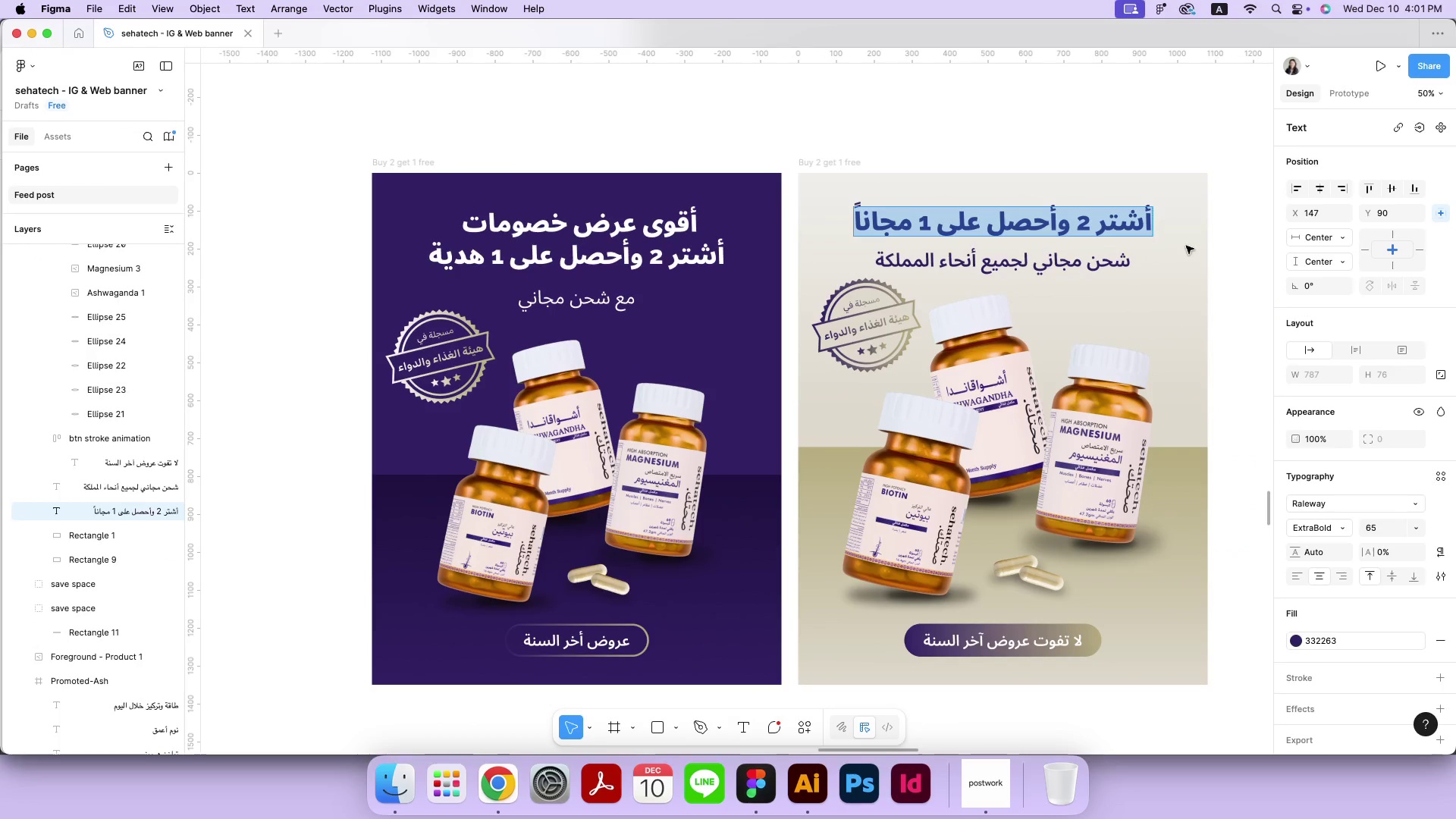 
key(Meta+C)
 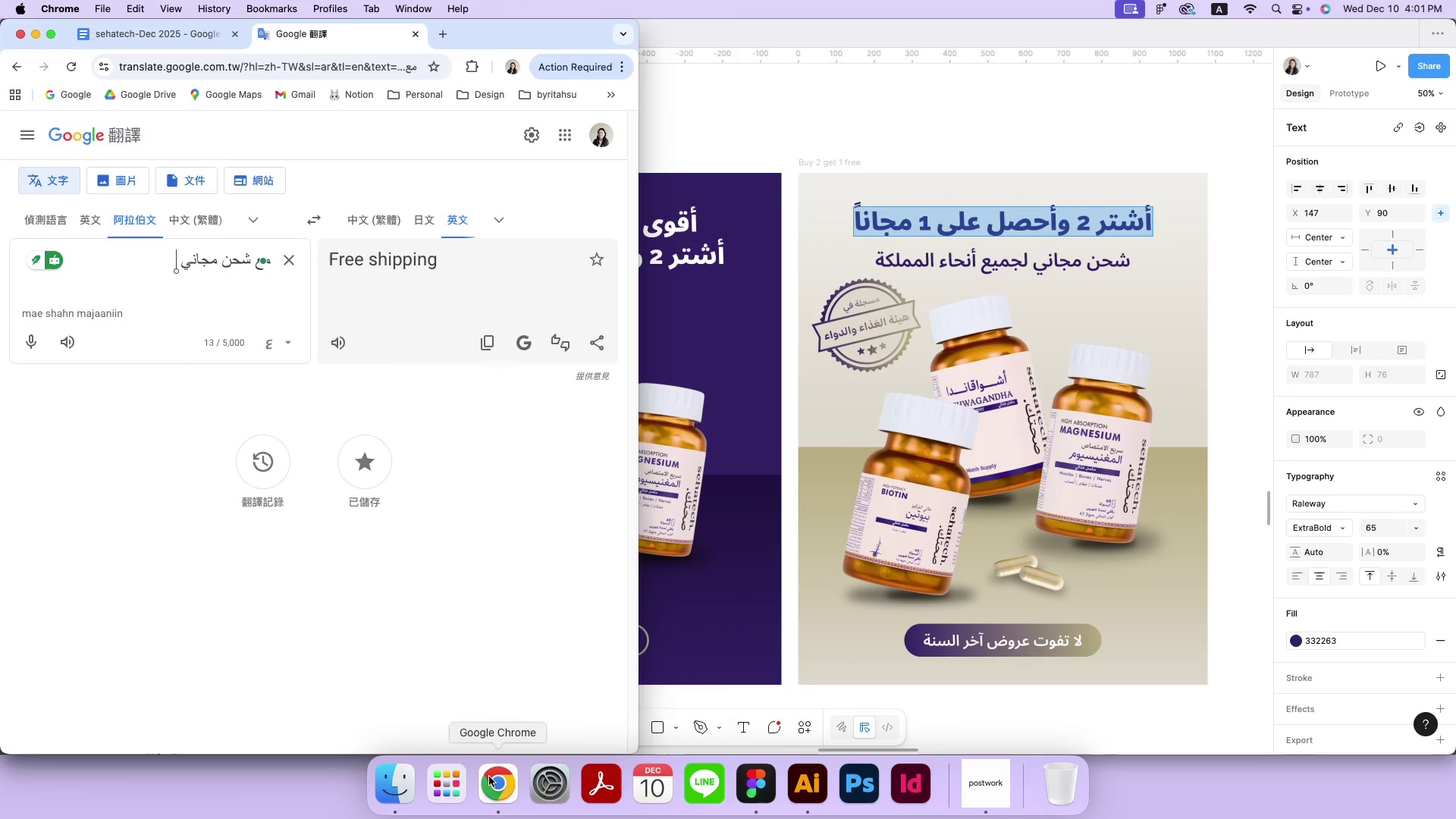 
left_click([155, 287])
 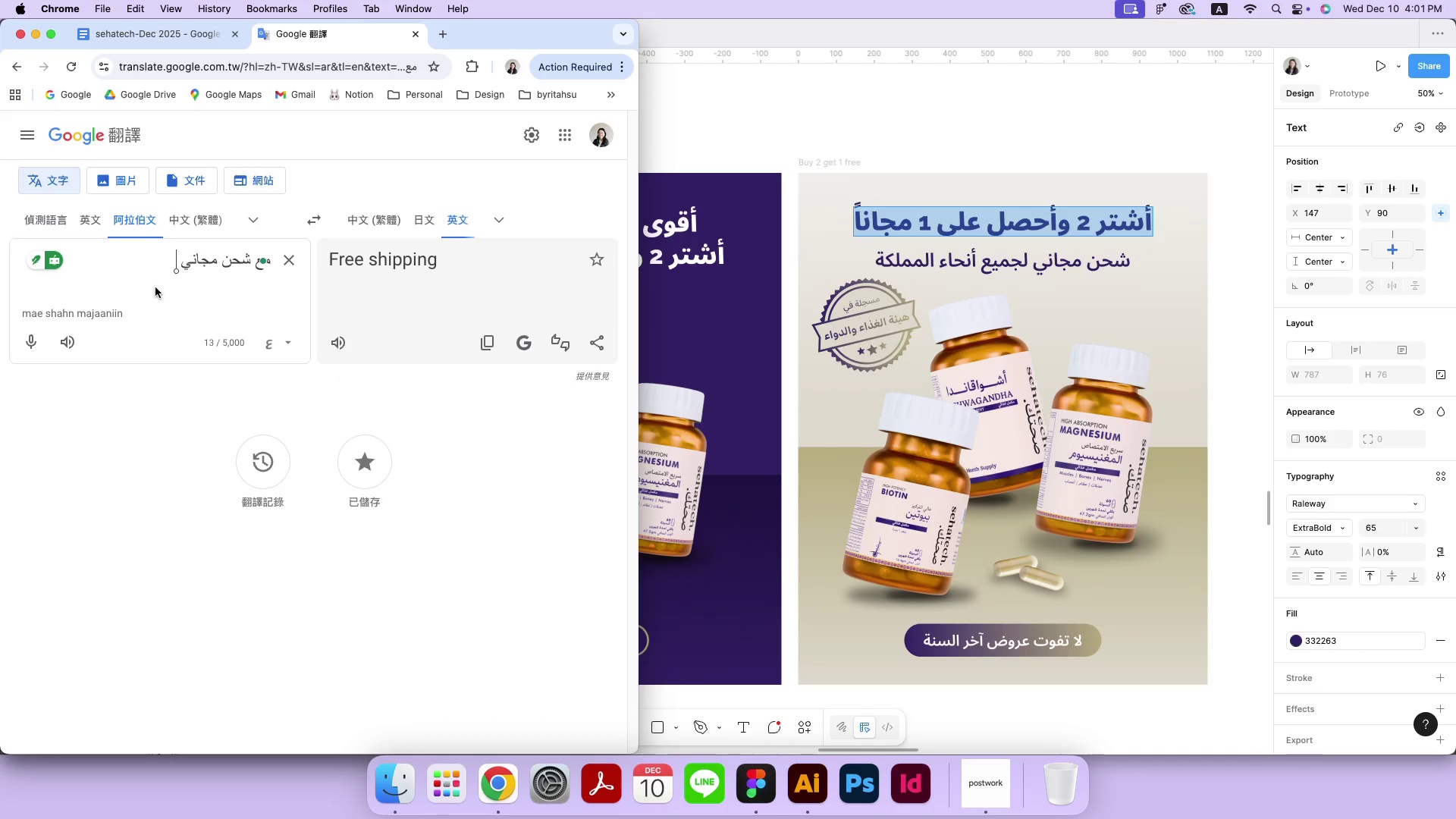 
key(Meta+A)
 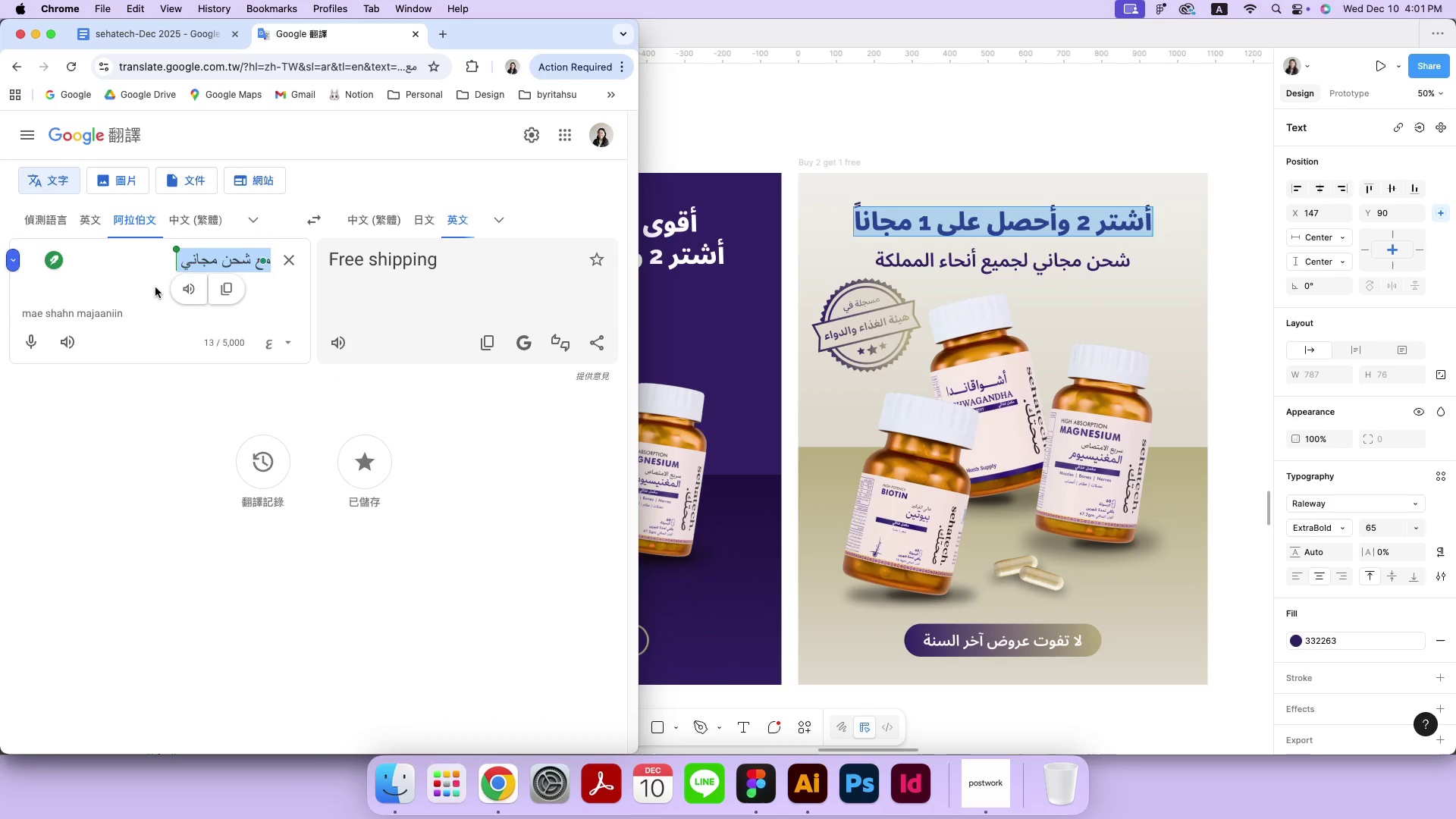 
key(Meta+V)
 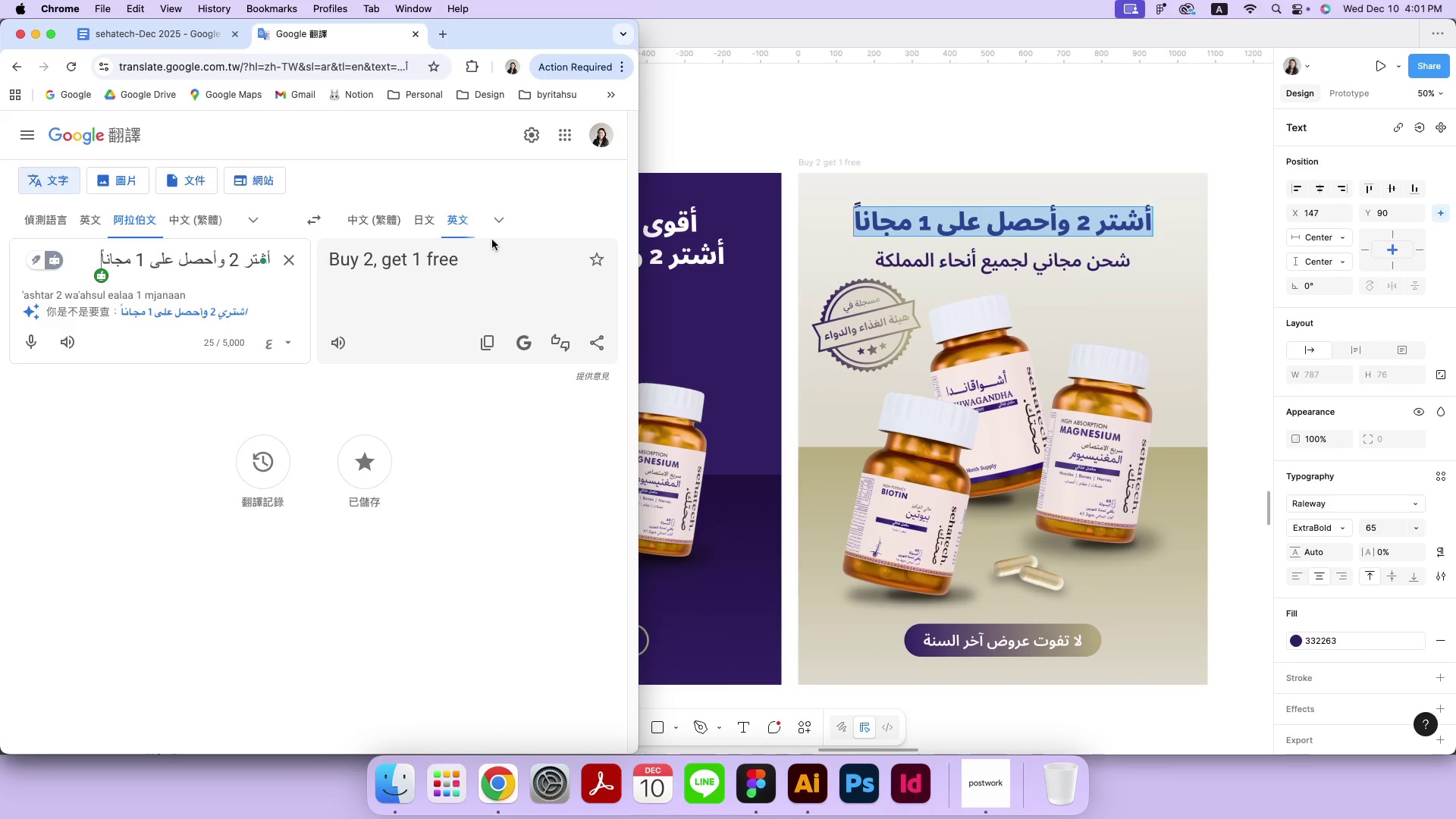 
double_click([946, 261])
 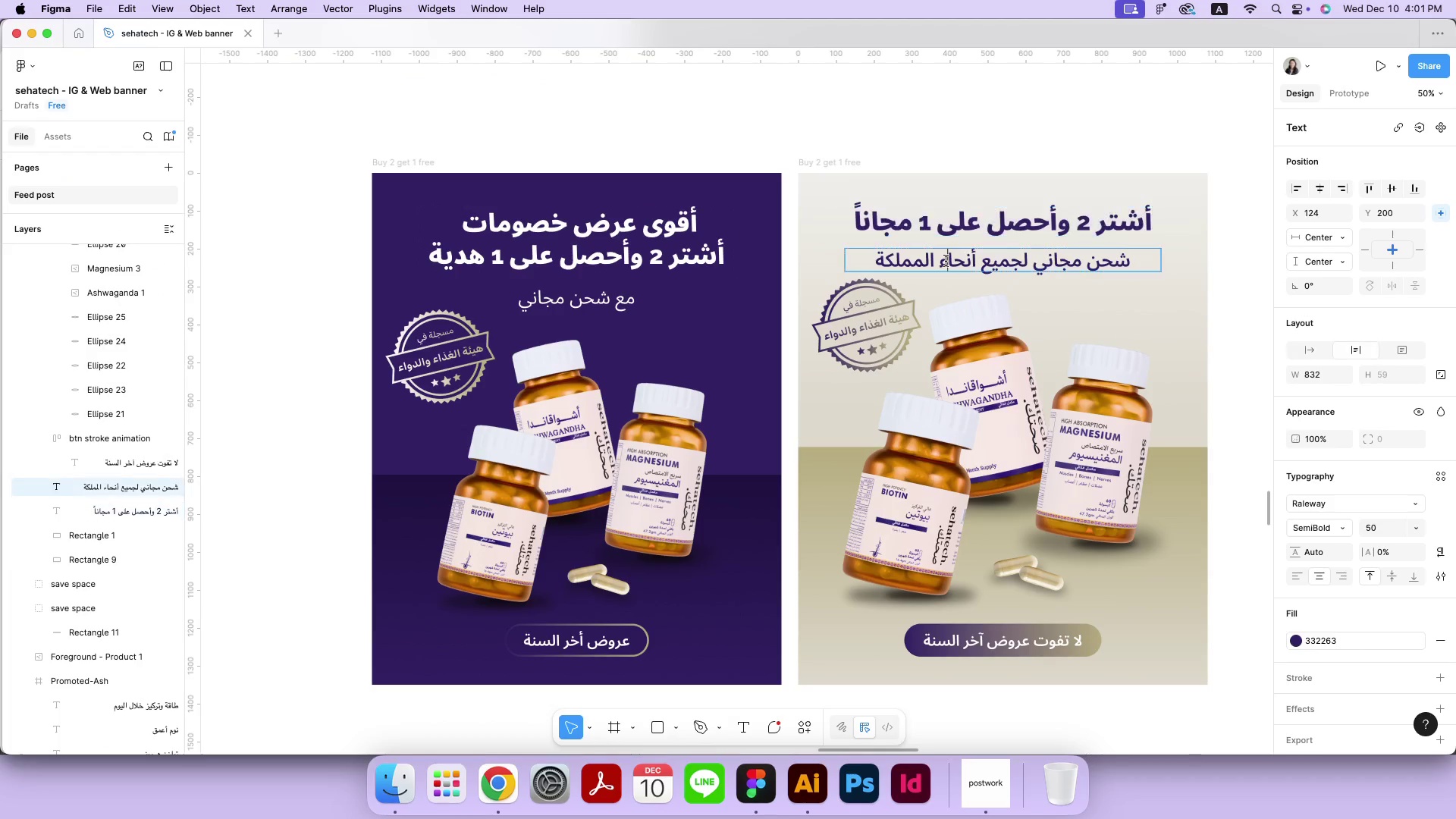 
triple_click([946, 261])
 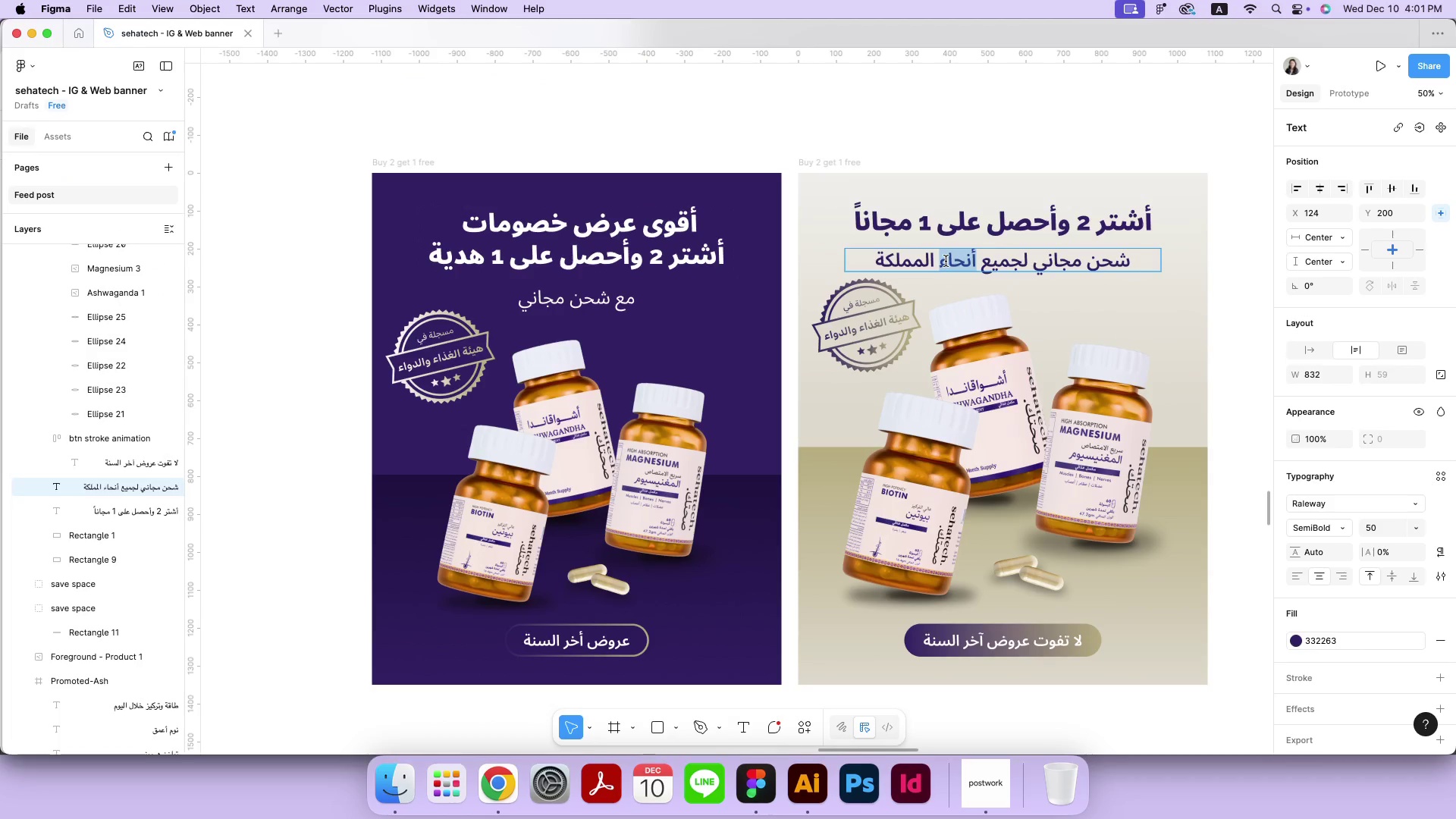 
key(Meta+A)
 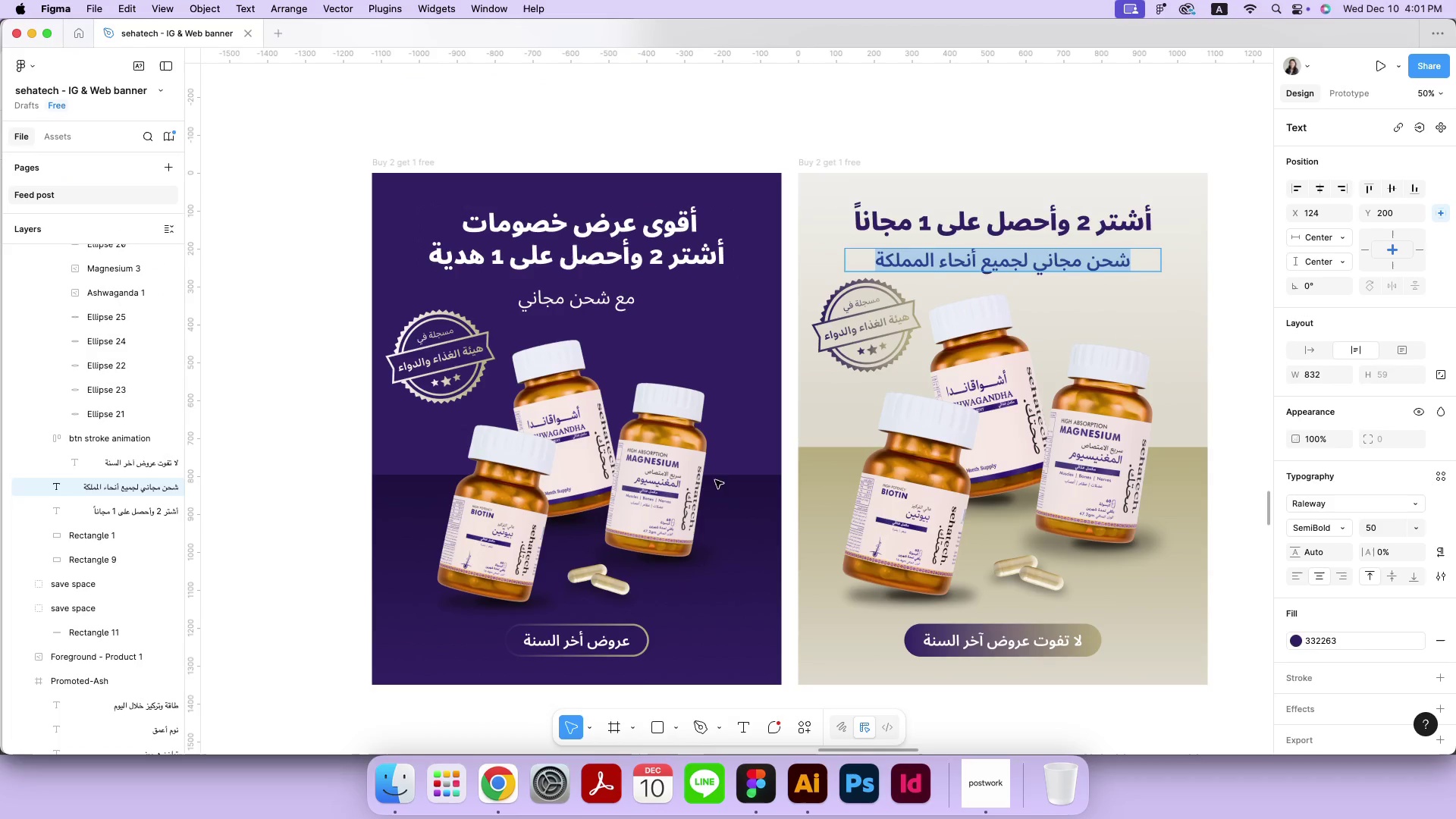 
key(Meta+C)
 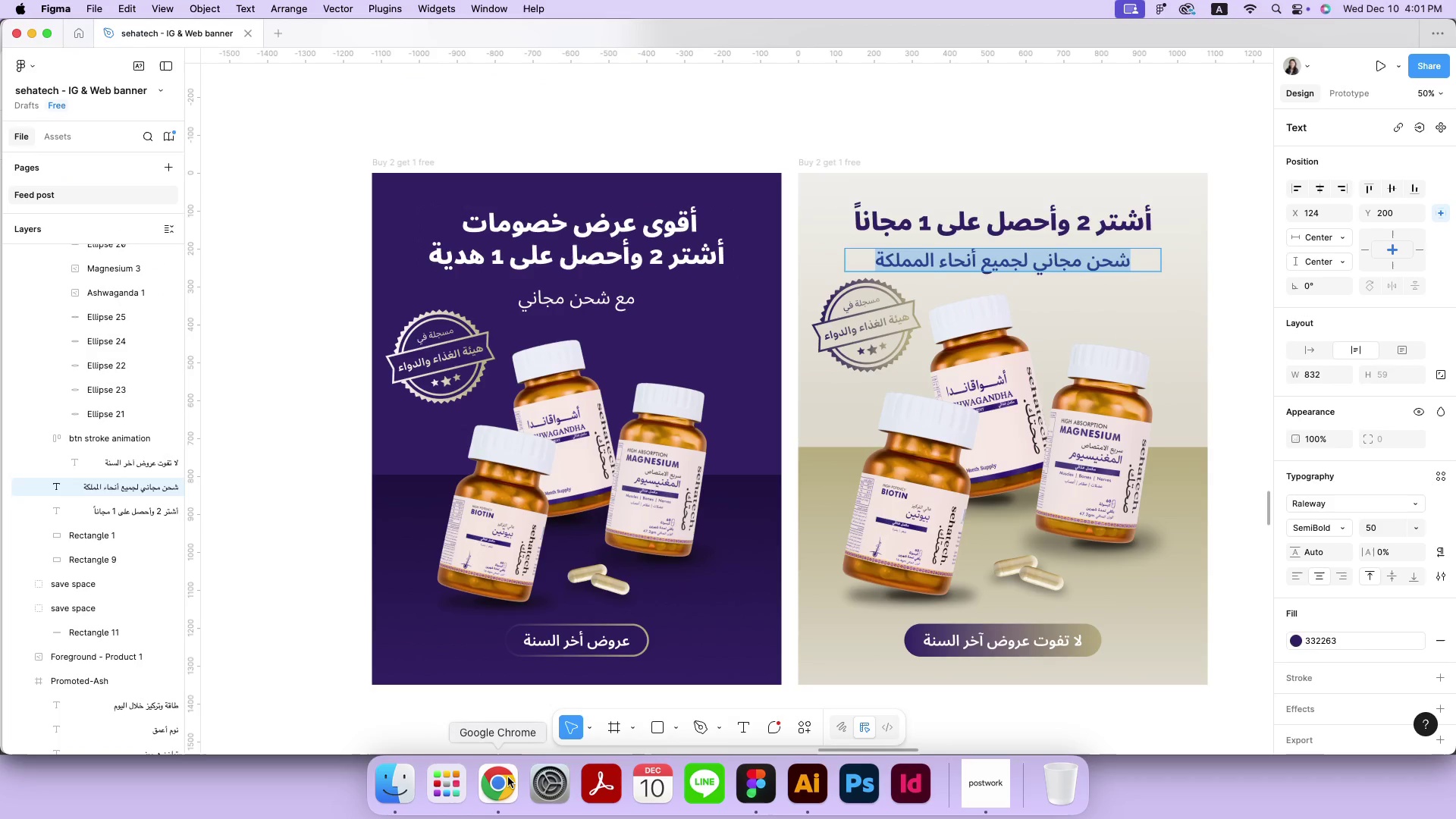 
left_click([507, 777])
 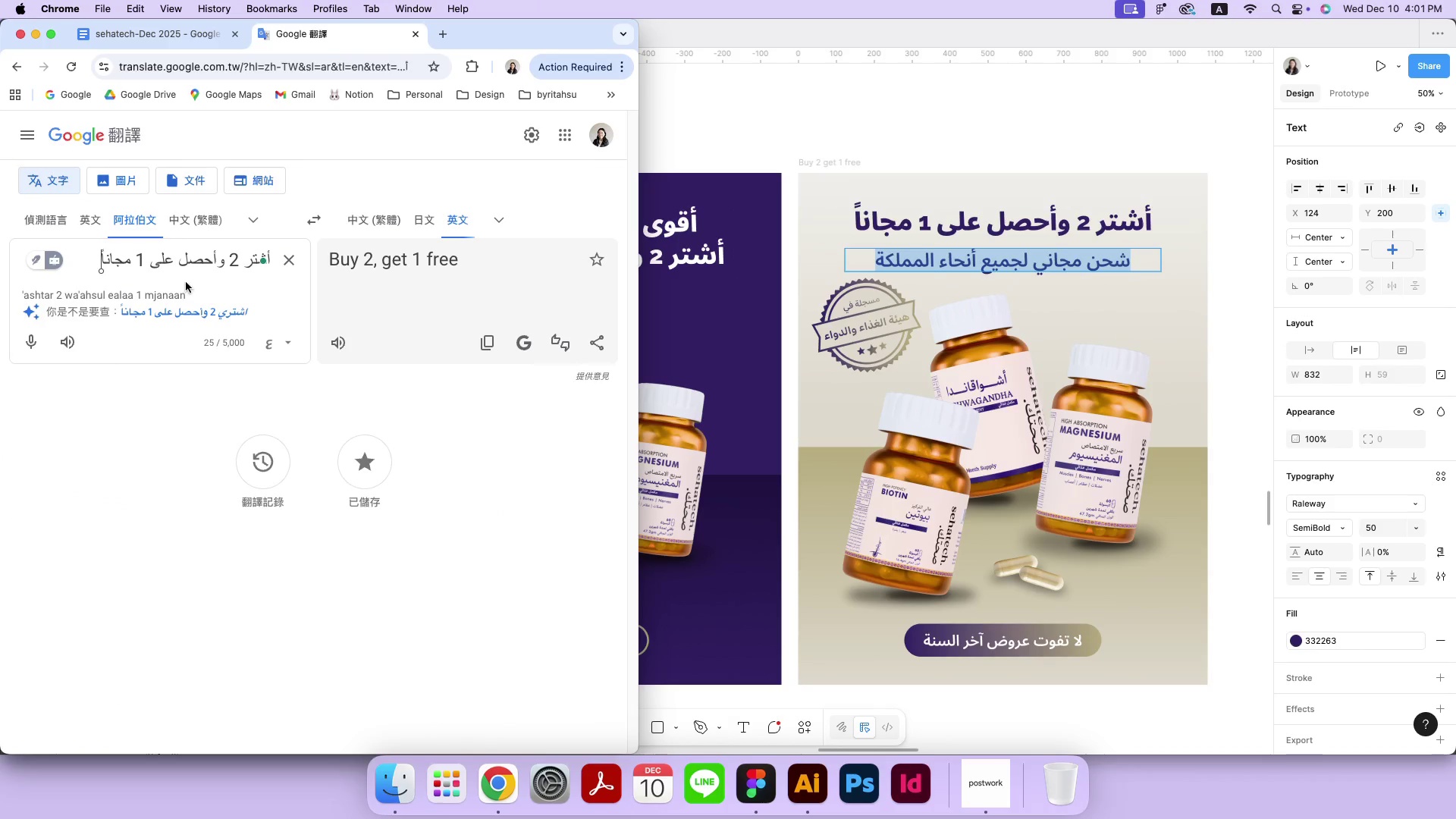 
left_click([199, 260])
 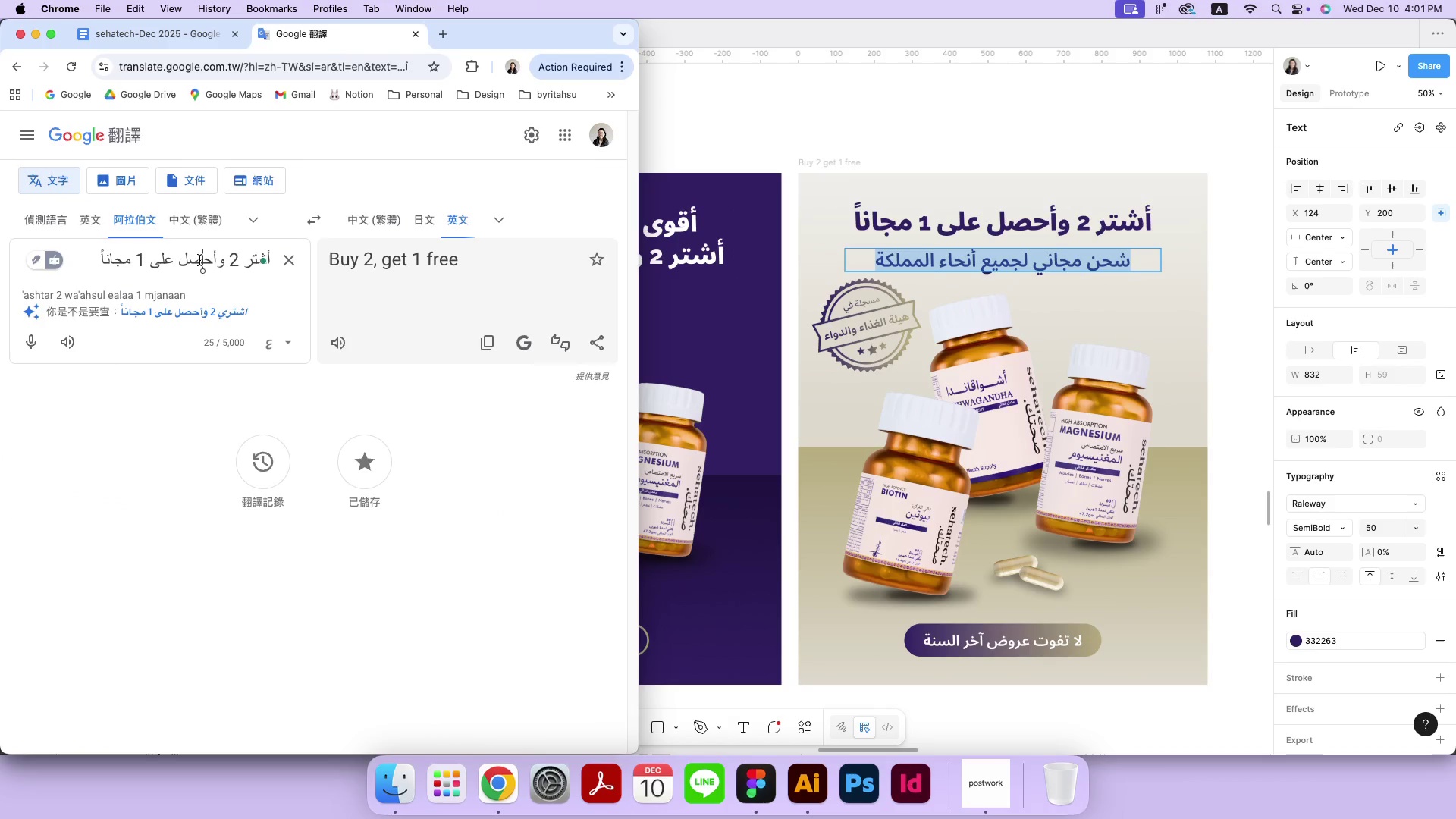 
key(Meta+CommandLeft)
 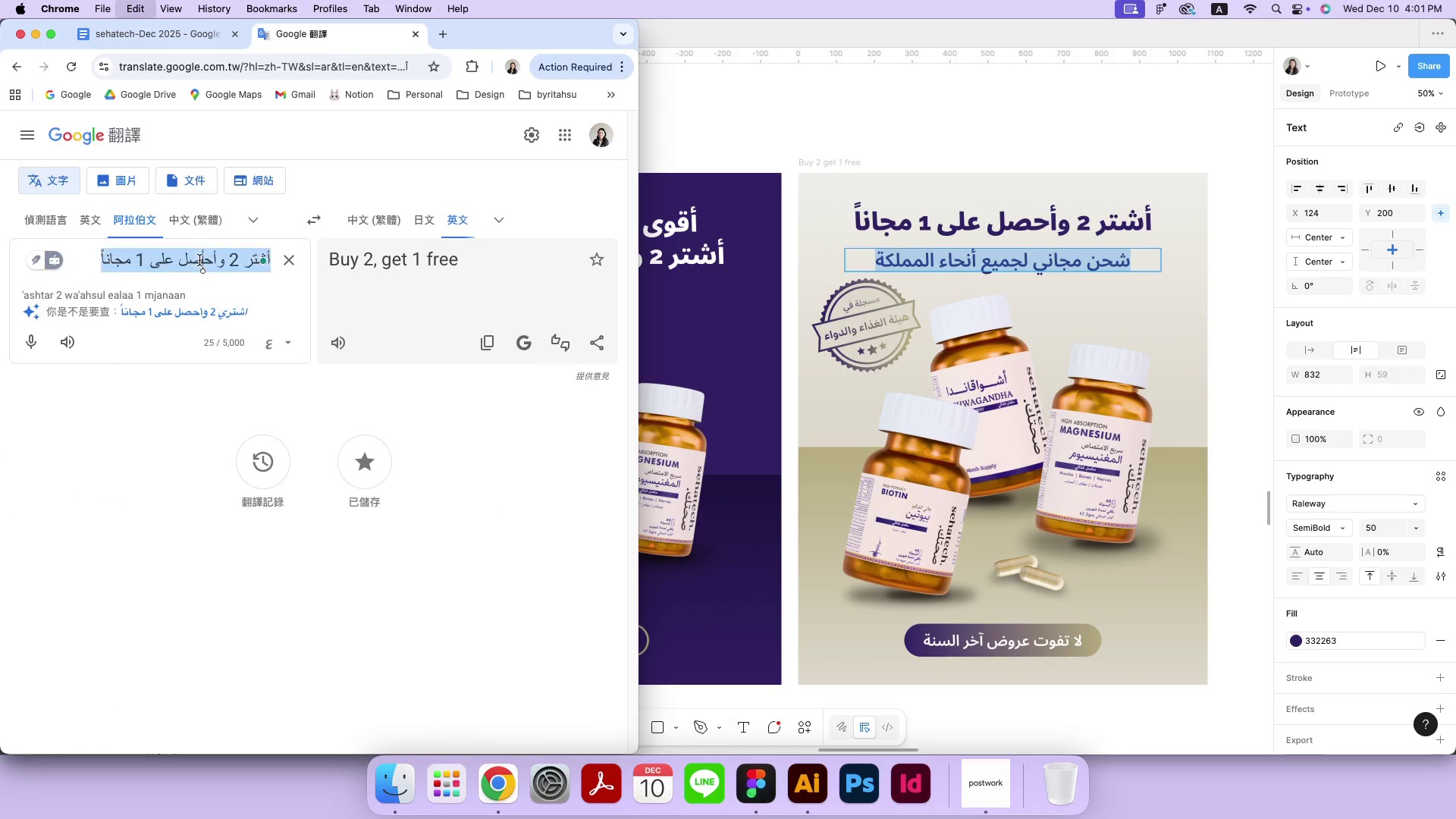 
key(Meta+A)
 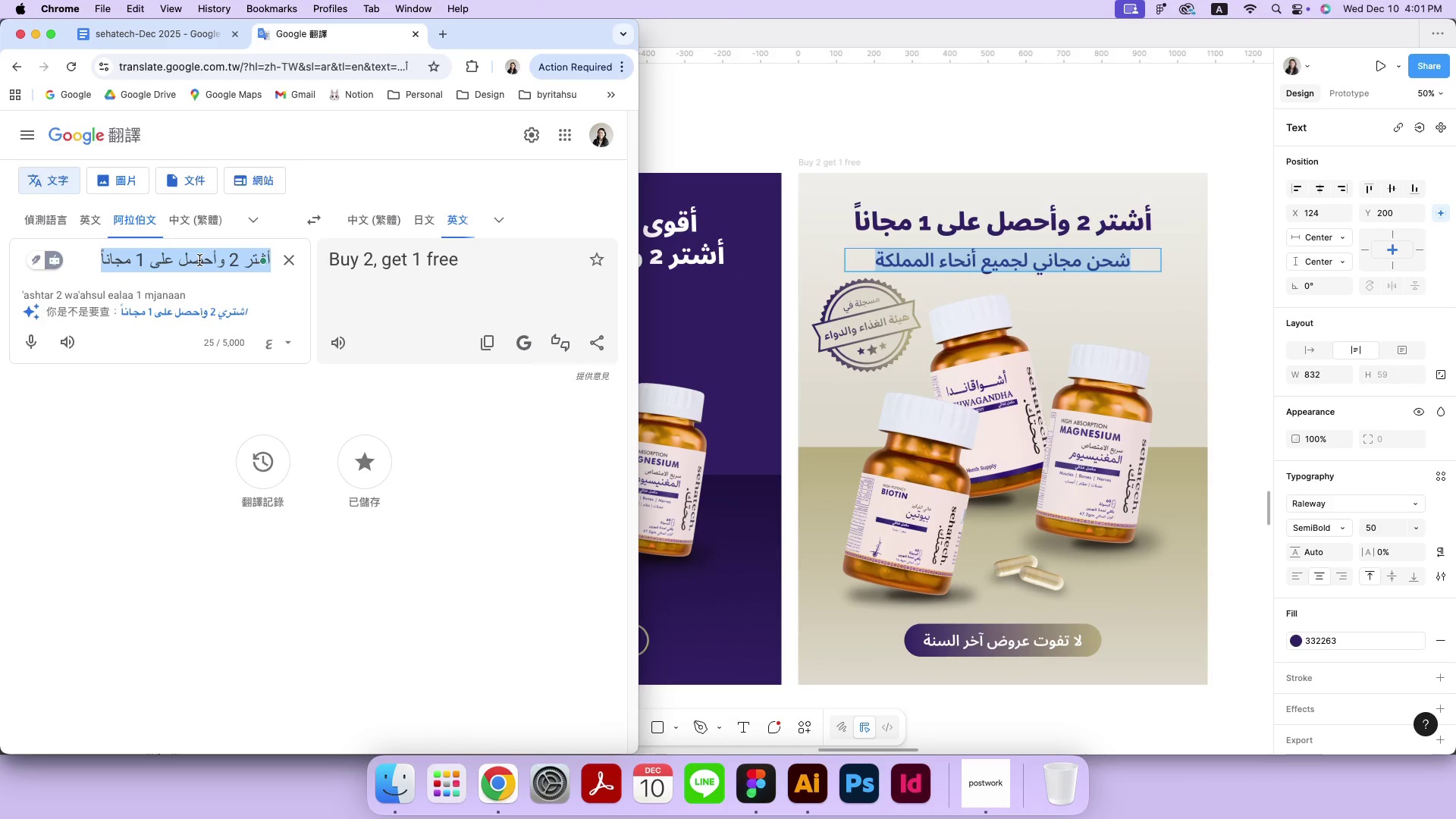 
key(Meta+V)
 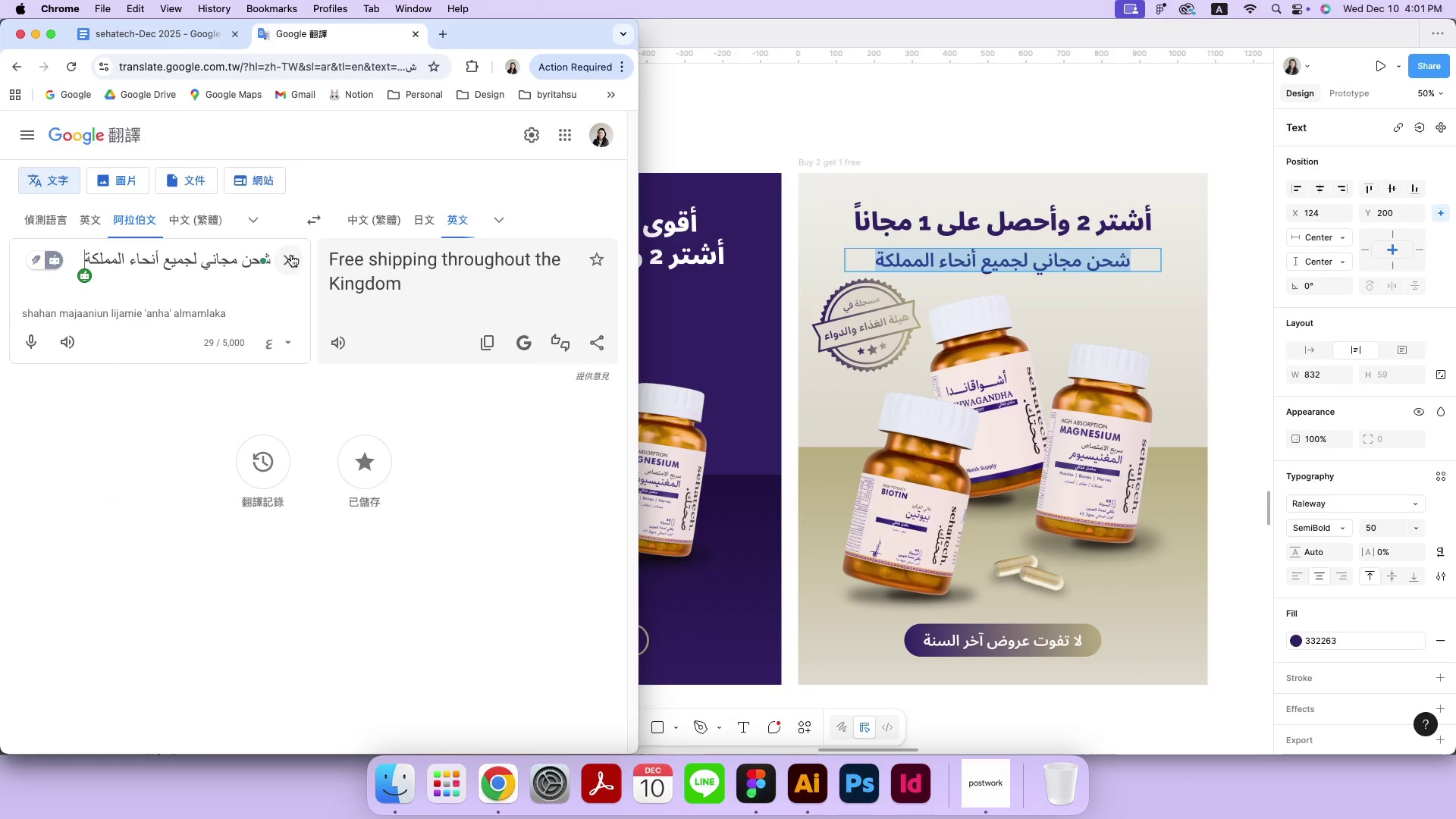 
left_click([287, 258])
 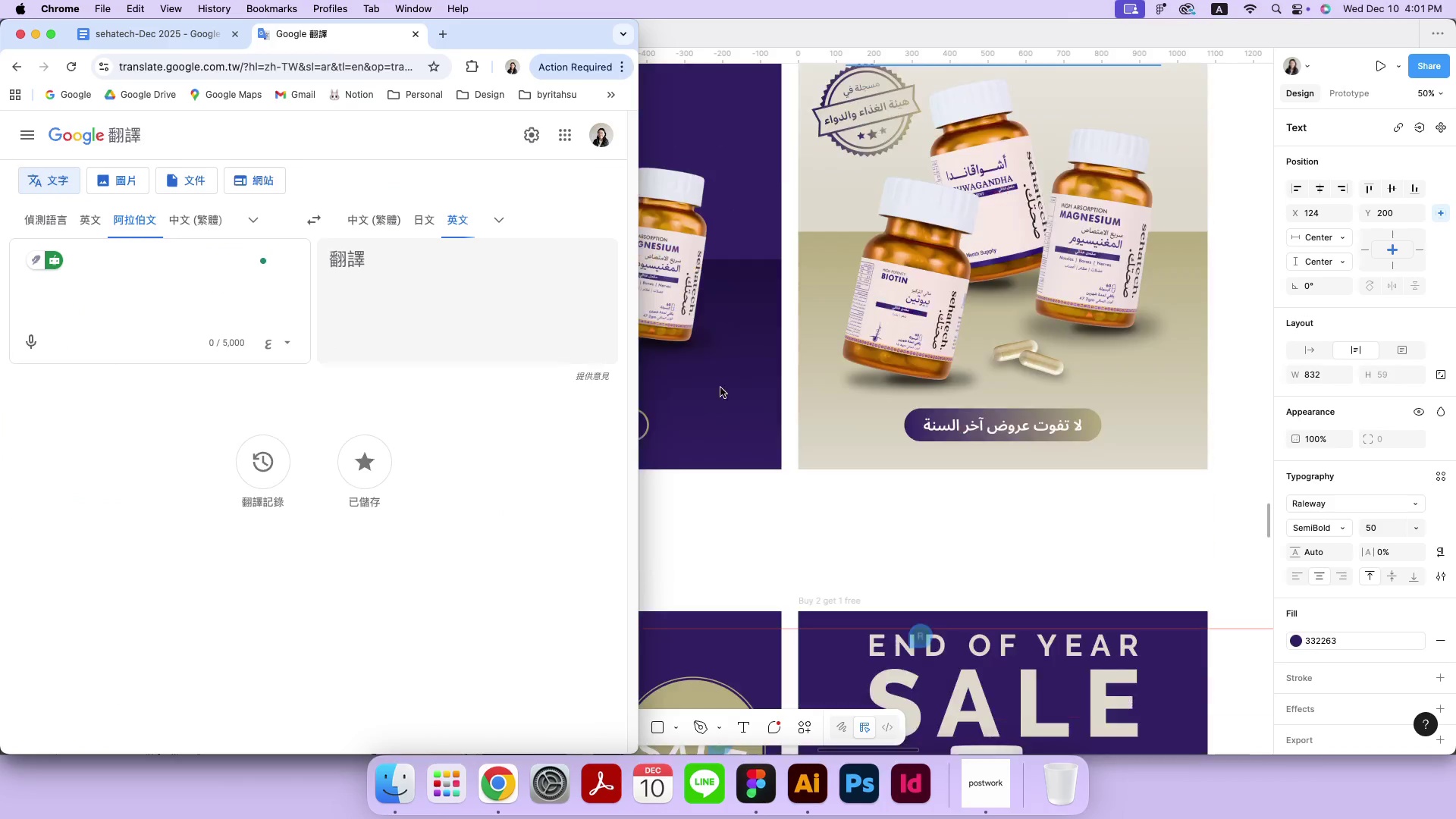 
scroll: coordinate [716, 383], scroll_direction: down, amount: 10.0
 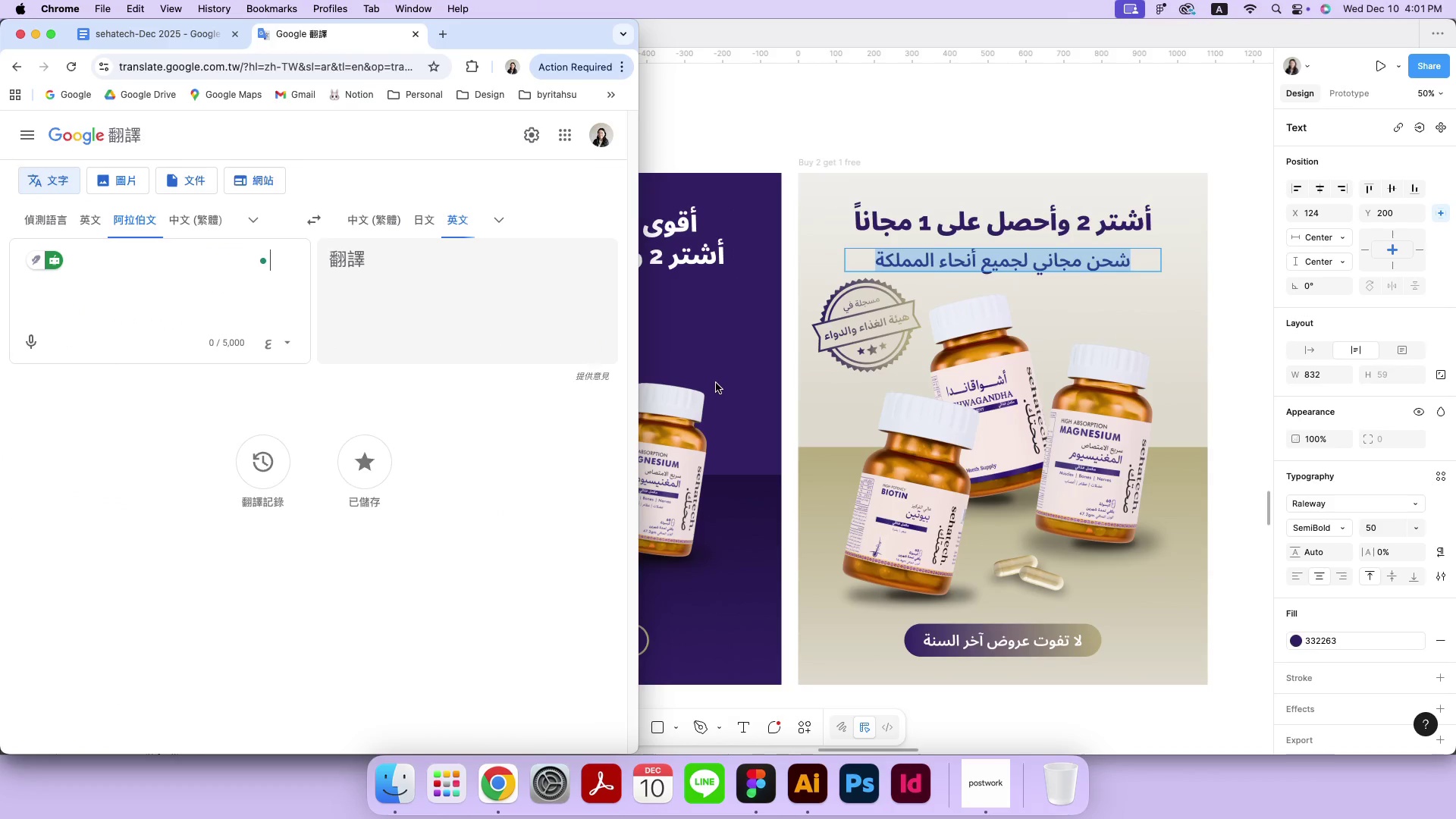 
double_click([789, 524])
 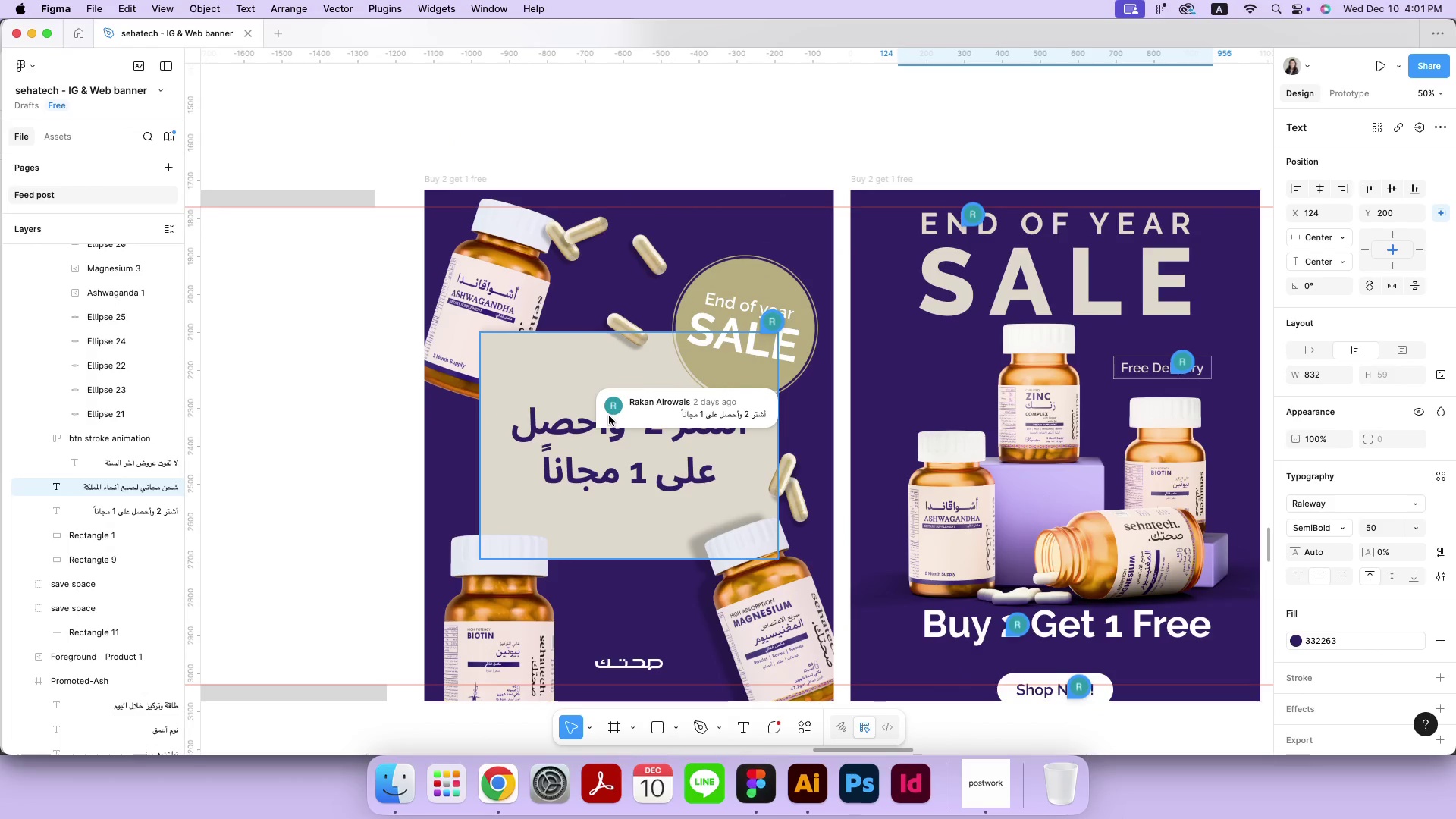 
hold_key(key=Space, duration=1.22)
 